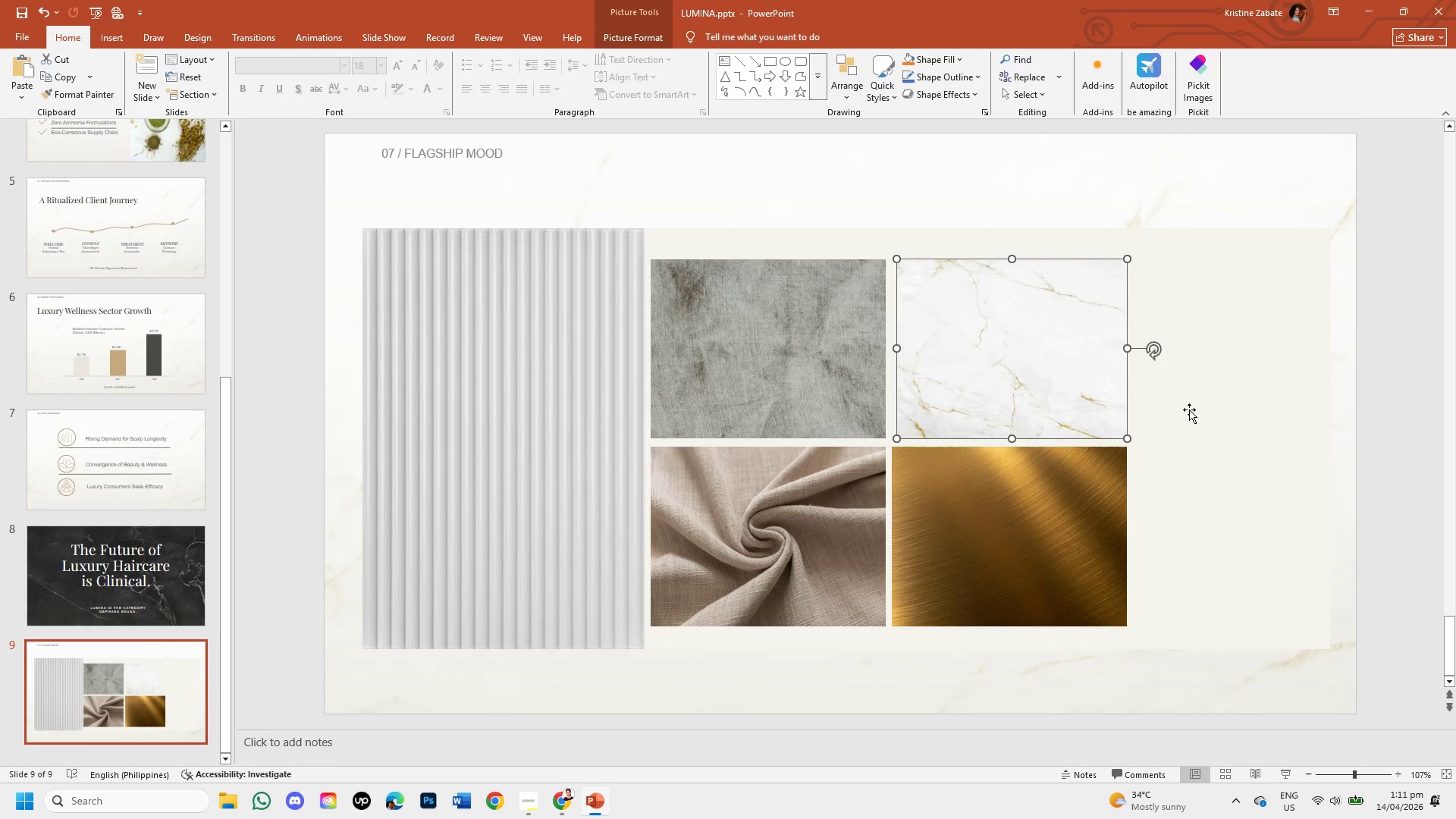 
left_click([1189, 410])
 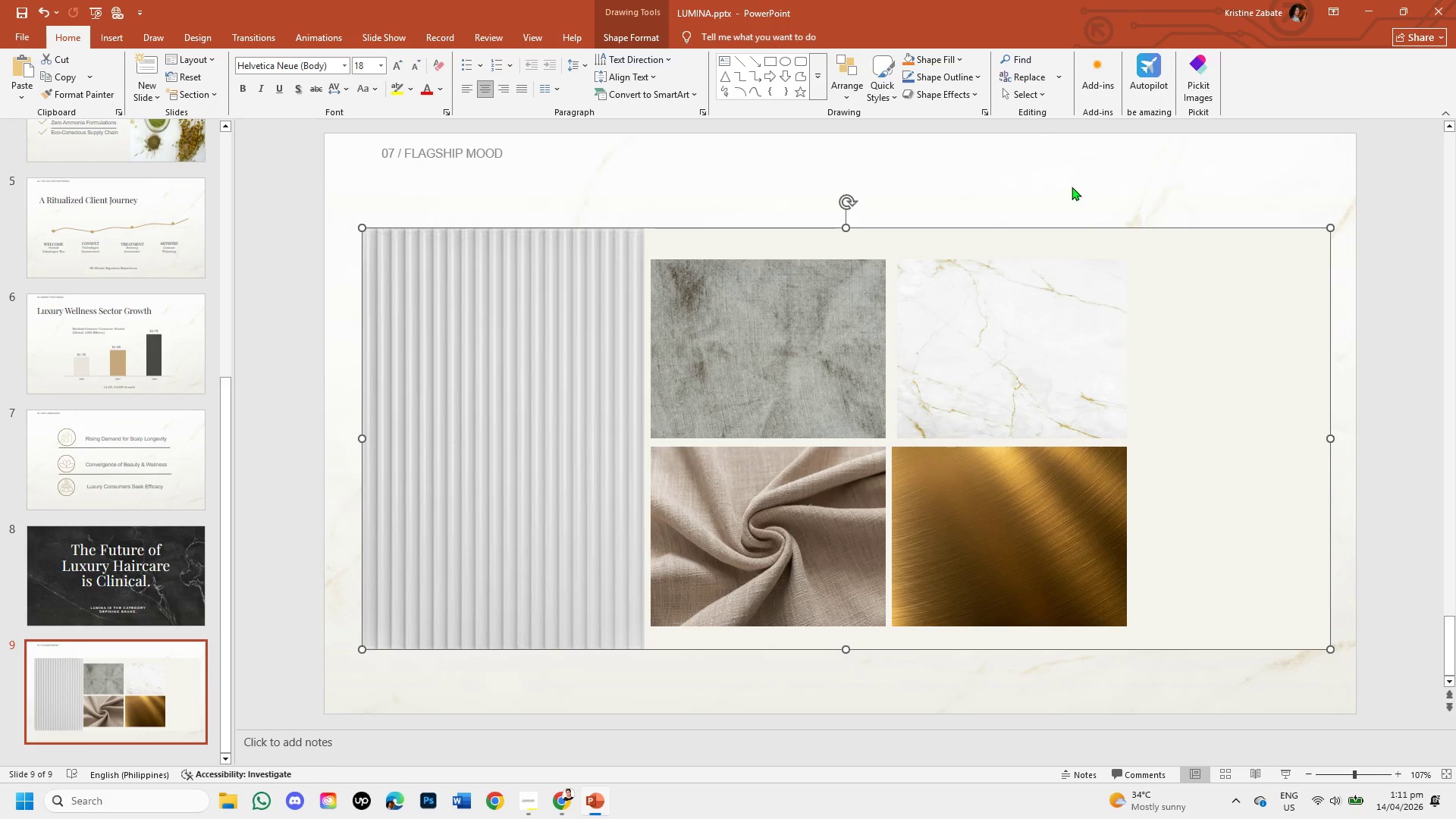 
left_click([1070, 180])
 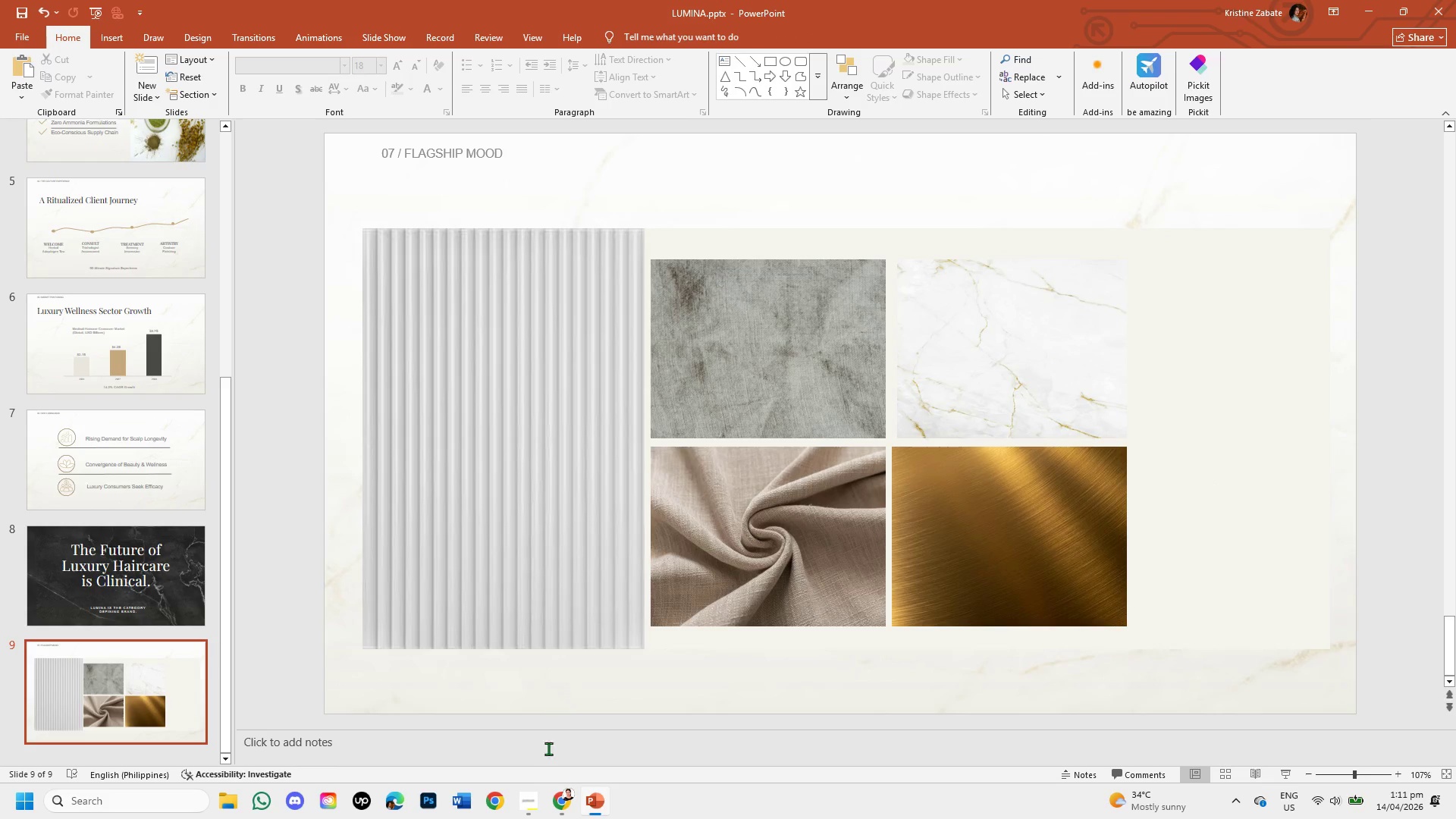 
left_click([557, 794])
 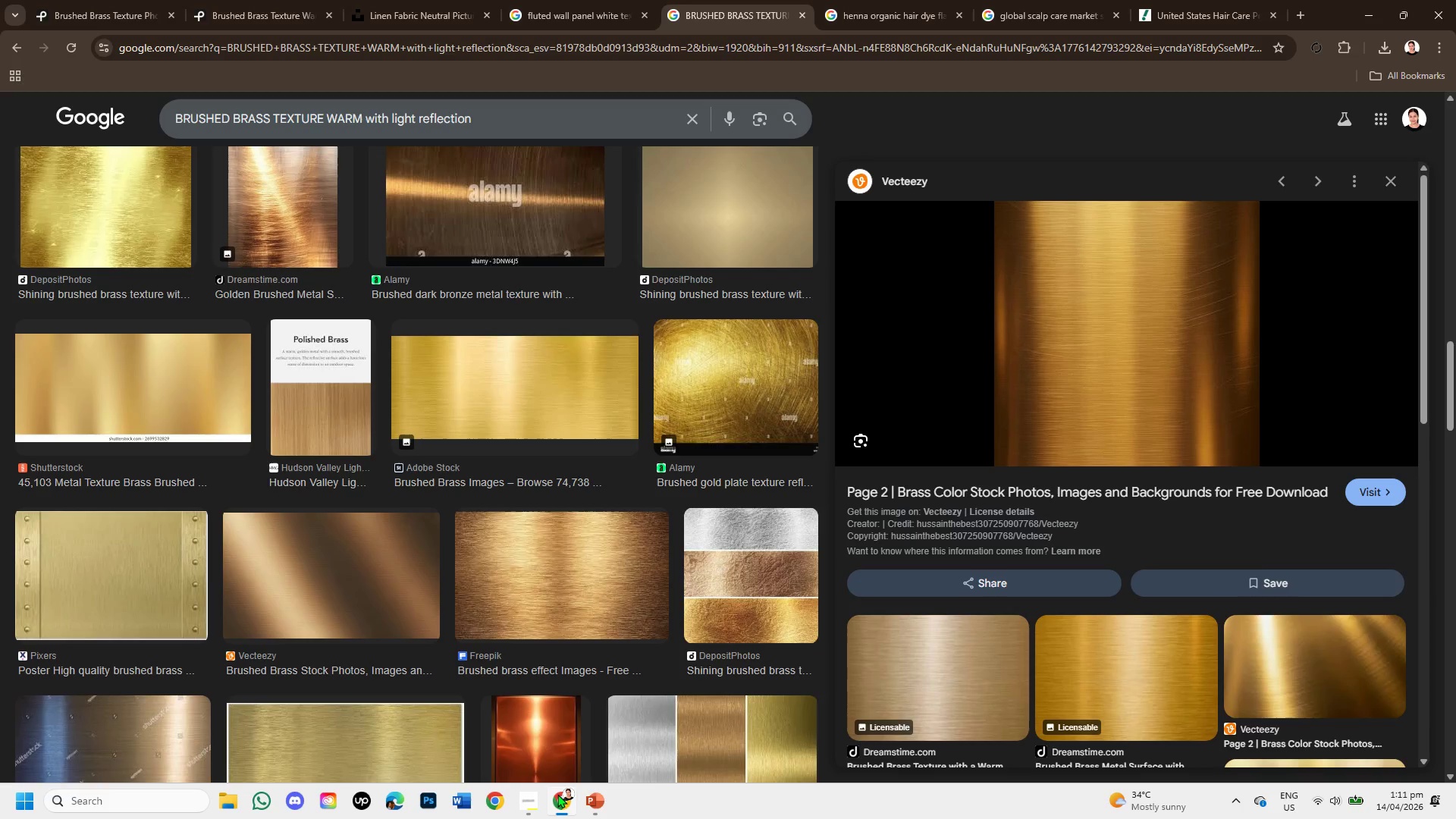 
wait(7.64)
 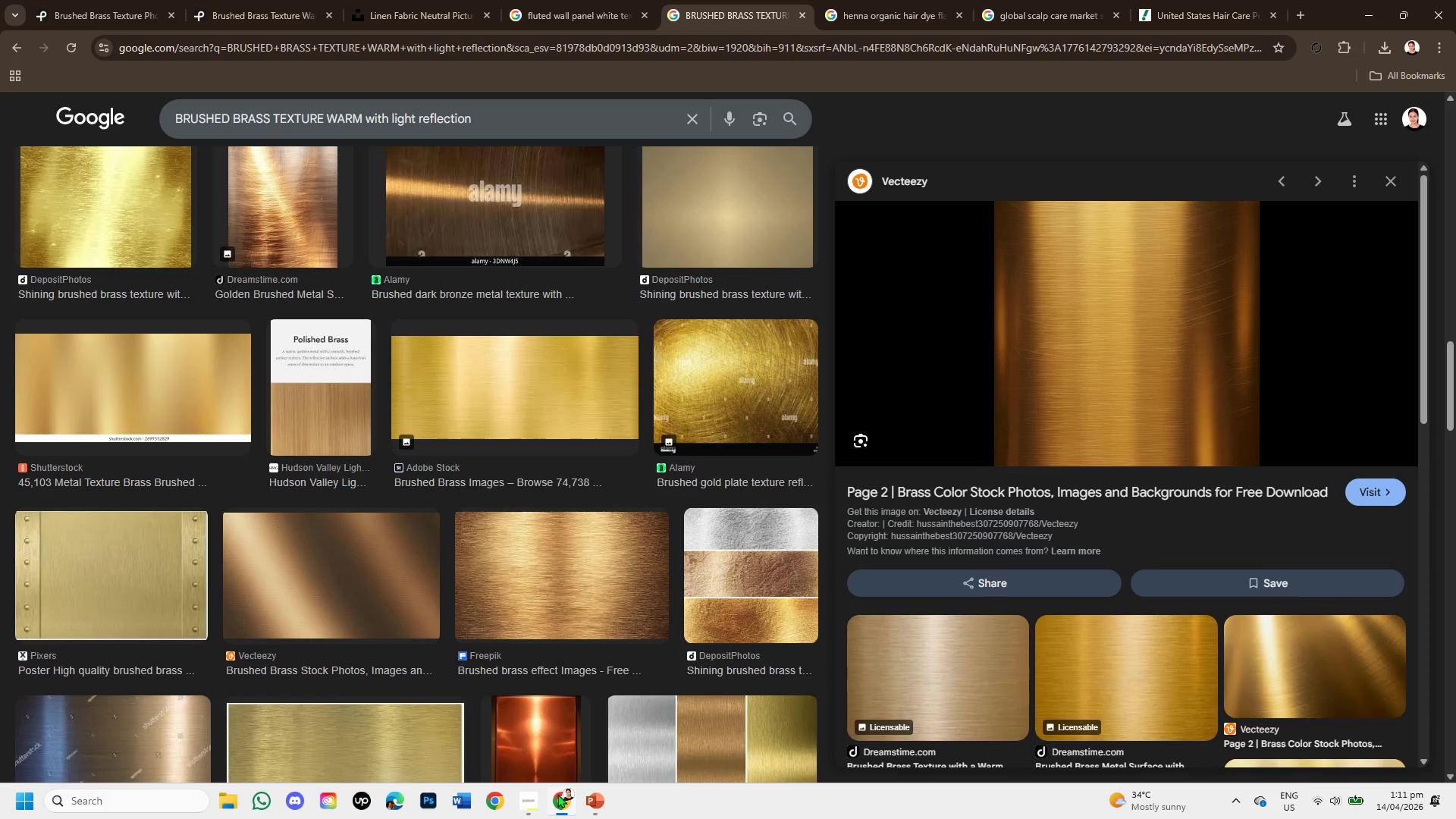 
left_click([593, 807])
 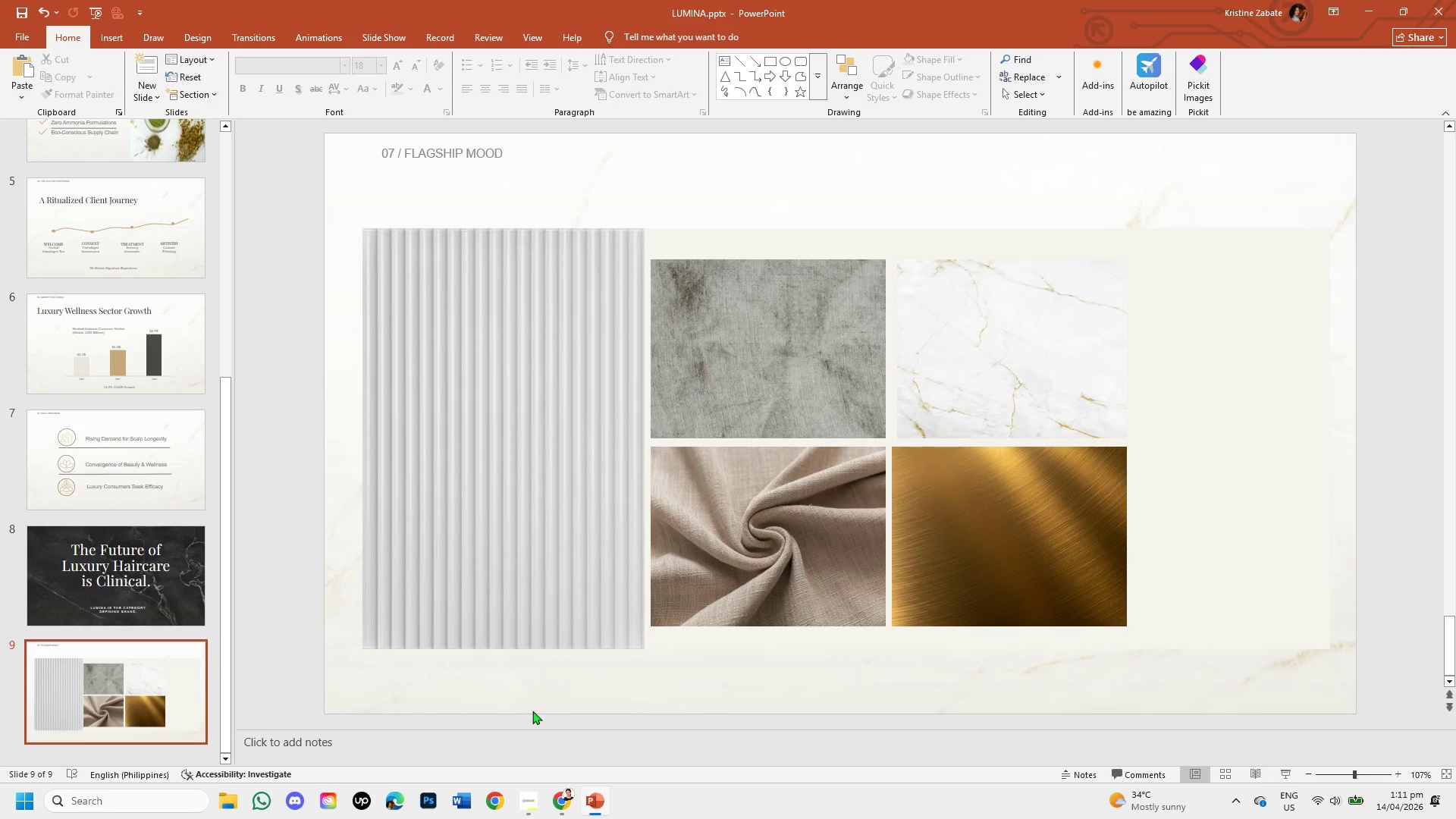 
left_click([559, 798])
 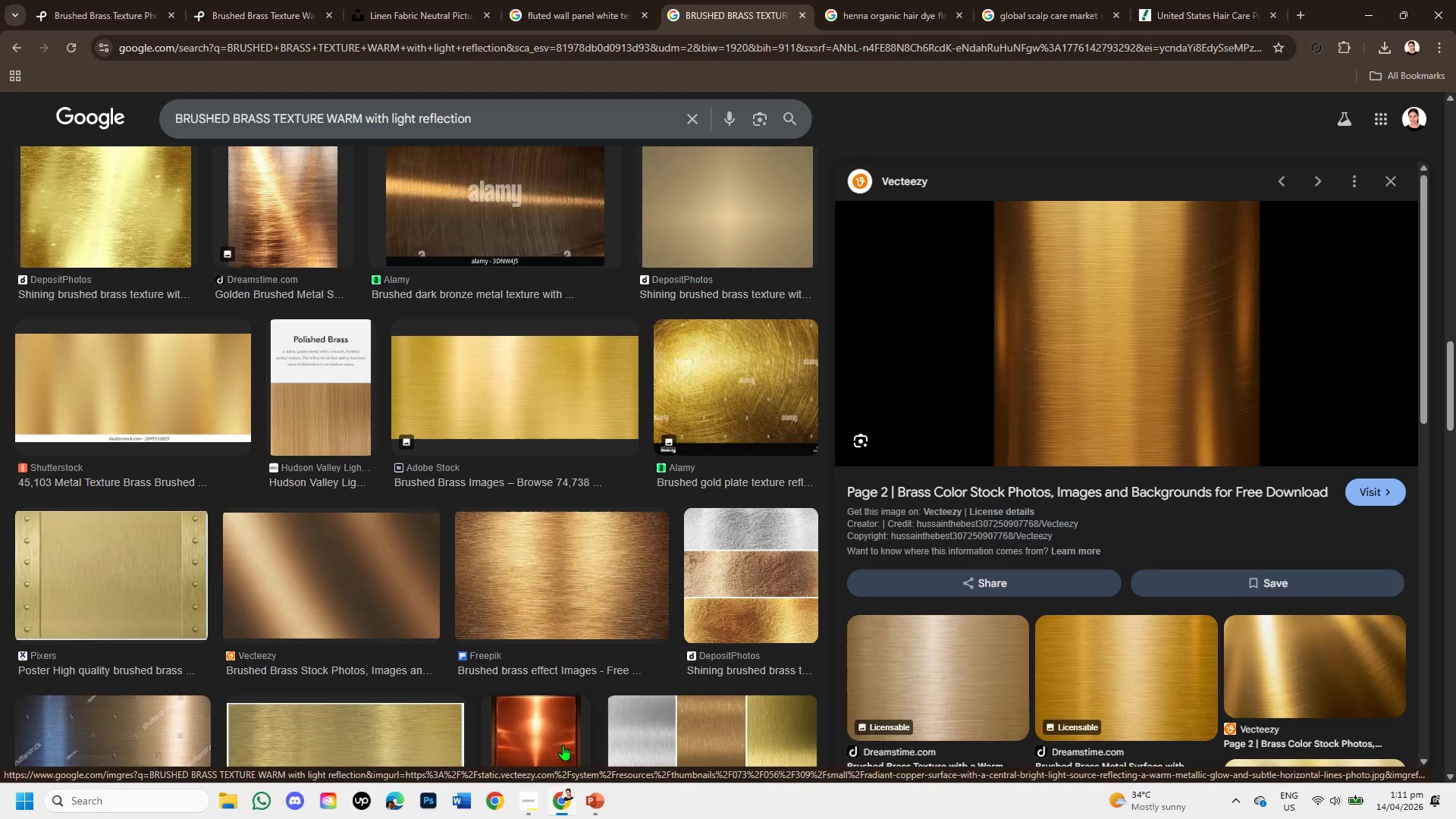 
wait(13.41)
 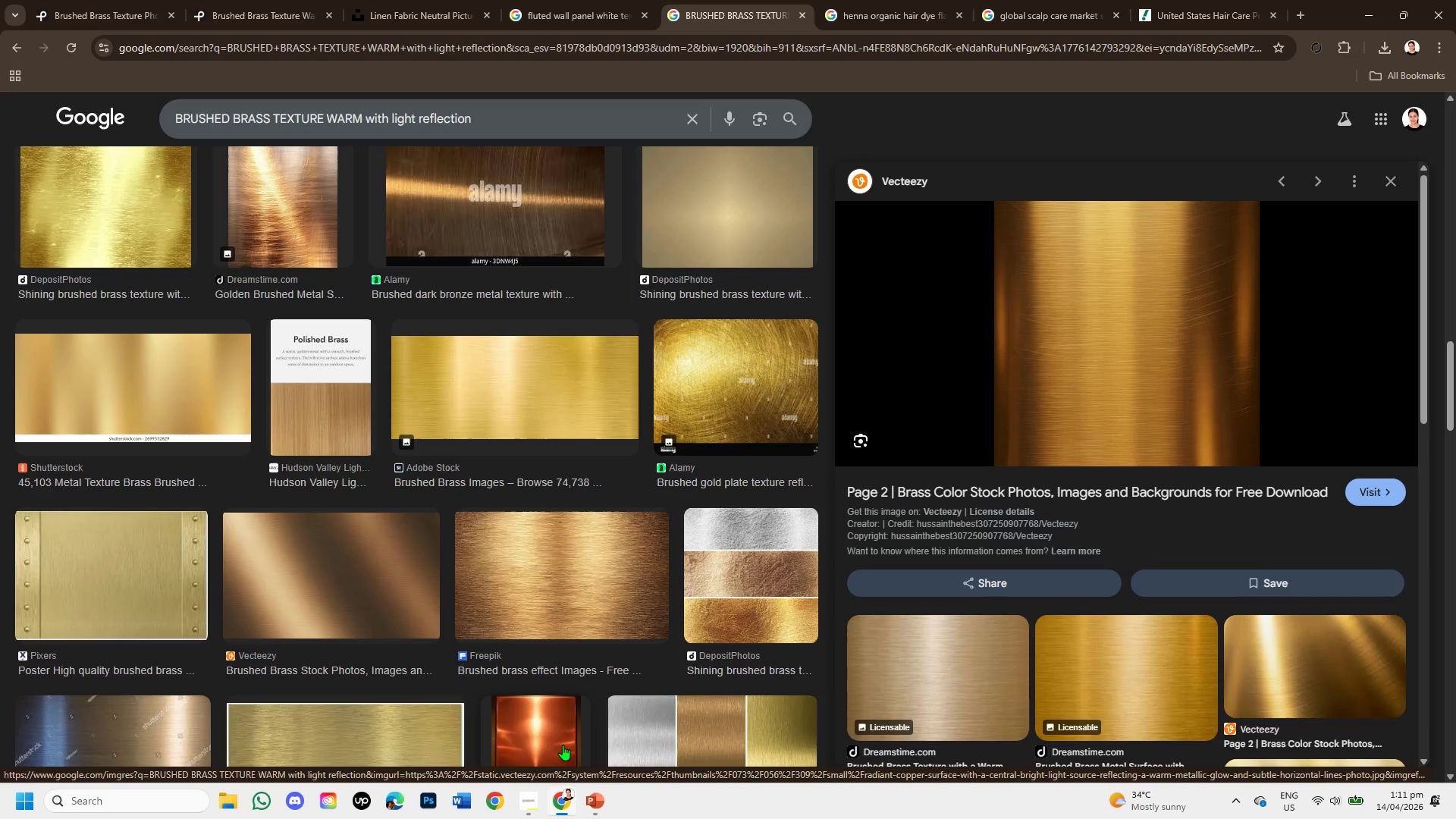 
left_click([405, 0])
 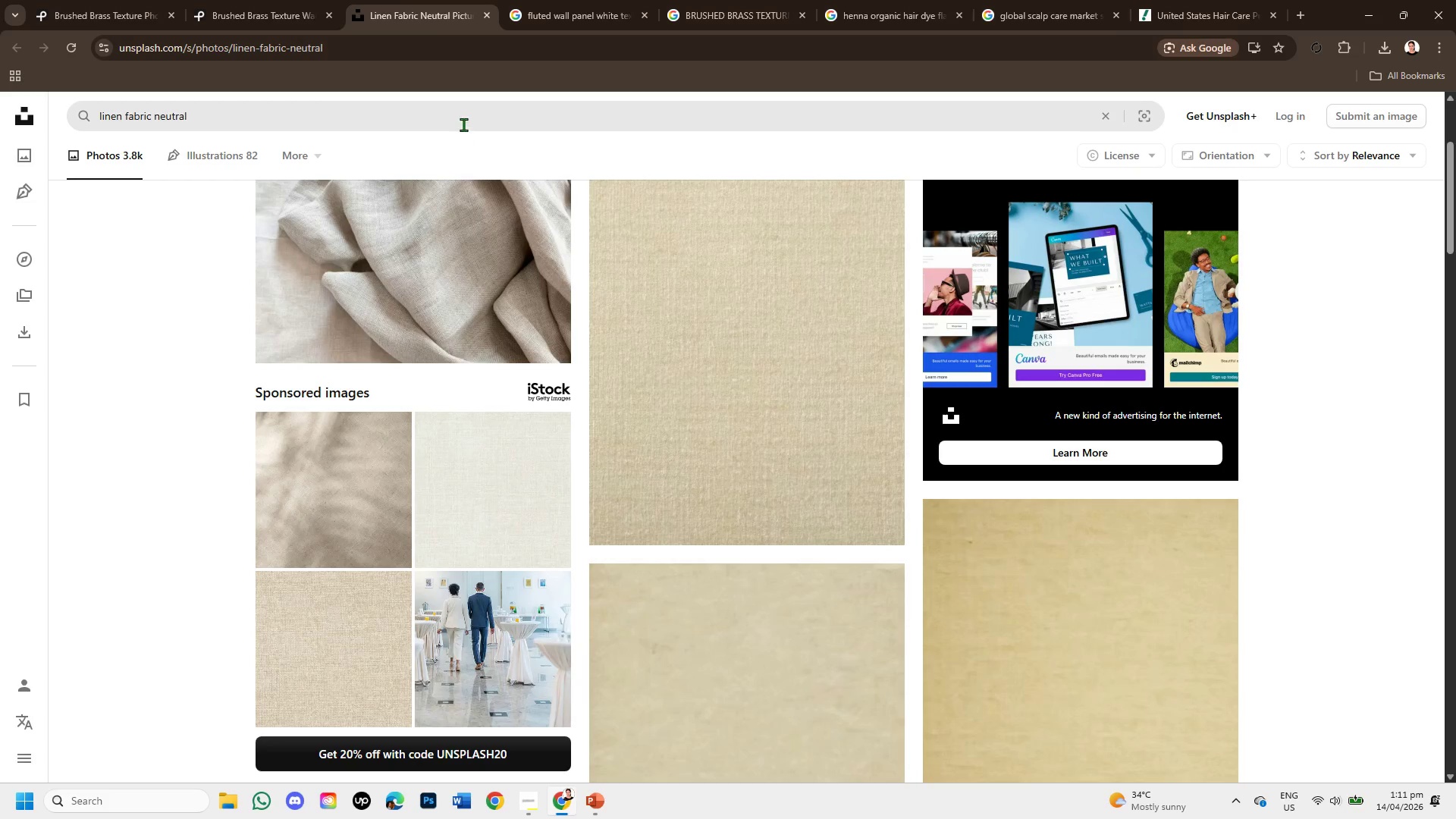 
left_click([463, 122])
 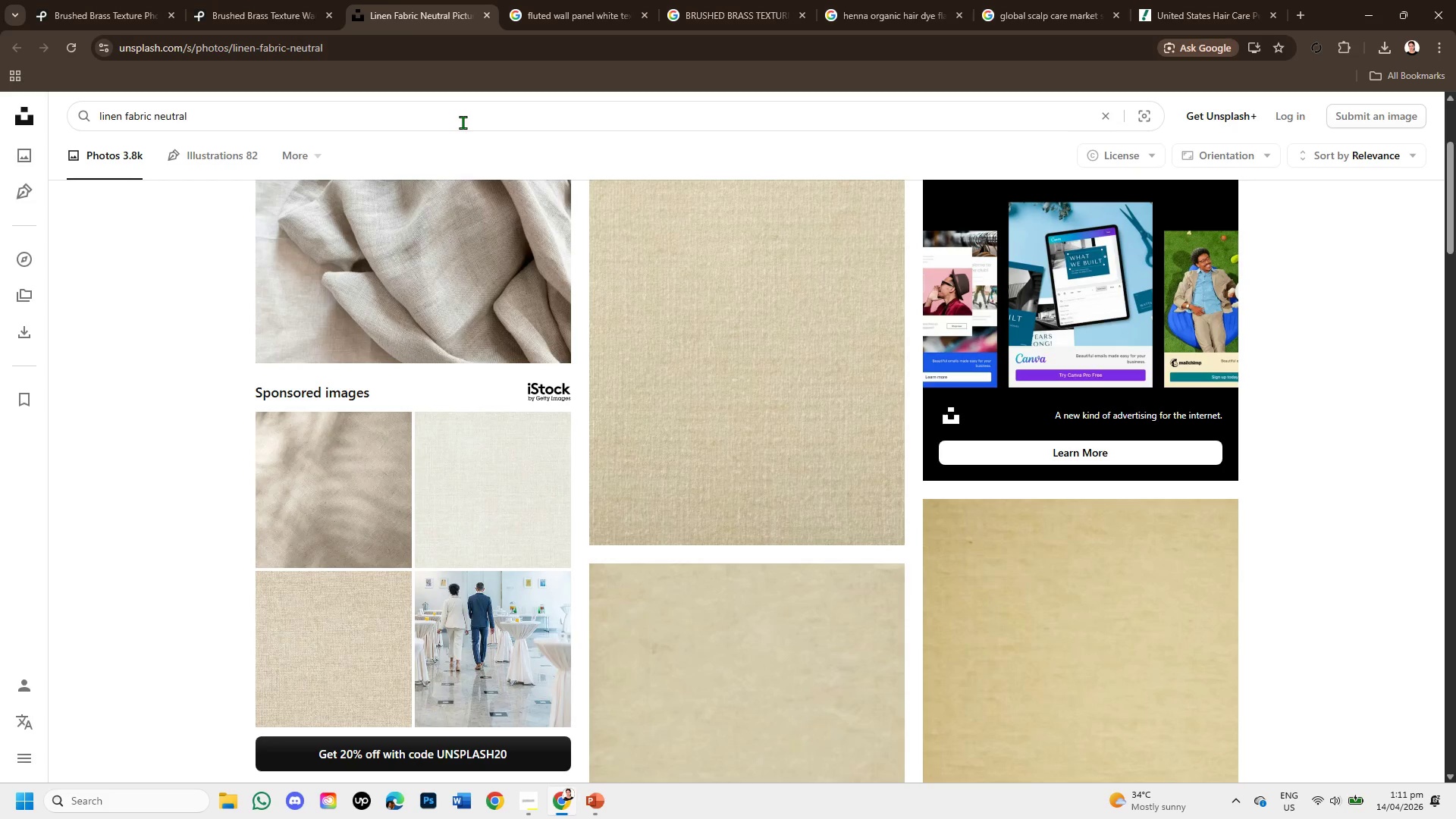 
hold_key(key=Backspace, duration=1.41)
 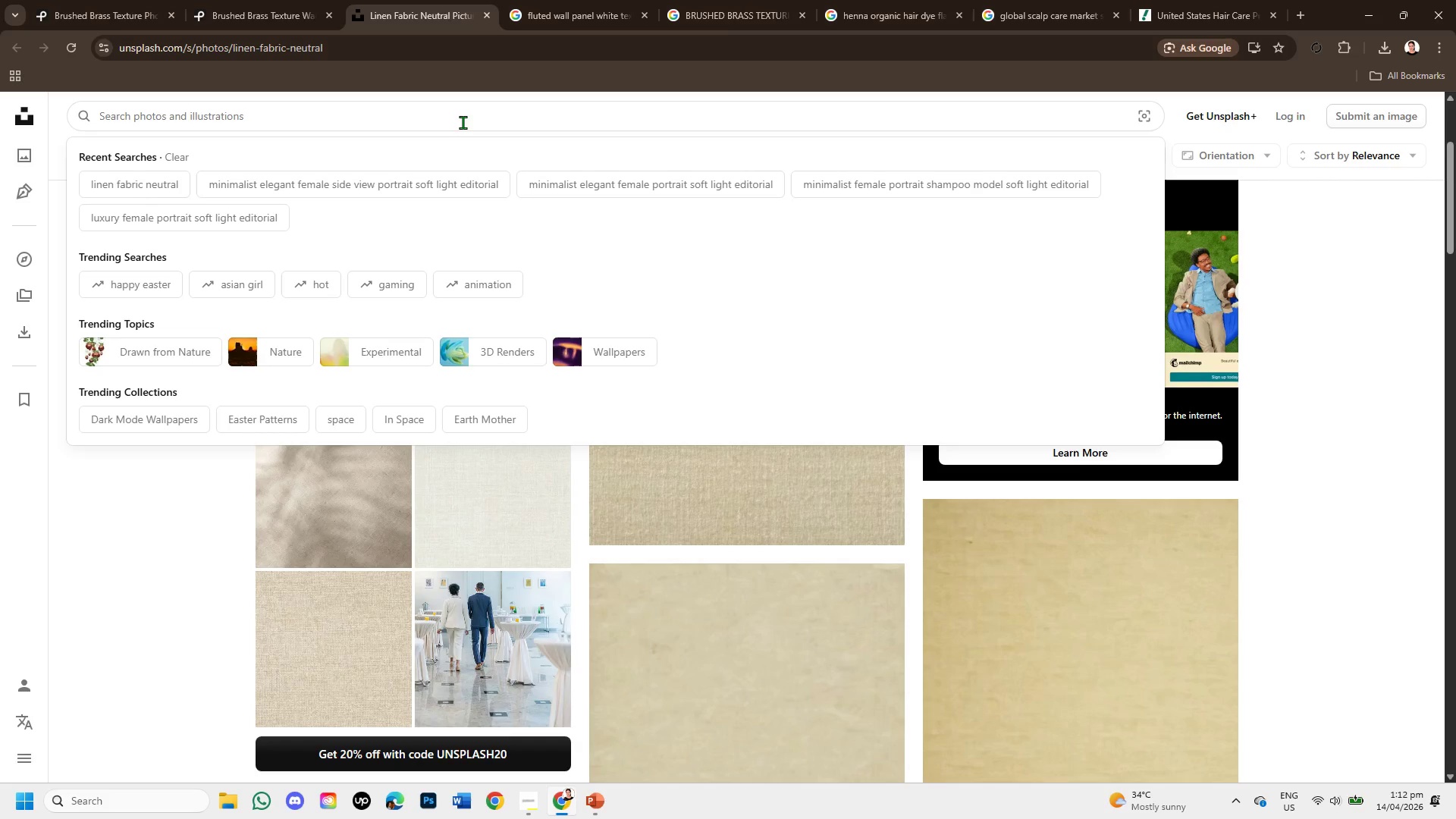 
wait(5.22)
 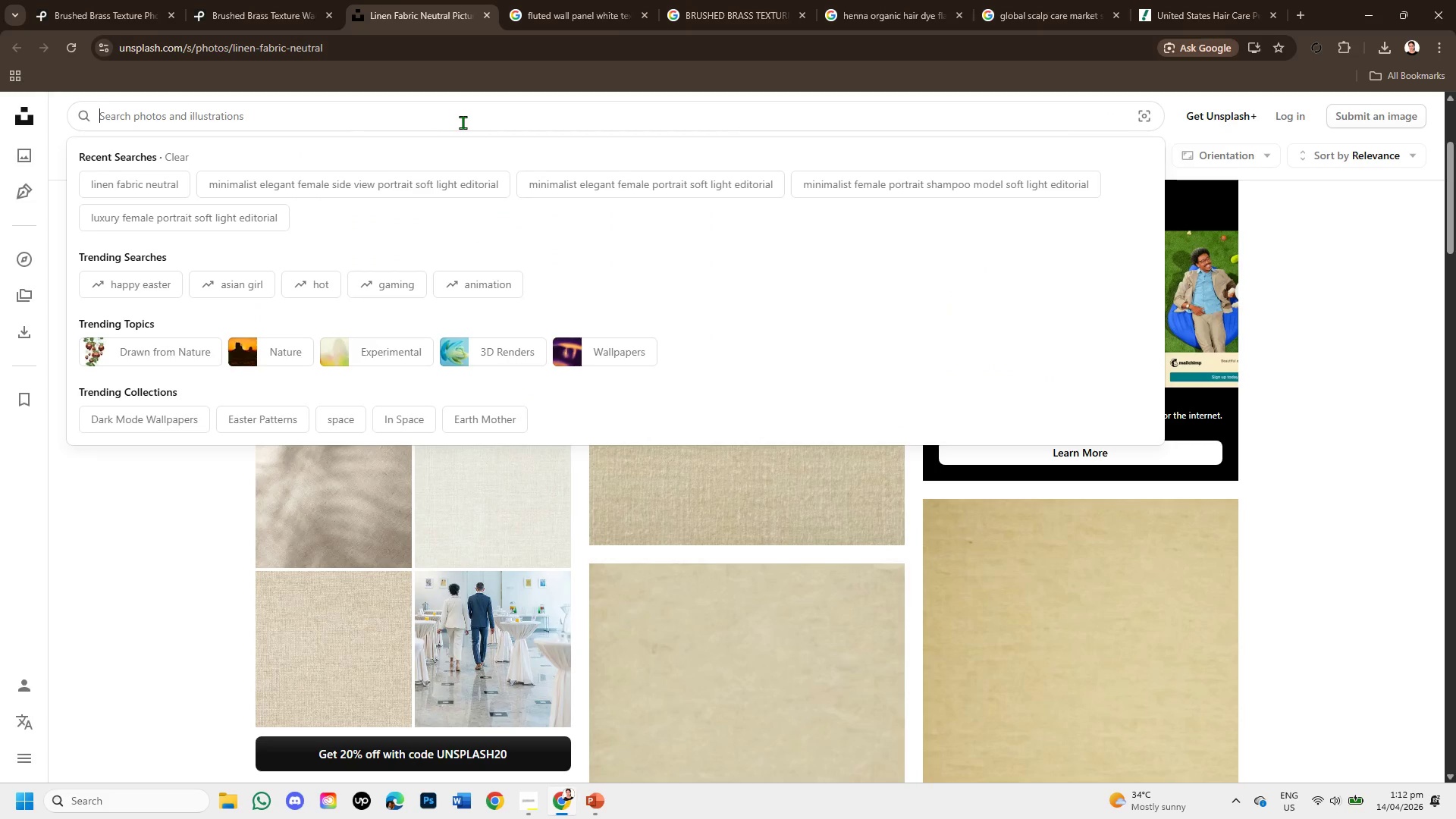 
type(eucalyptus )
 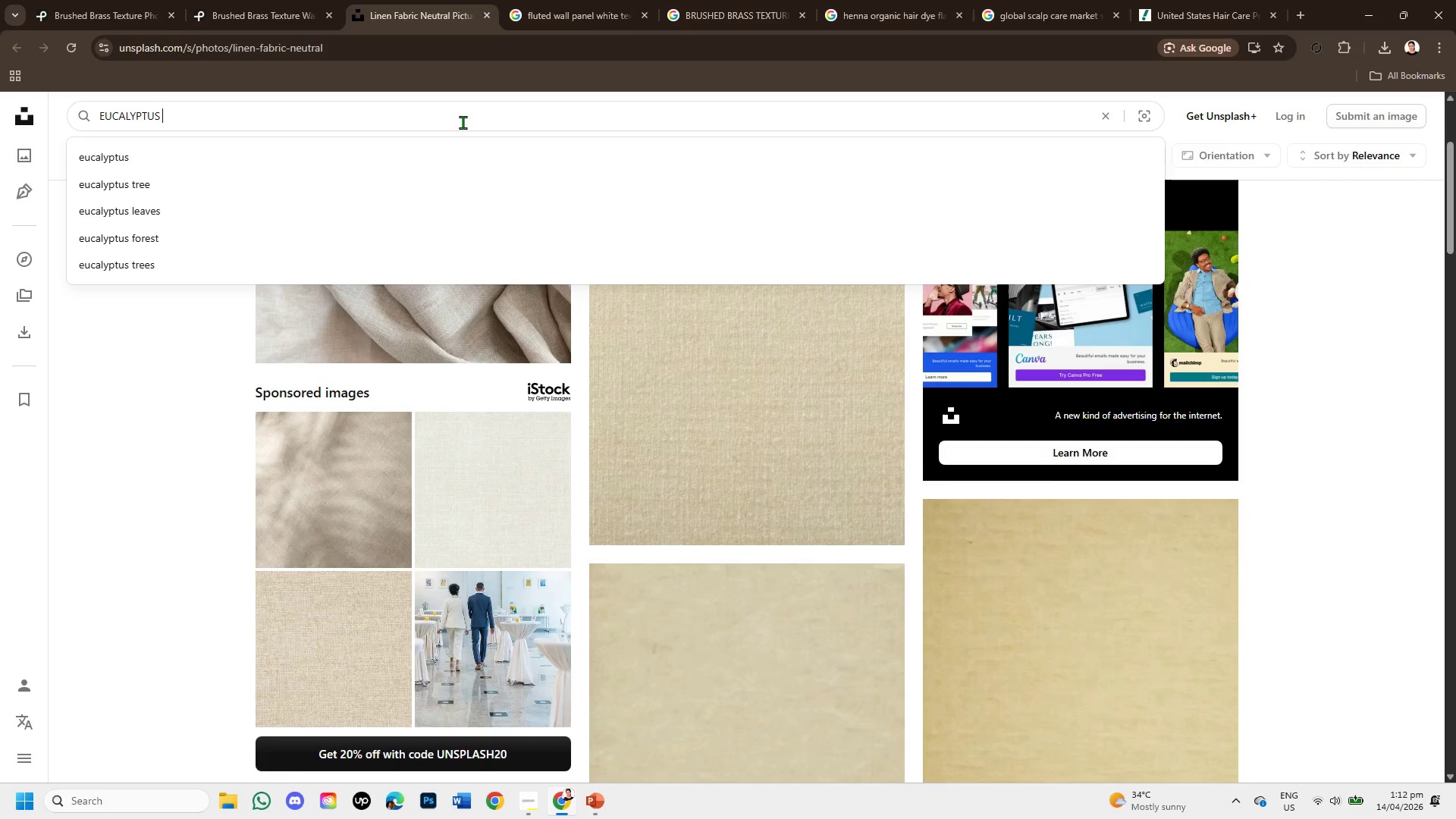 
type(beige aesthetic )
 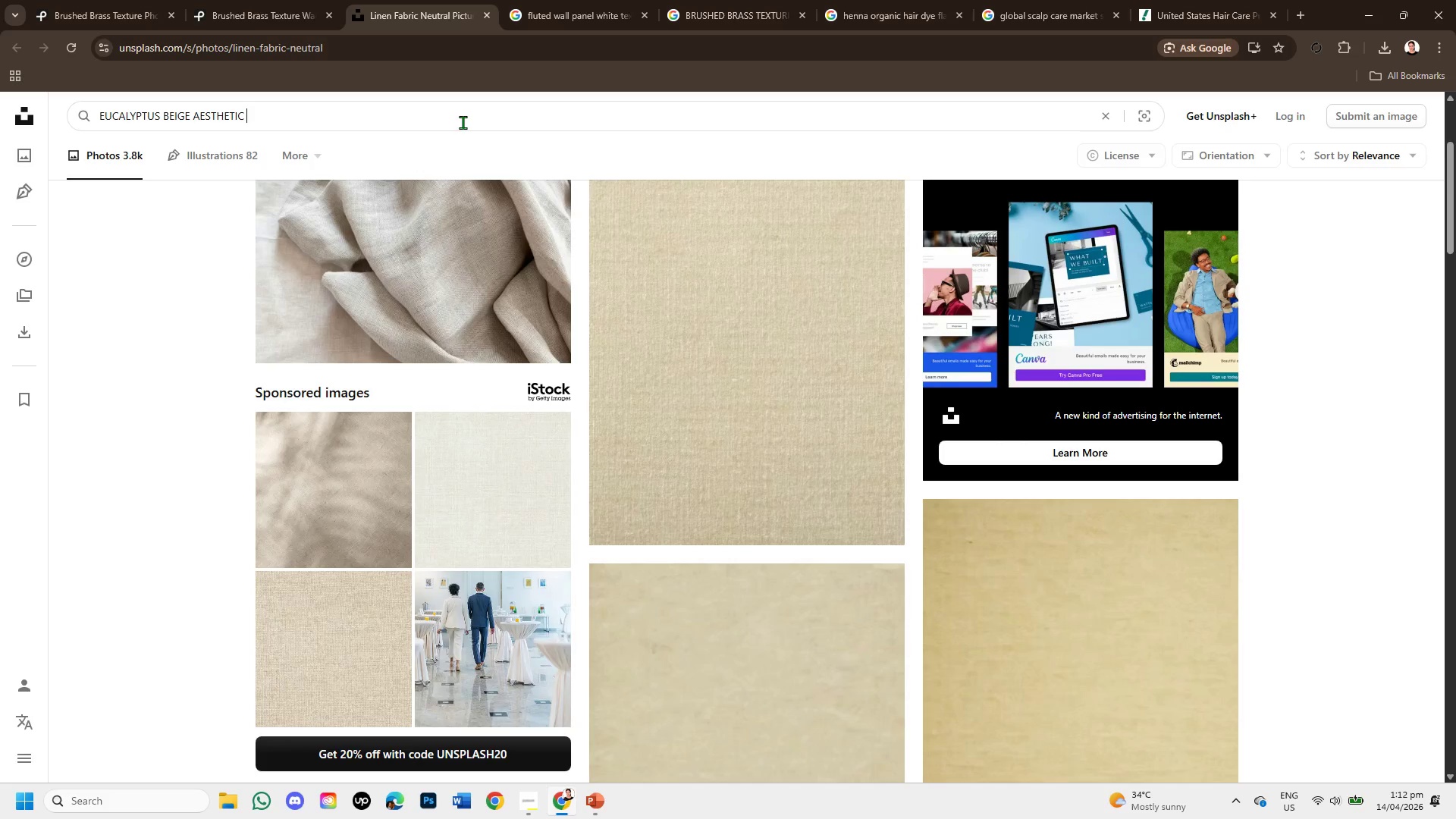 
key(Enter)
 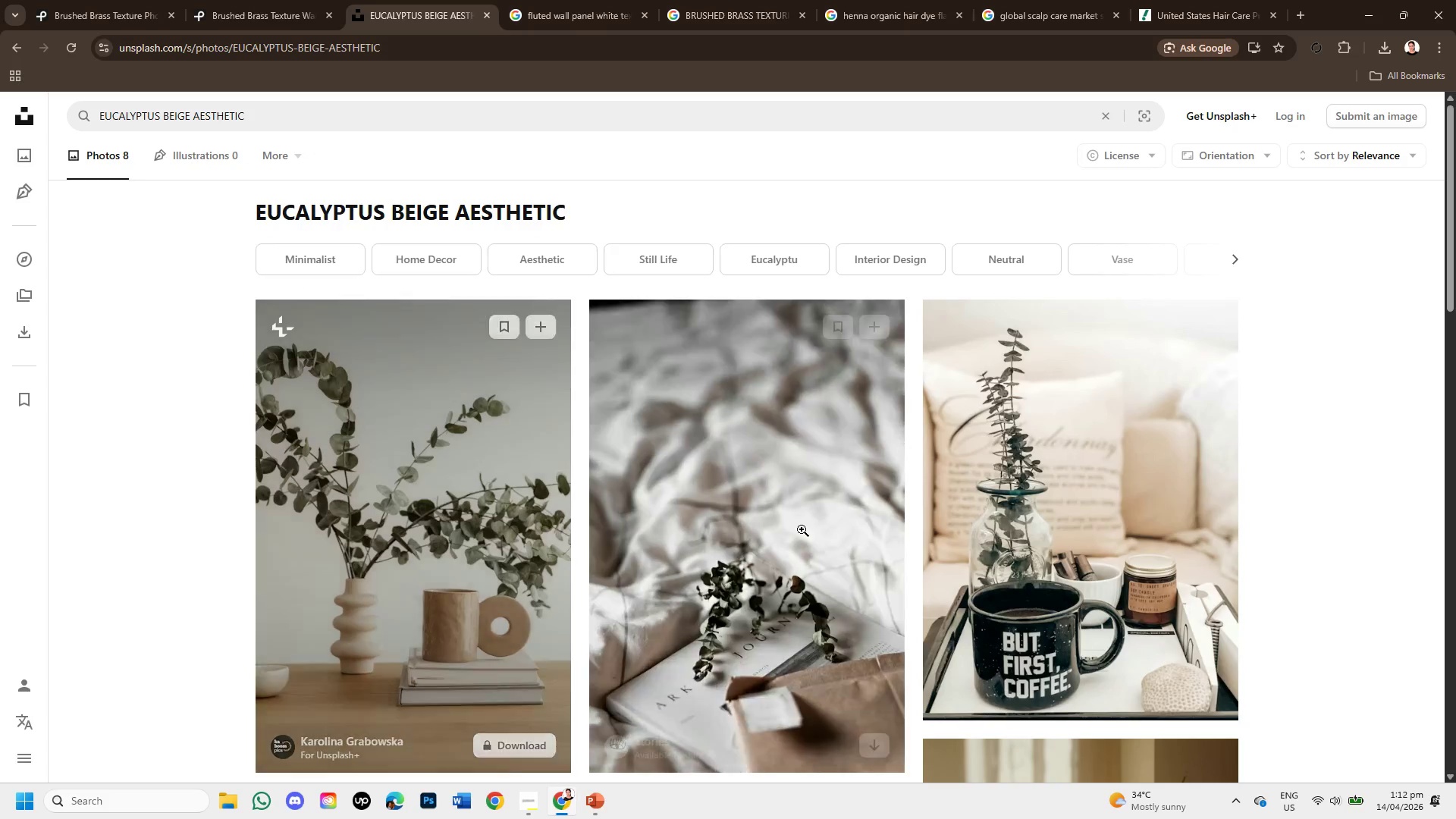 
scroll: coordinate [868, 608], scroll_direction: down, amount: 4.0
 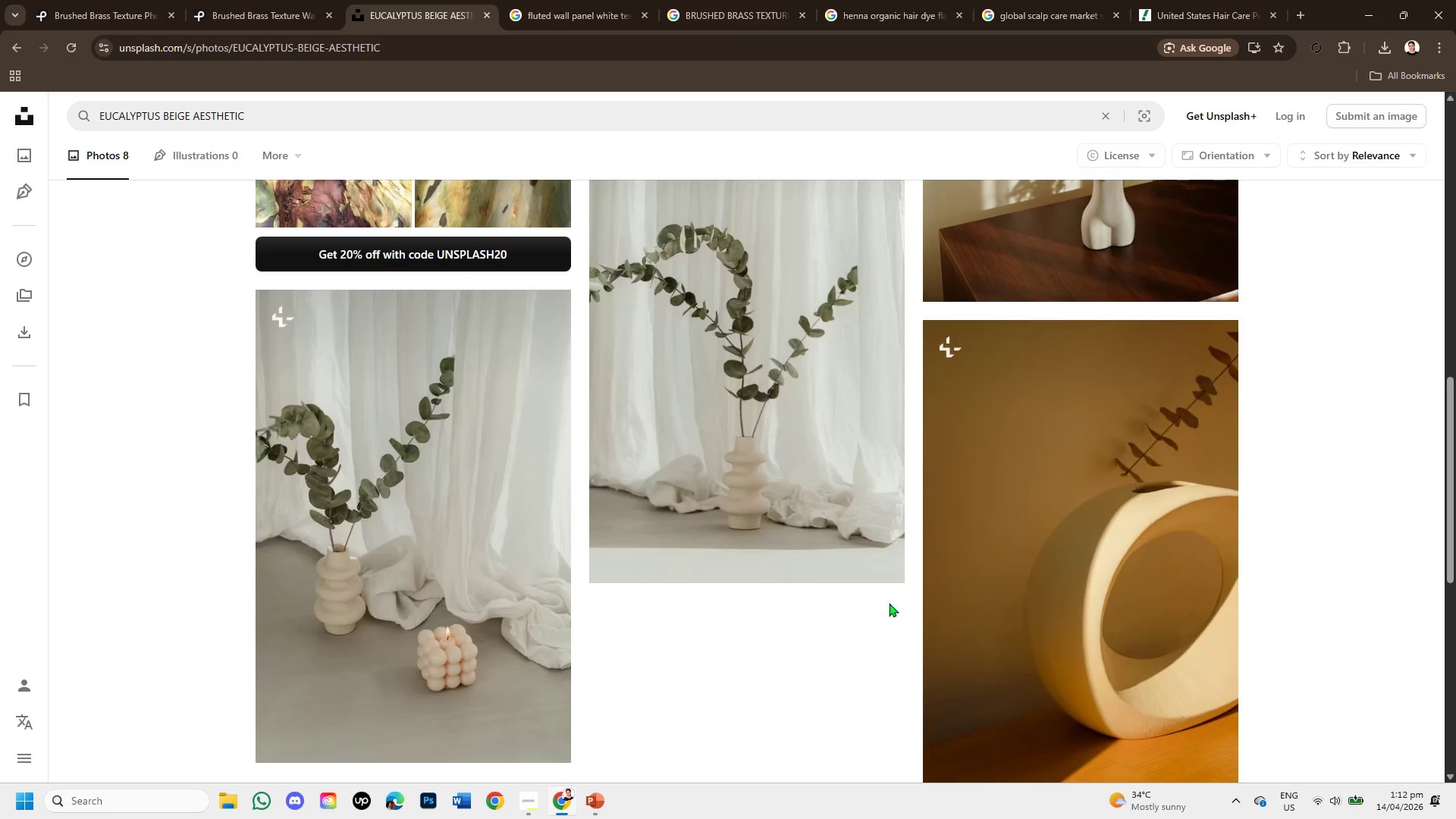 
scroll: coordinate [1260, 604], scroll_direction: up, amount: 2.0
 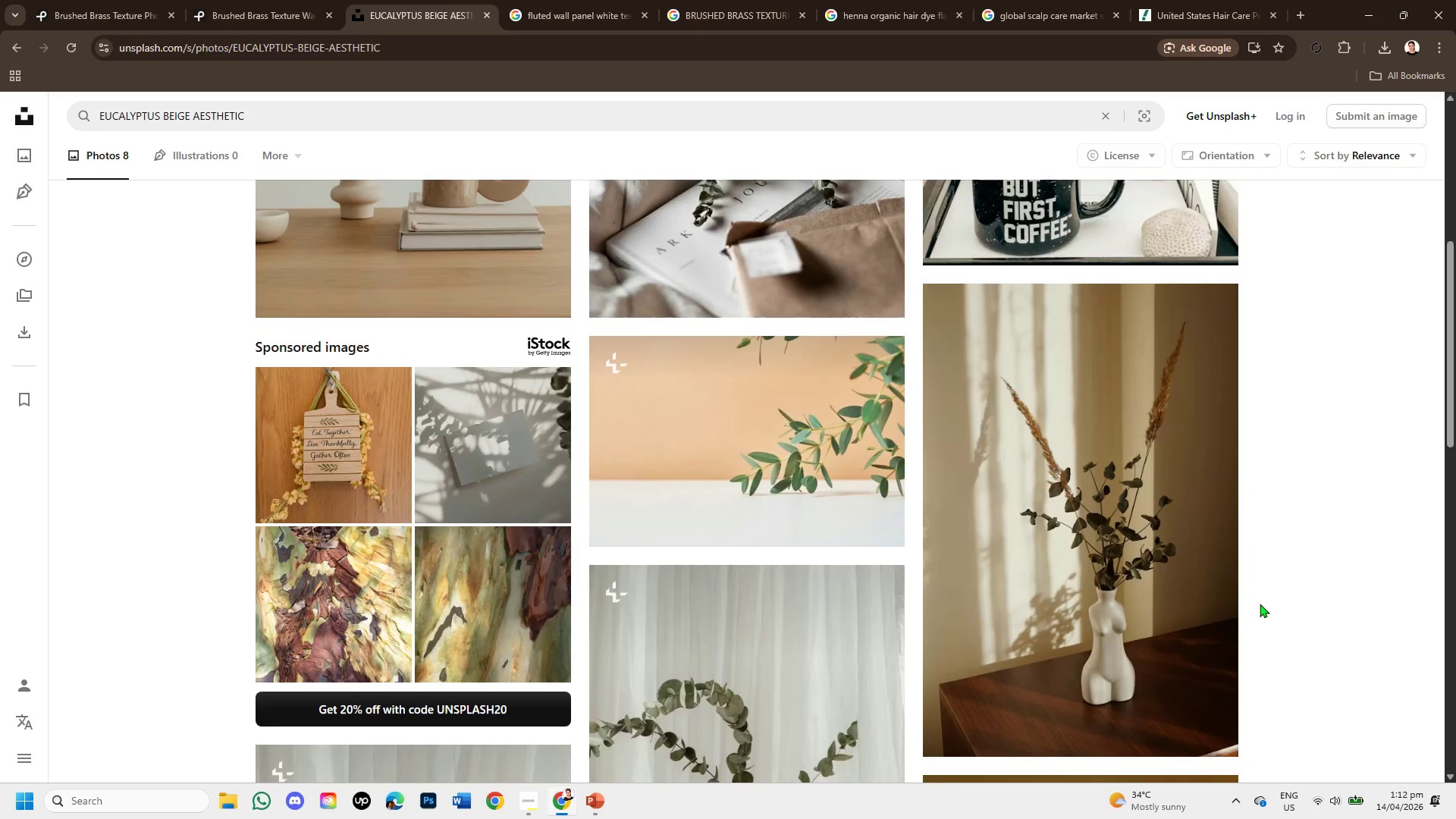 
scroll: coordinate [934, 649], scroll_direction: down, amount: 5.0
 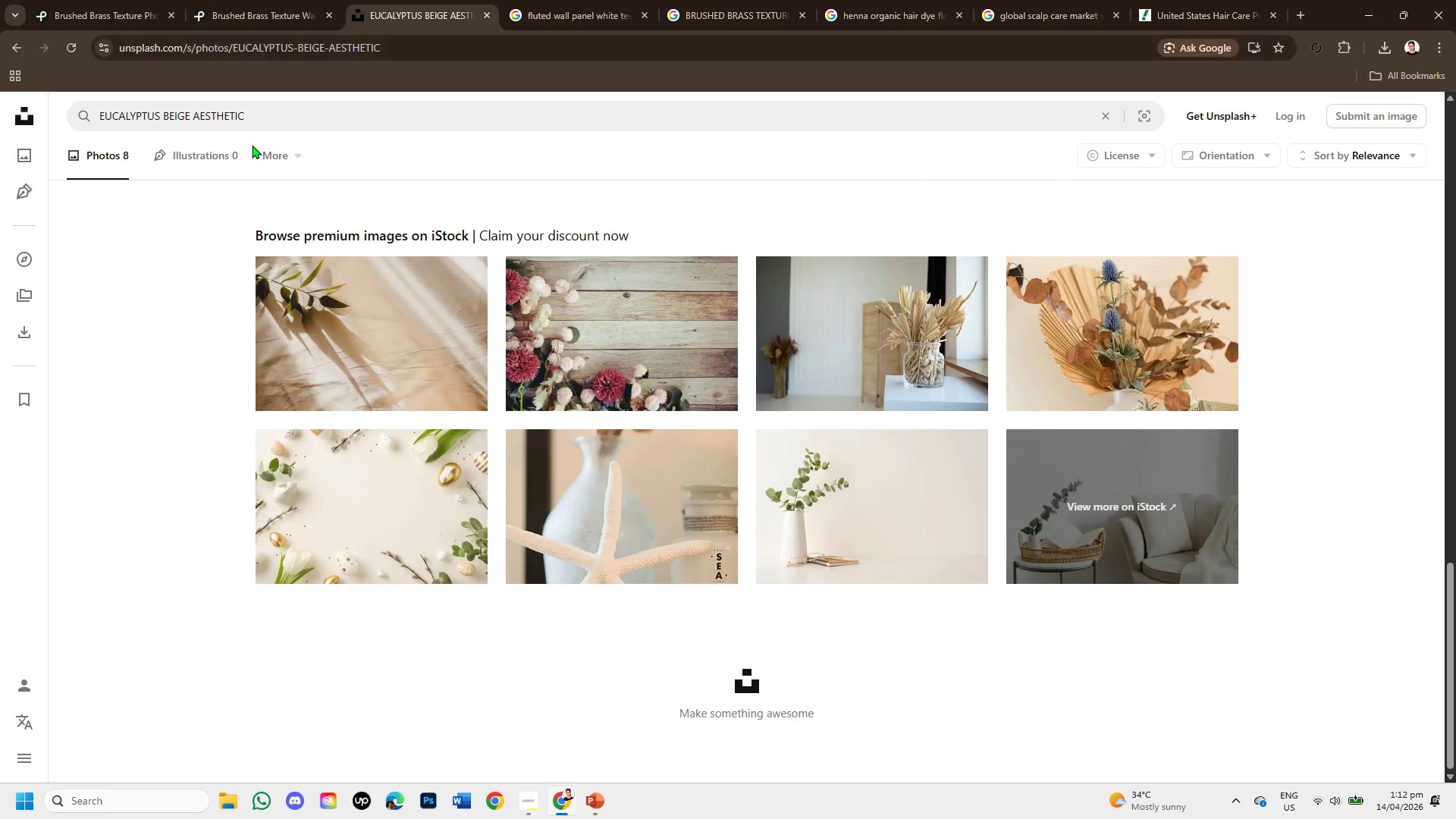 
left_click_drag(start_coordinate=[249, 115], to_coordinate=[49, 118])
 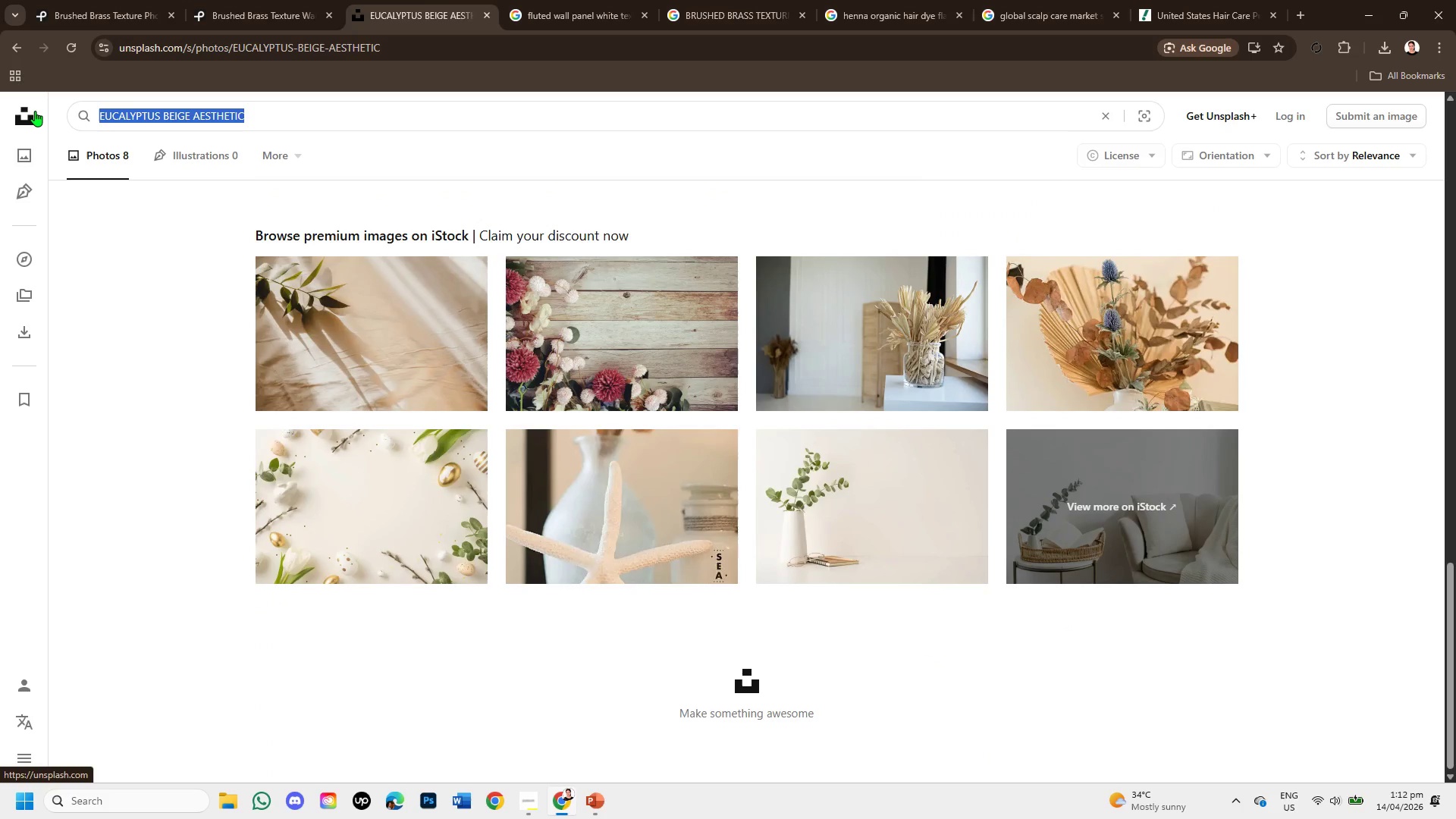 
key(Control+C)
 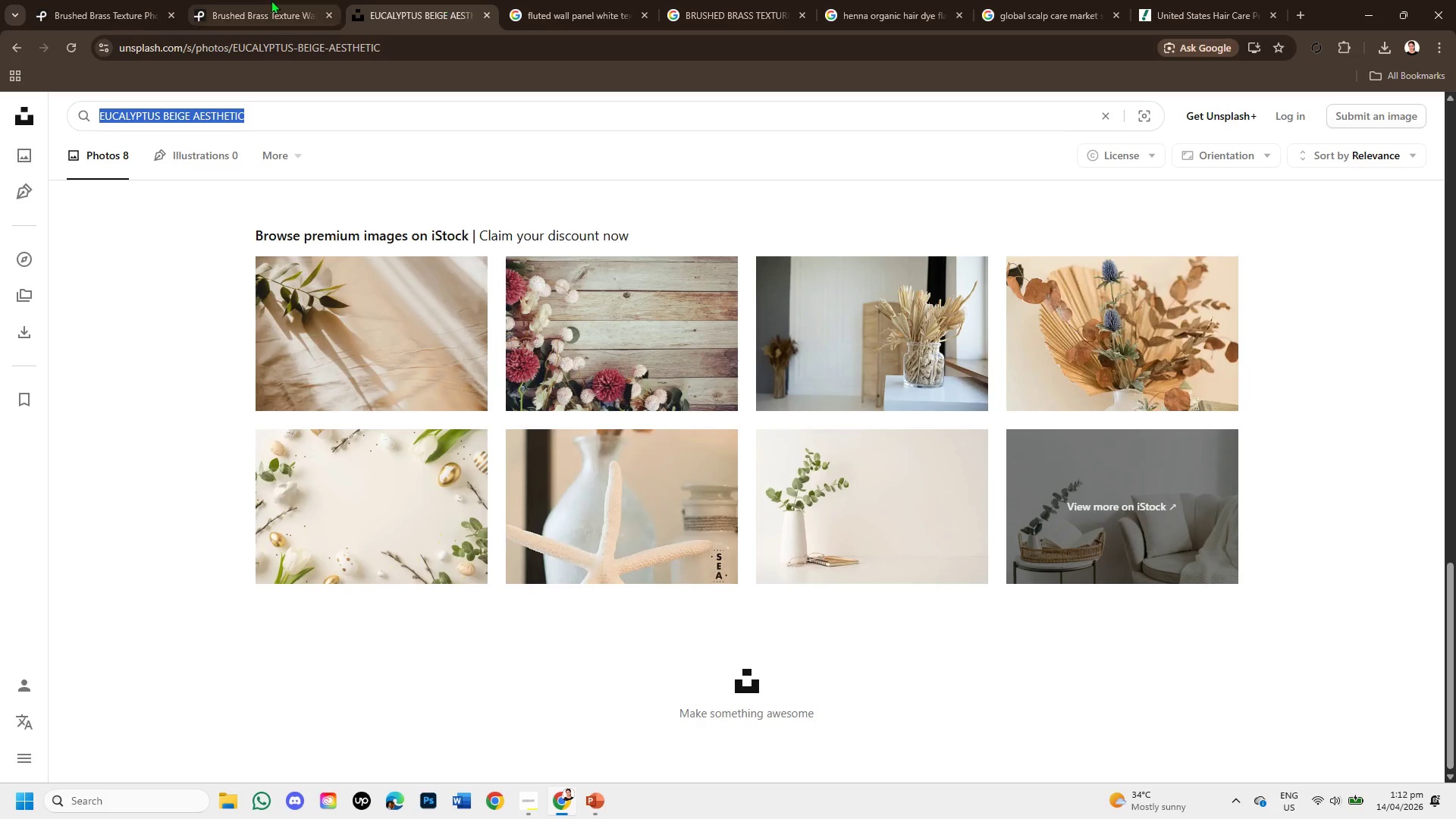 
left_click([271, 0])
 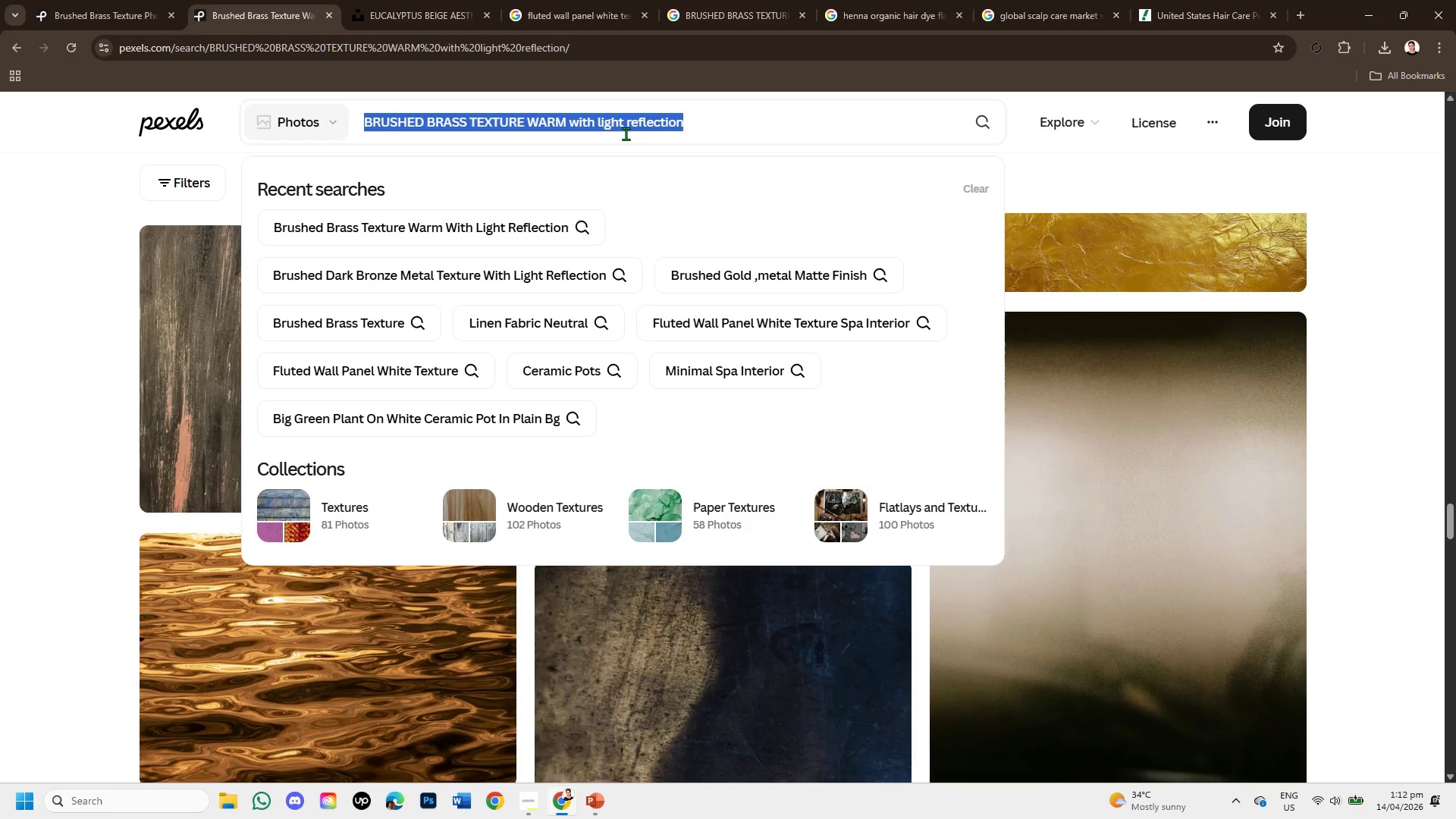 
key(Backspace)
 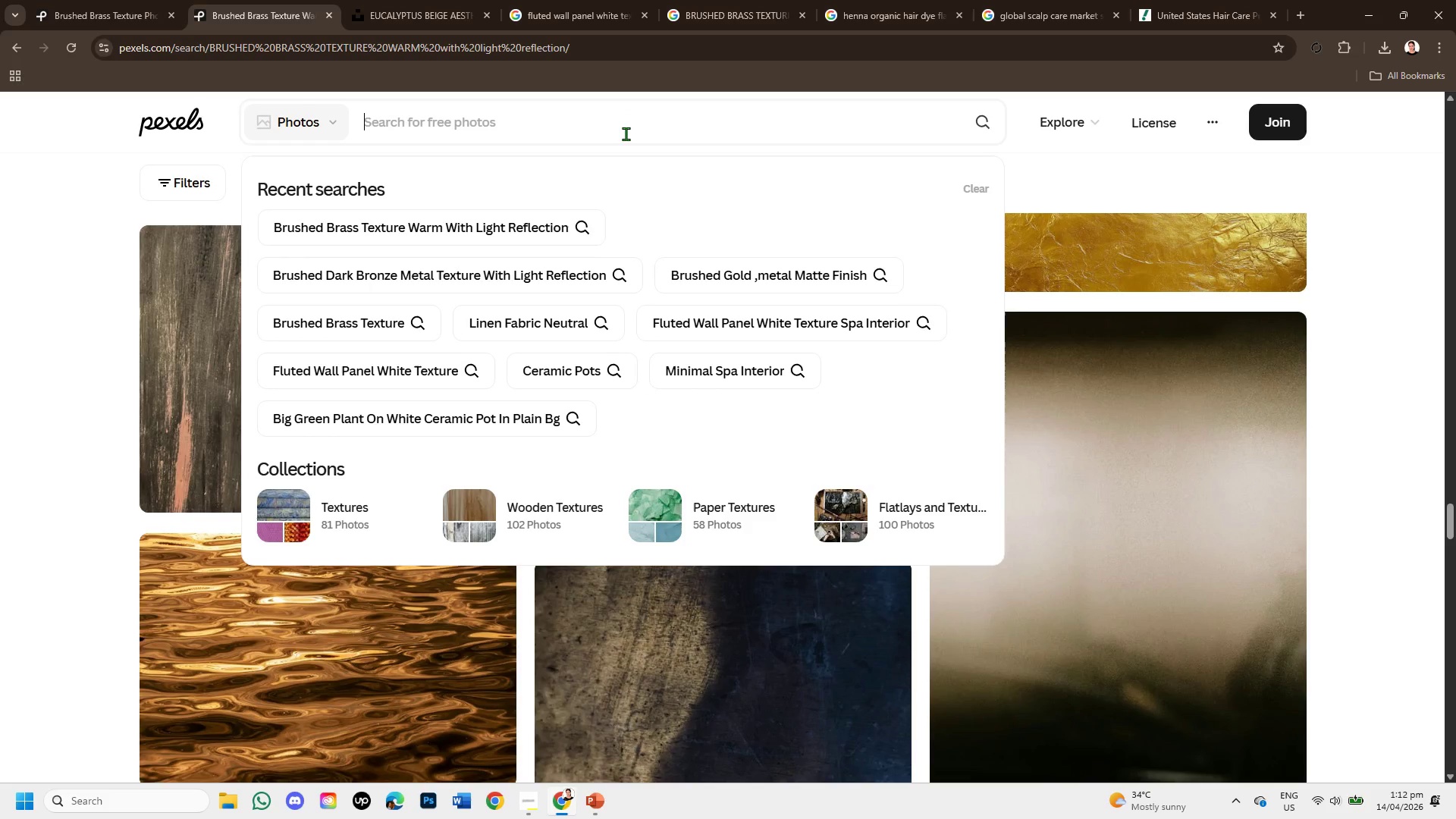 
key(Control+V)
 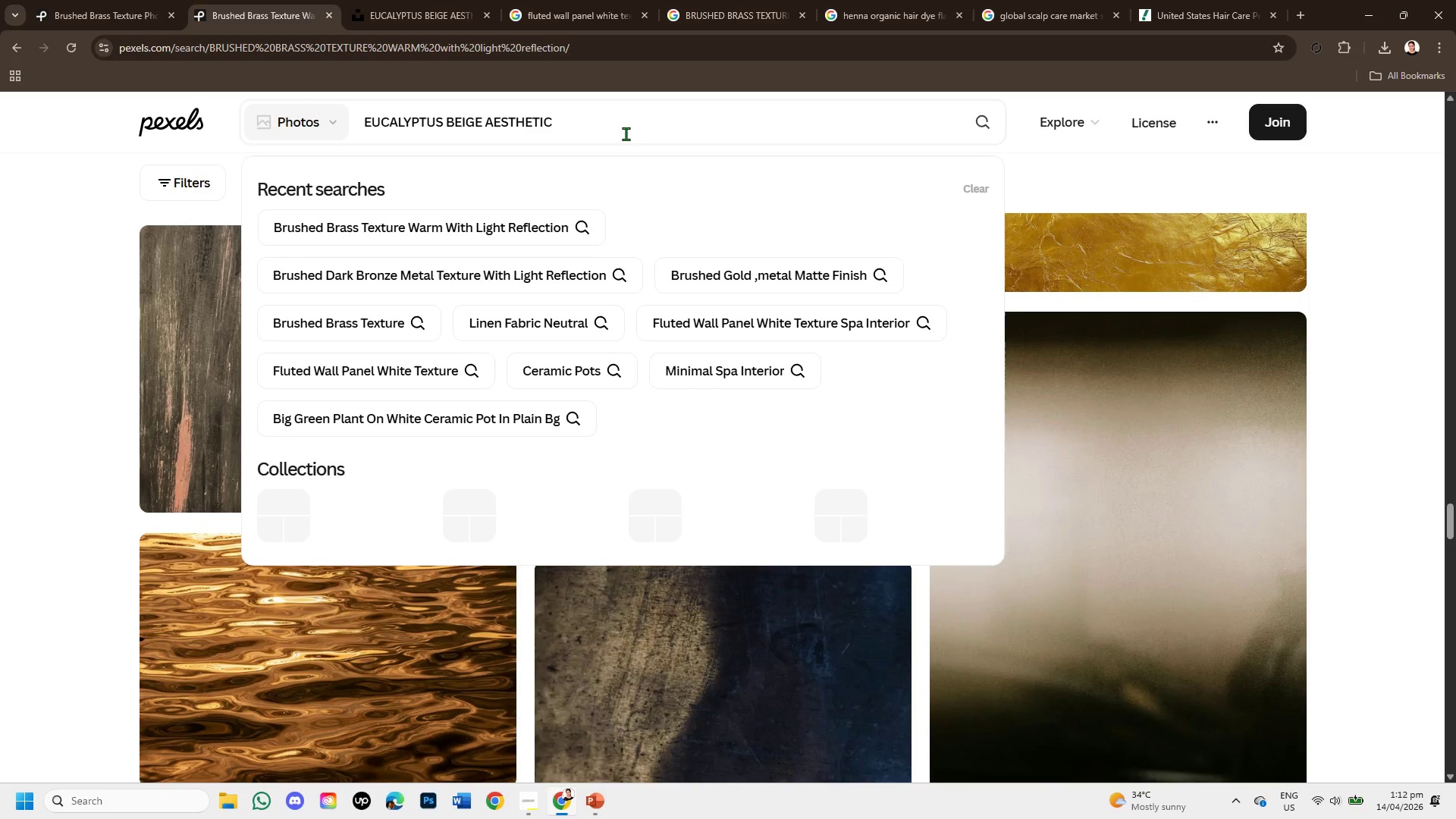 
key(Enter)
 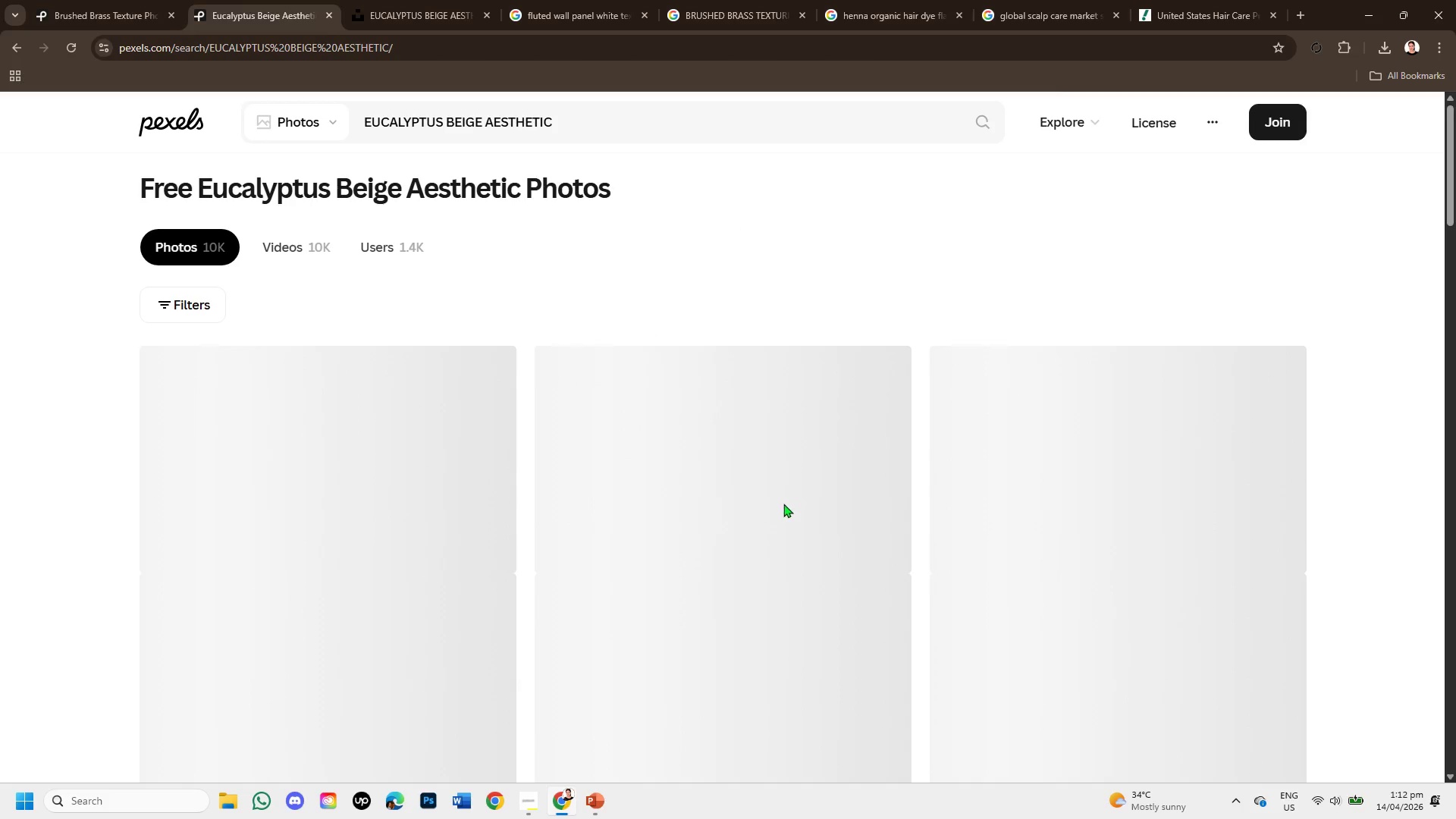 
wait(5.03)
 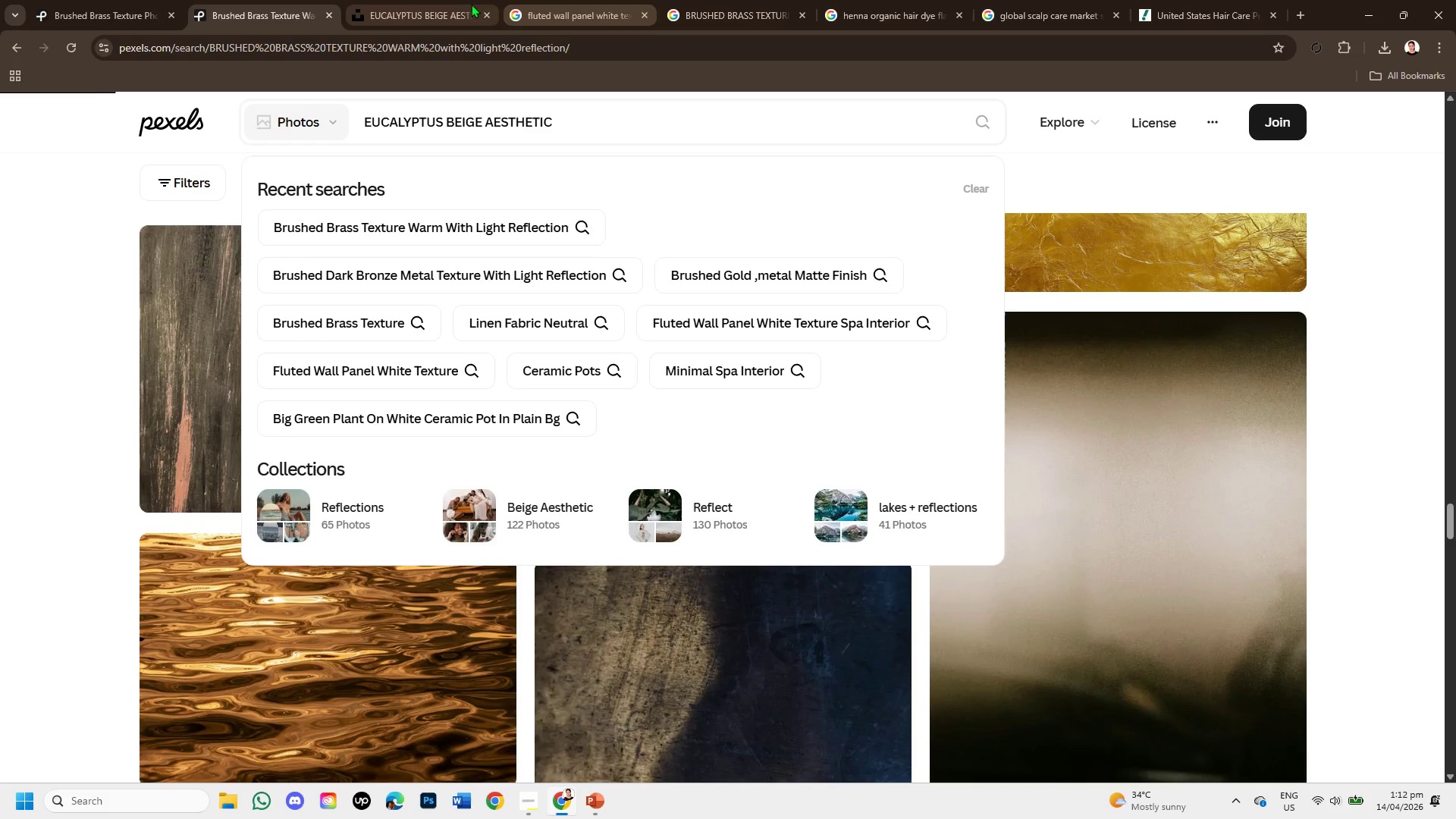 
scroll: coordinate [1008, 493], scroll_direction: down, amount: 7.0
 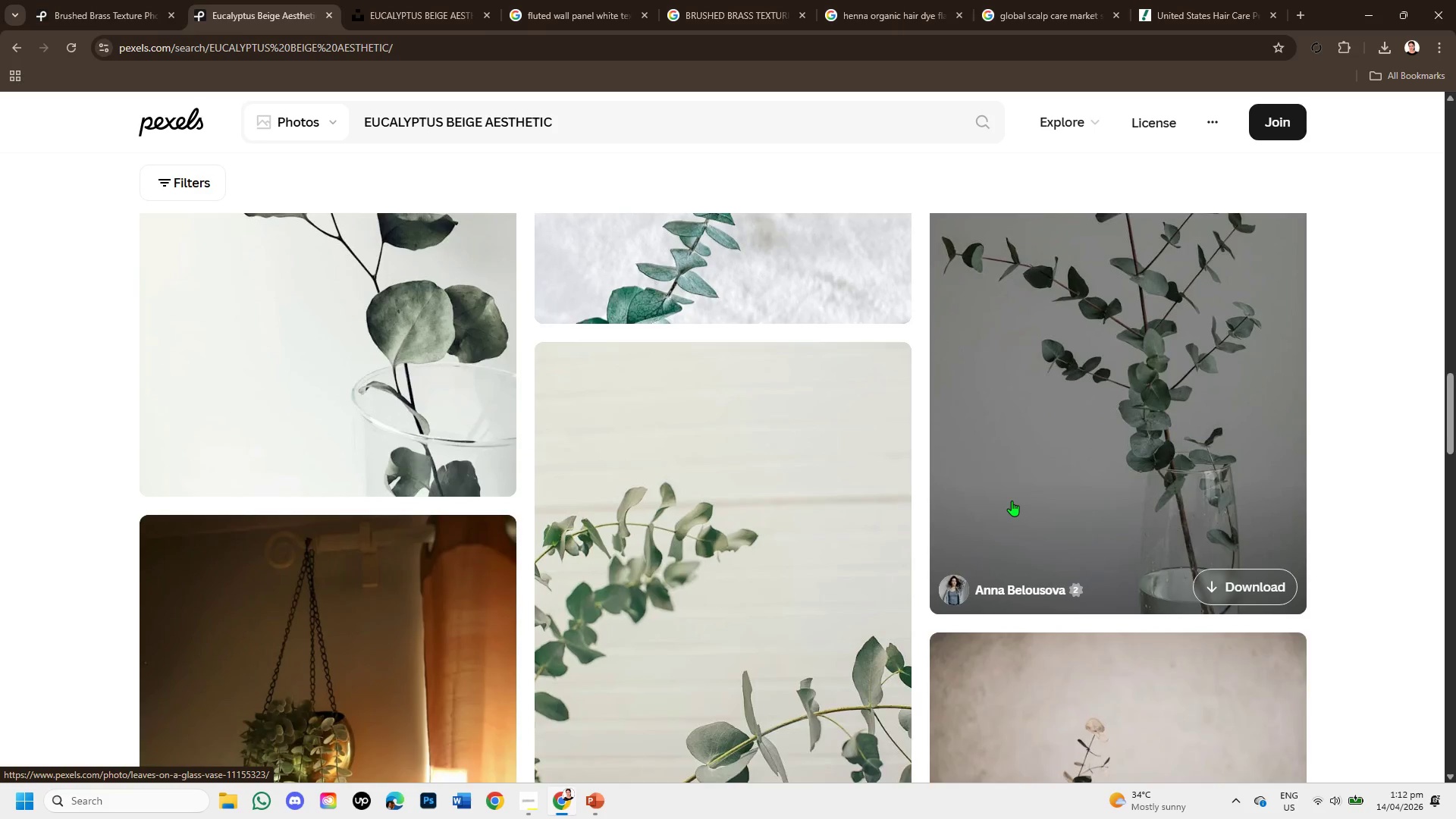 
scroll: coordinate [1012, 500], scroll_direction: up, amount: 1.0
 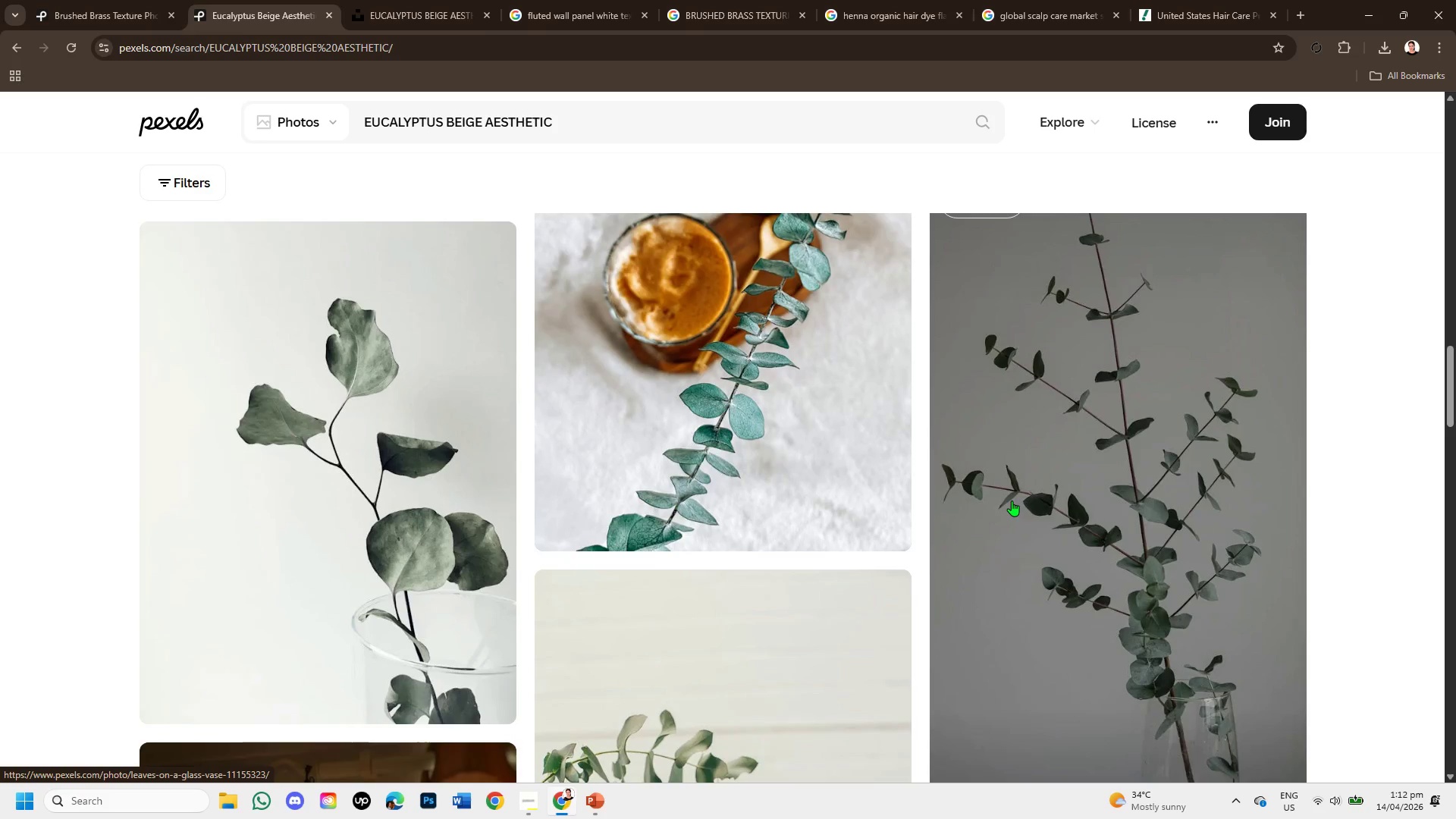 
scroll: coordinate [1012, 500], scroll_direction: down, amount: 4.0
 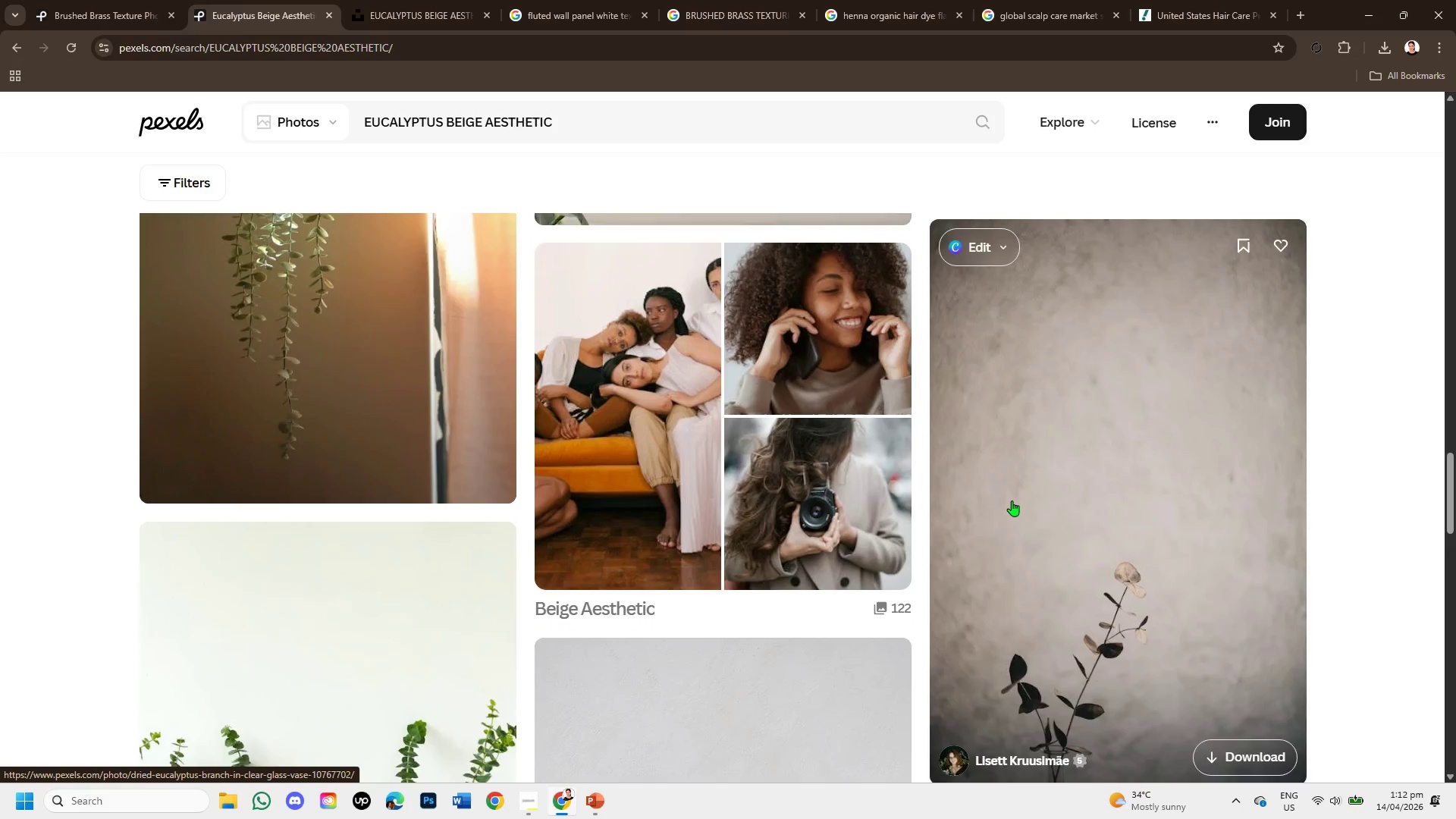 
scroll: coordinate [1012, 500], scroll_direction: up, amount: 1.0
 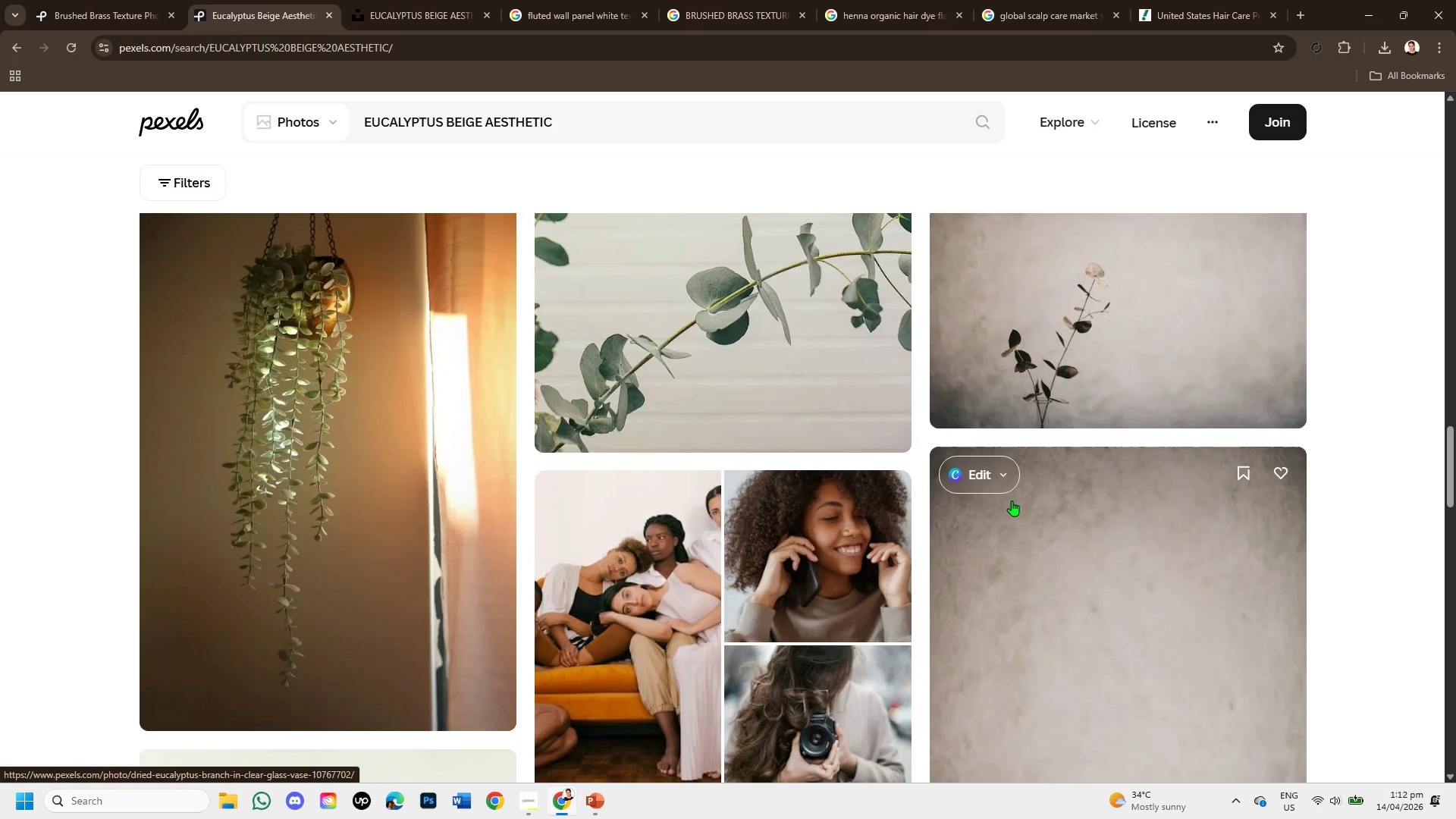 
scroll: coordinate [1012, 500], scroll_direction: down, amount: 5.0
 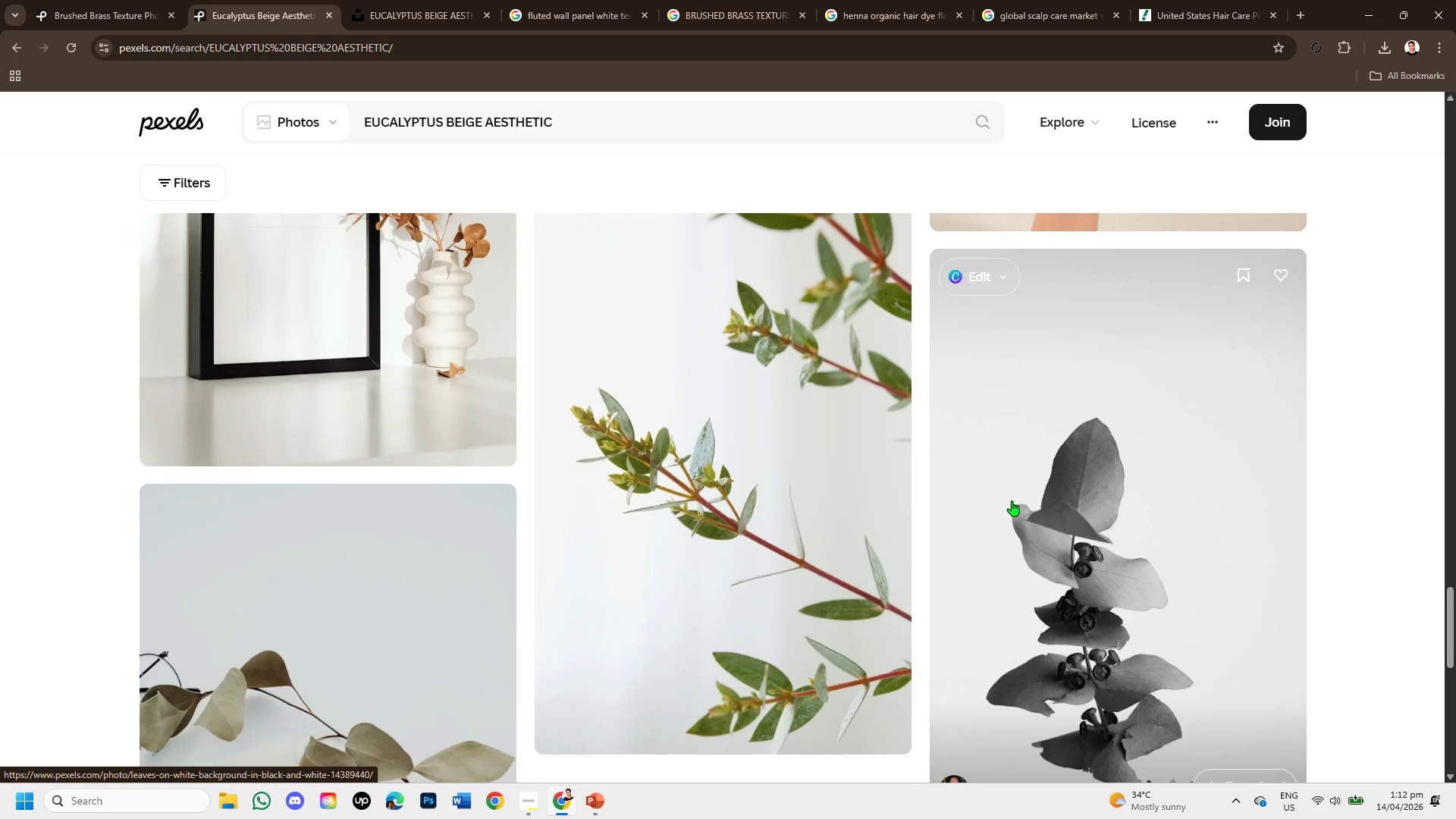 
scroll: coordinate [1012, 500], scroll_direction: up, amount: 1.0
 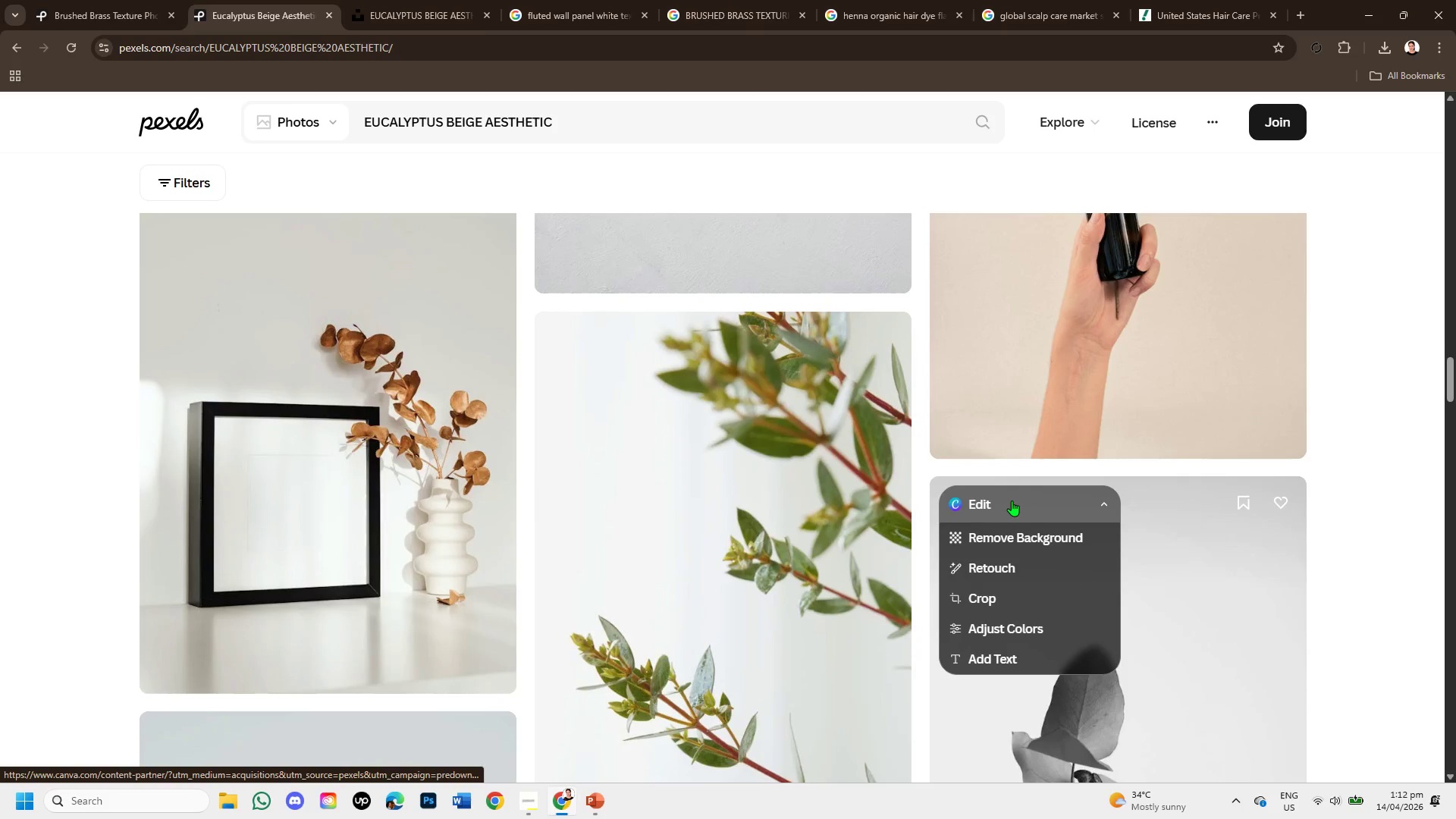 
scroll: coordinate [1013, 500], scroll_direction: down, amount: 4.0
 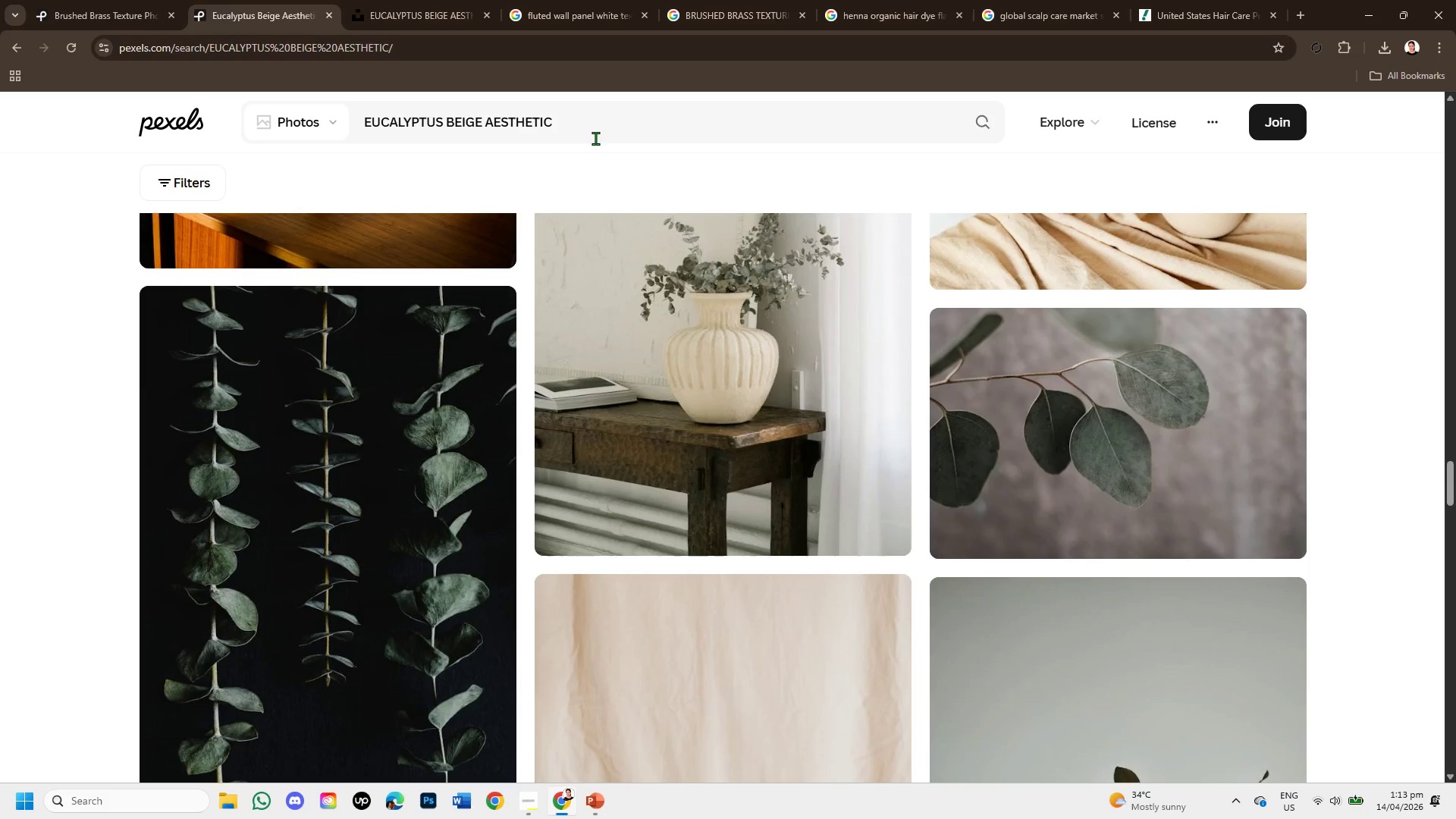 
left_click([593, 125])
 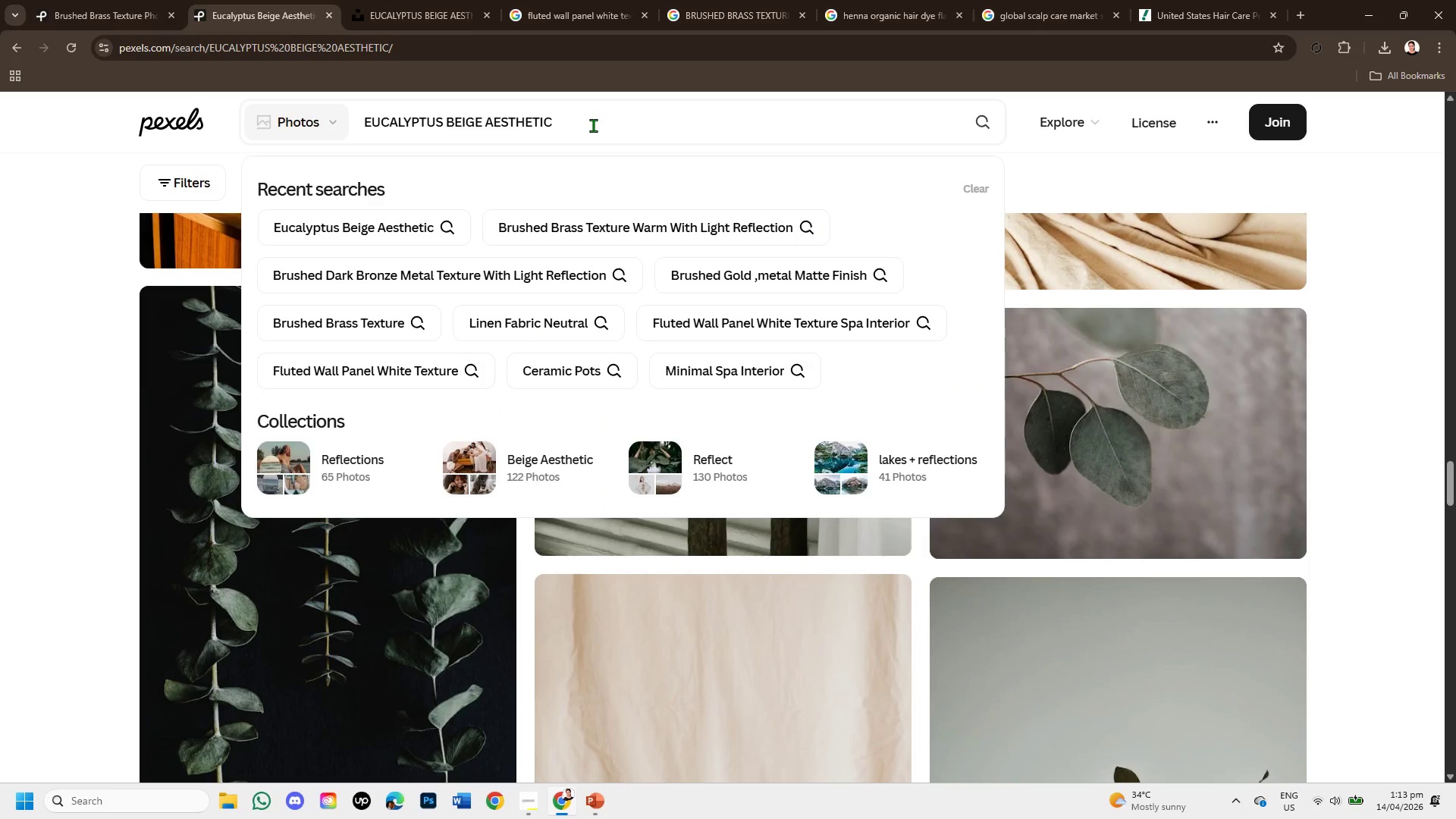 
type( in a pot )
 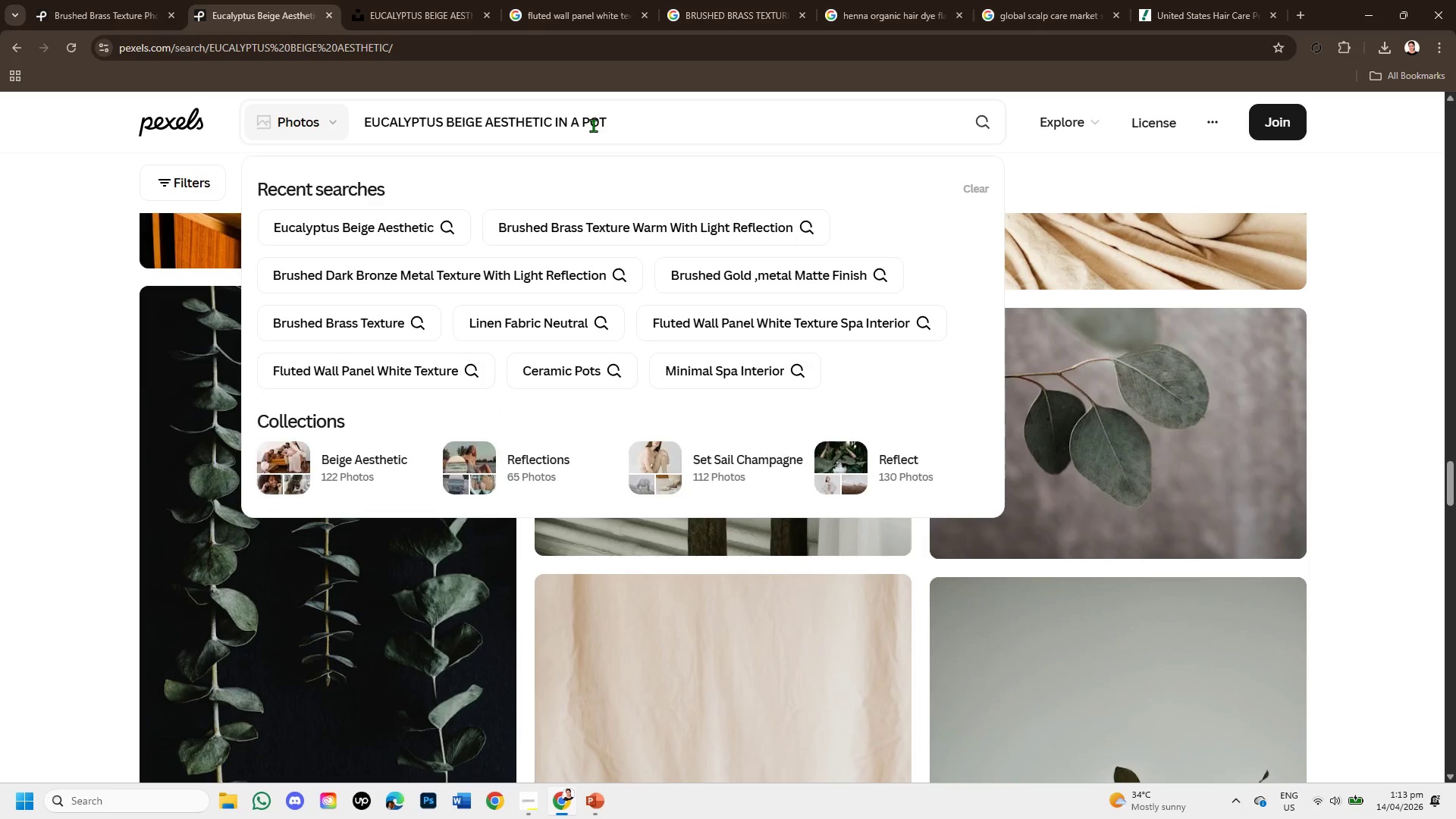 
key(Enter)
 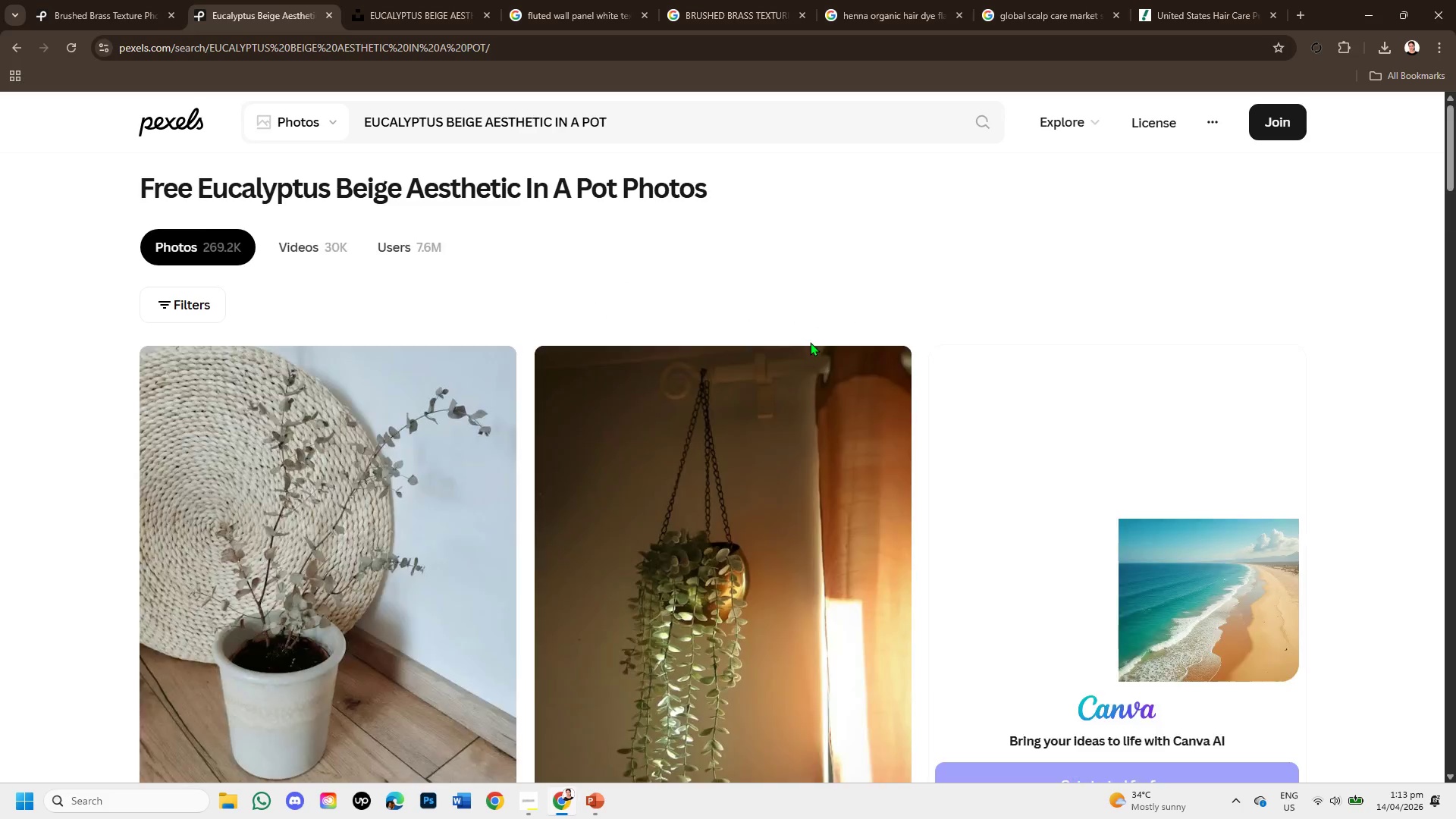 
scroll: coordinate [800, 389], scroll_direction: down, amount: 3.0
 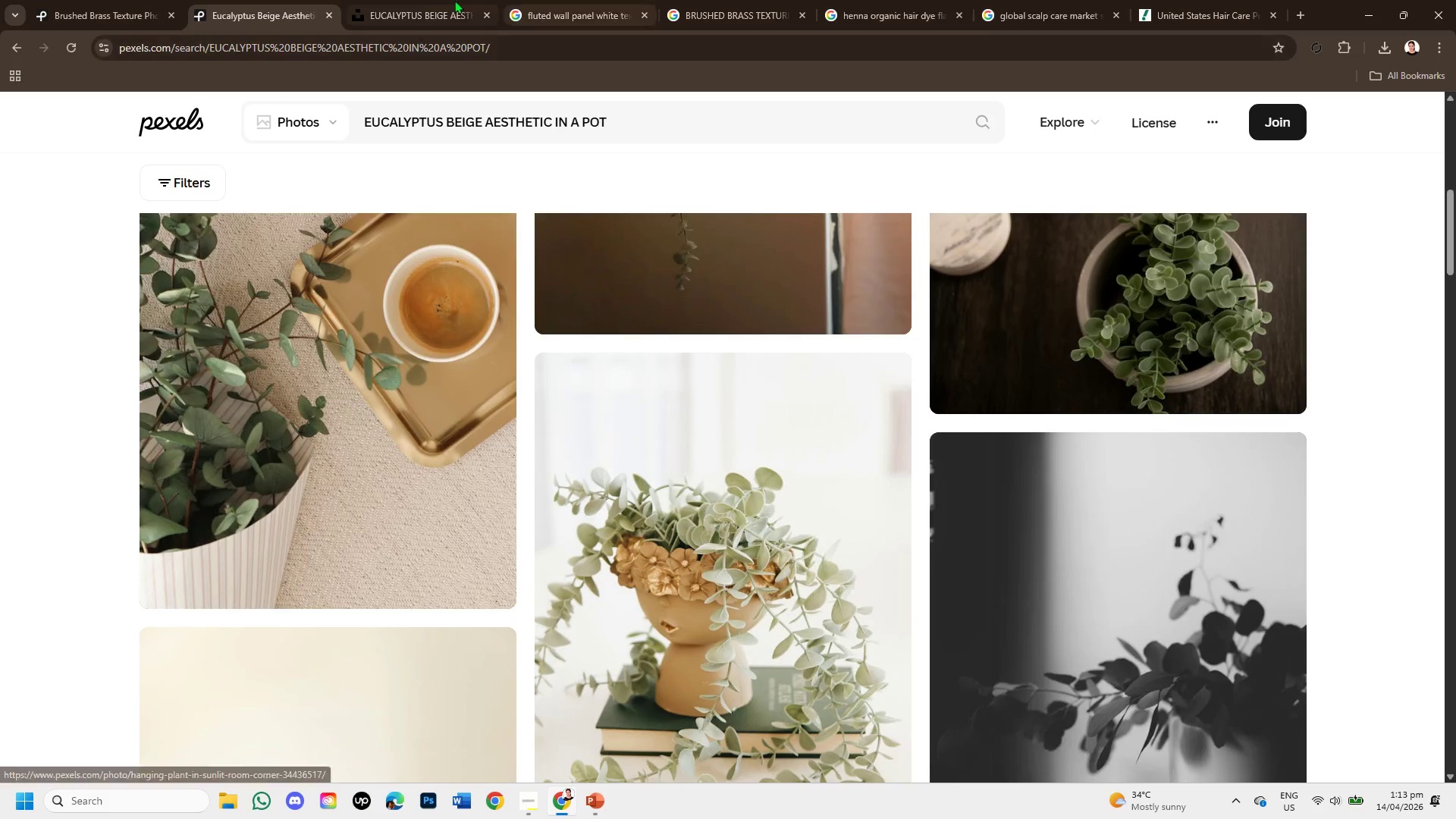 
left_click([423, 0])
 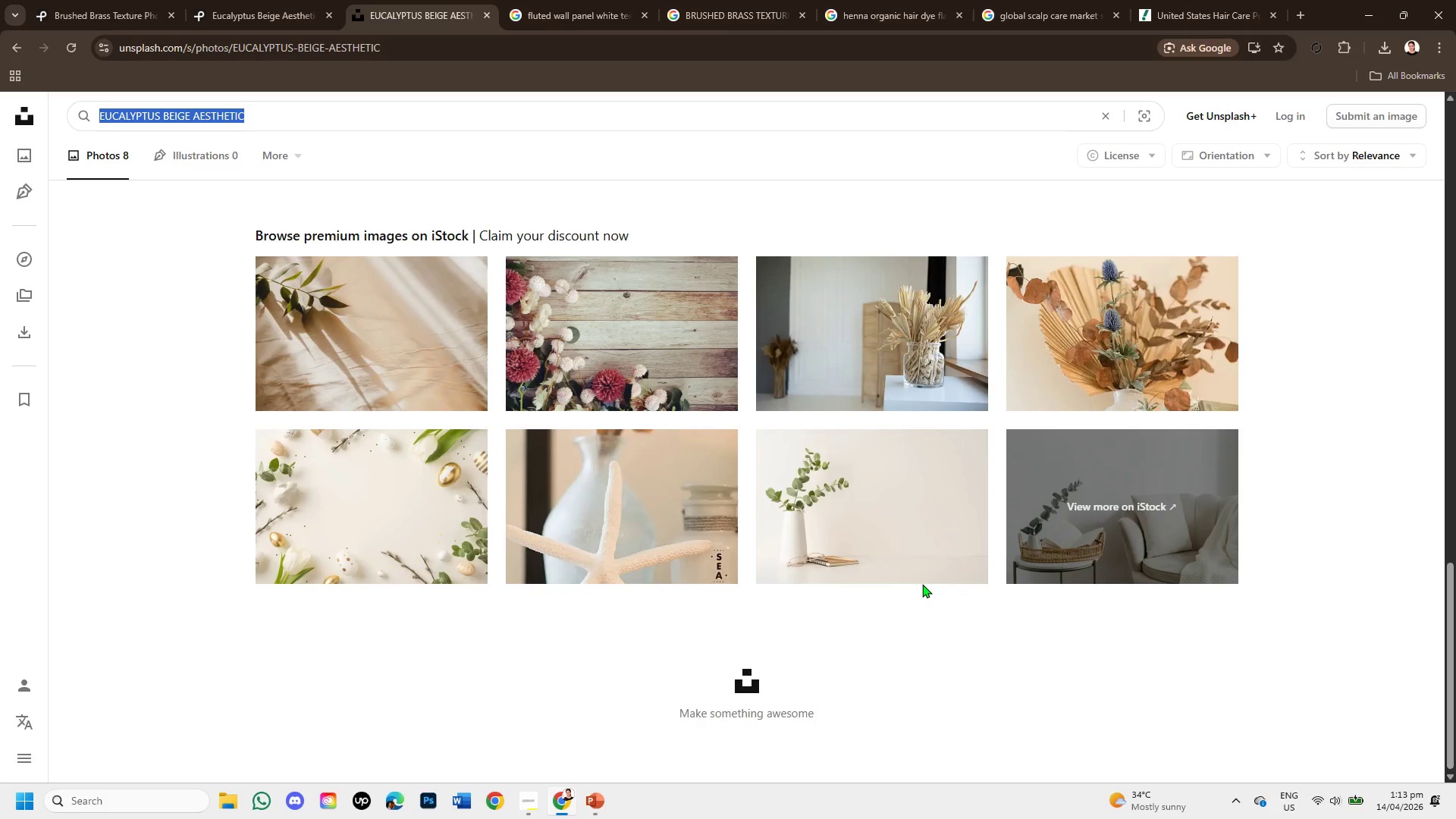 
scroll: coordinate [918, 588], scroll_direction: down, amount: 1.0
 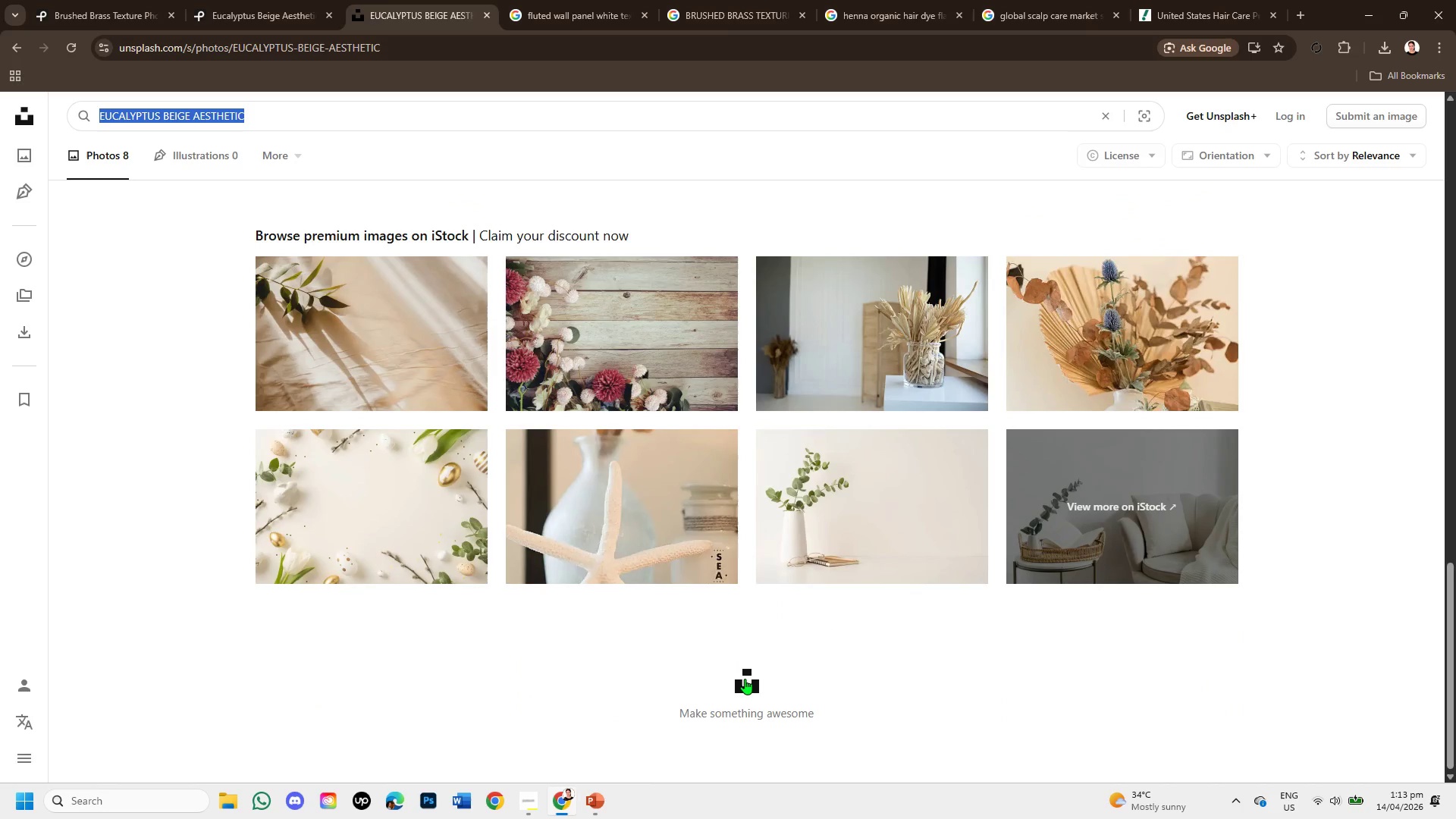 
left_click([747, 680])
 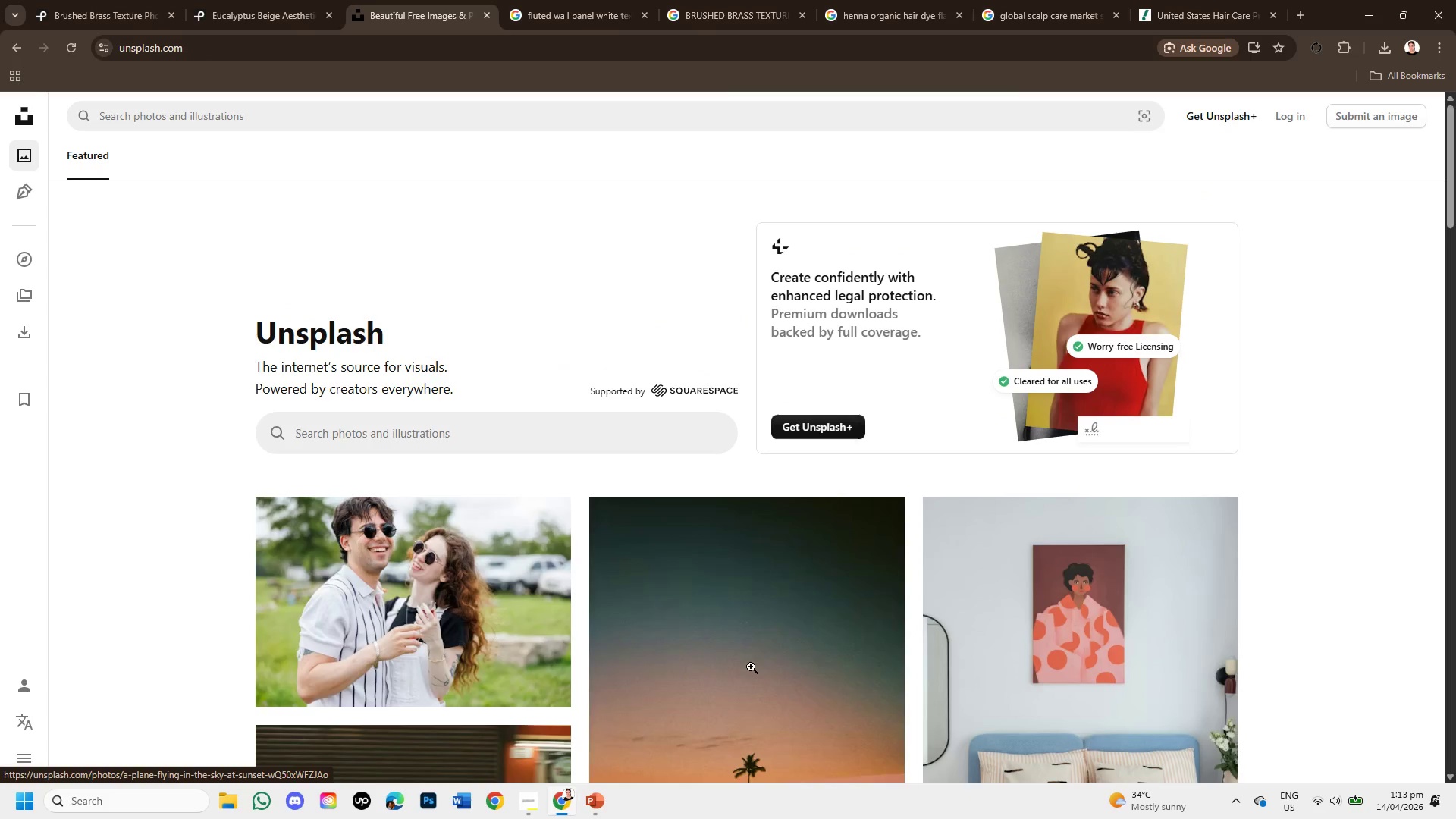 
scroll: coordinate [759, 645], scroll_direction: down, amount: 4.0
 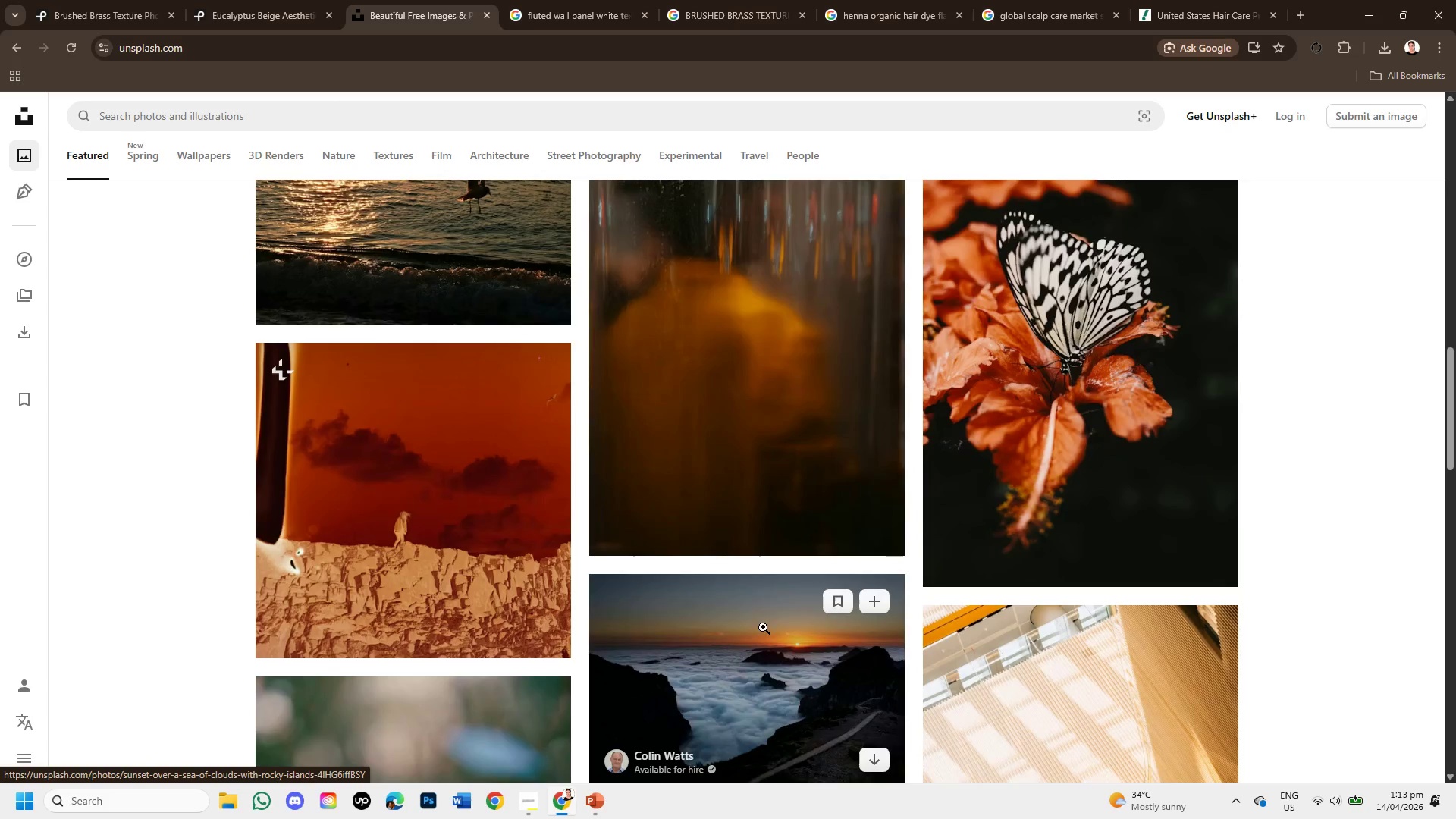 
scroll: coordinate [767, 550], scroll_direction: up, amount: 4.0
 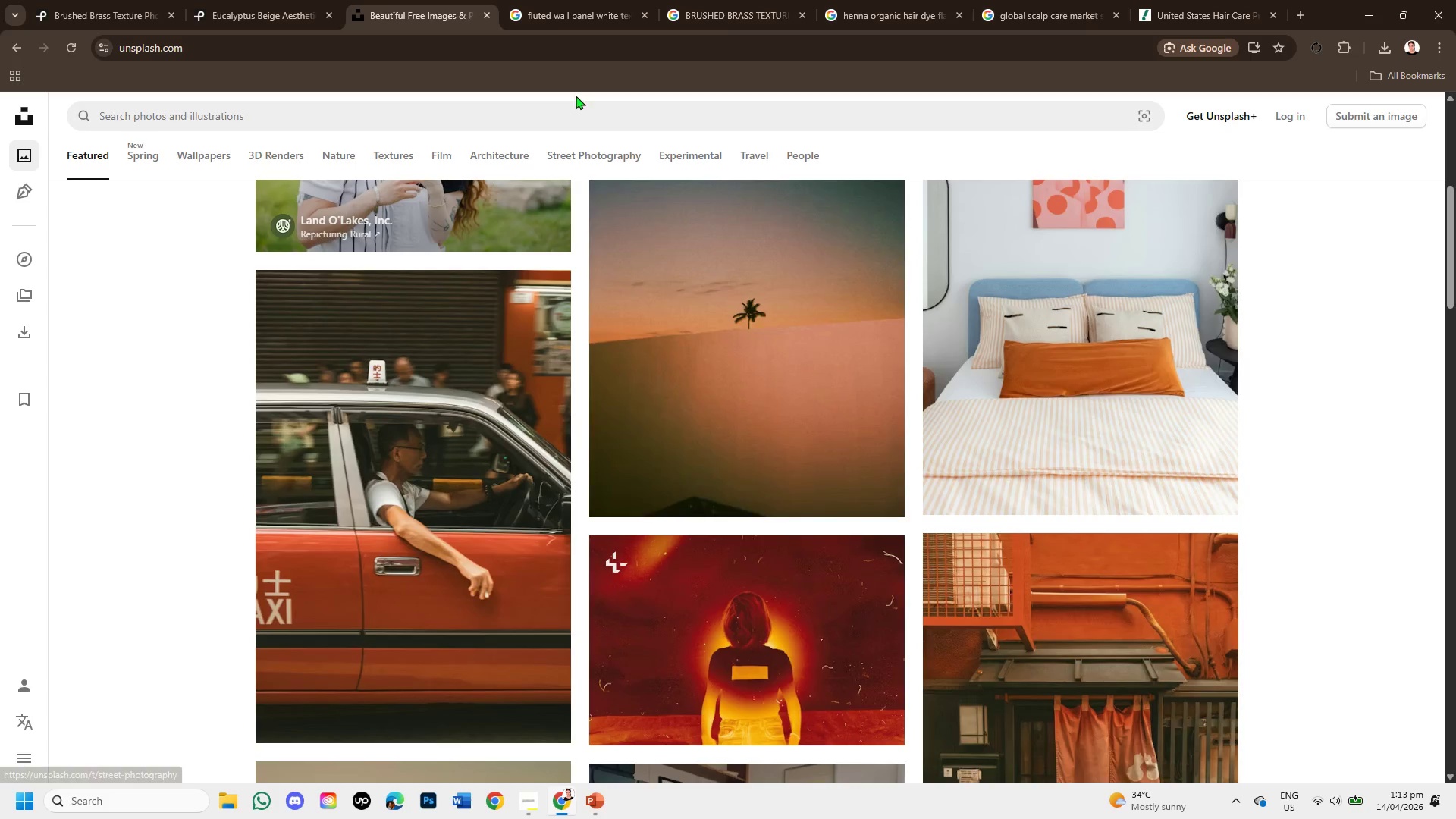 
left_click([576, 115])
 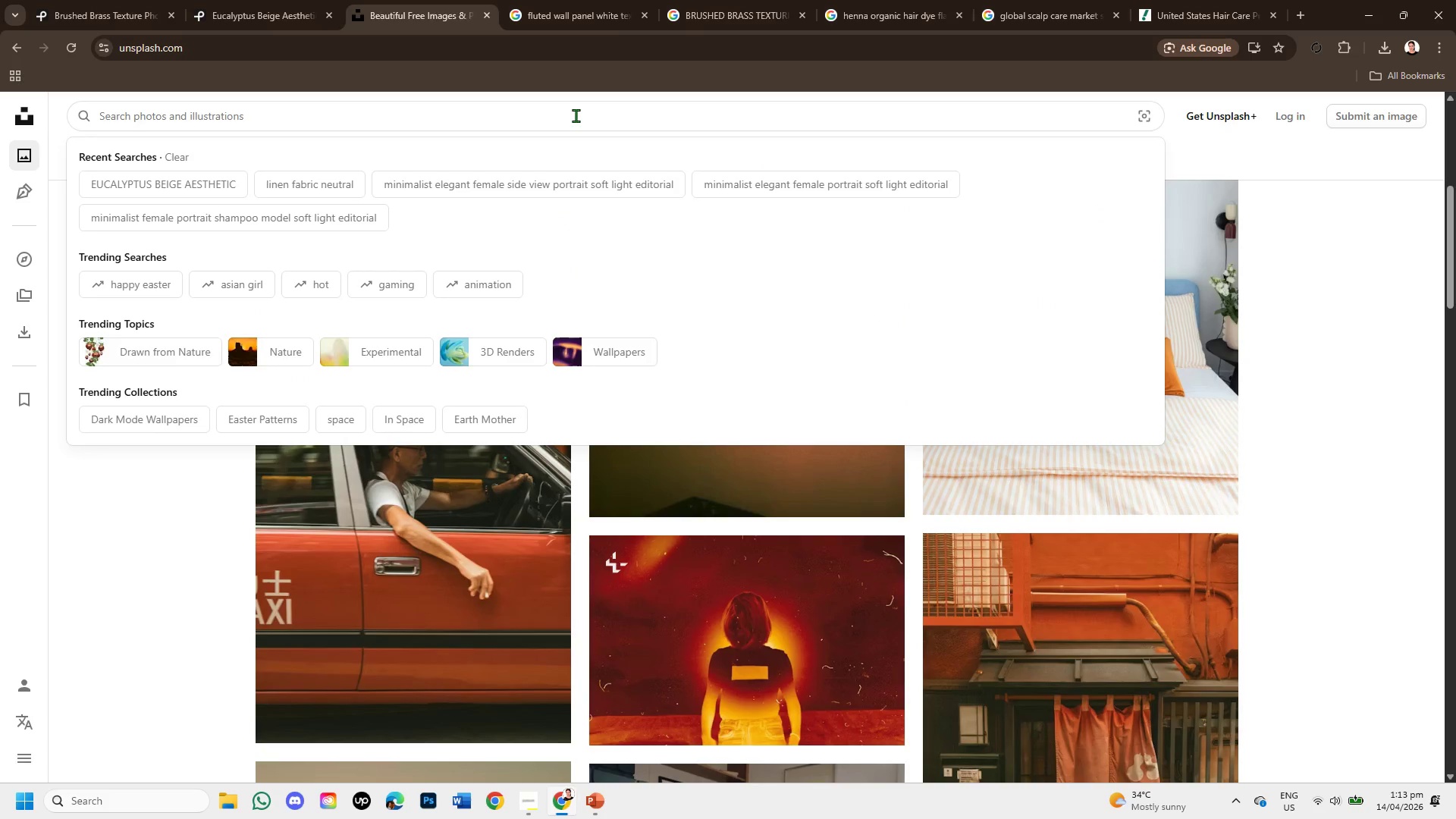 
type(luxury wellness space neutral tones )
 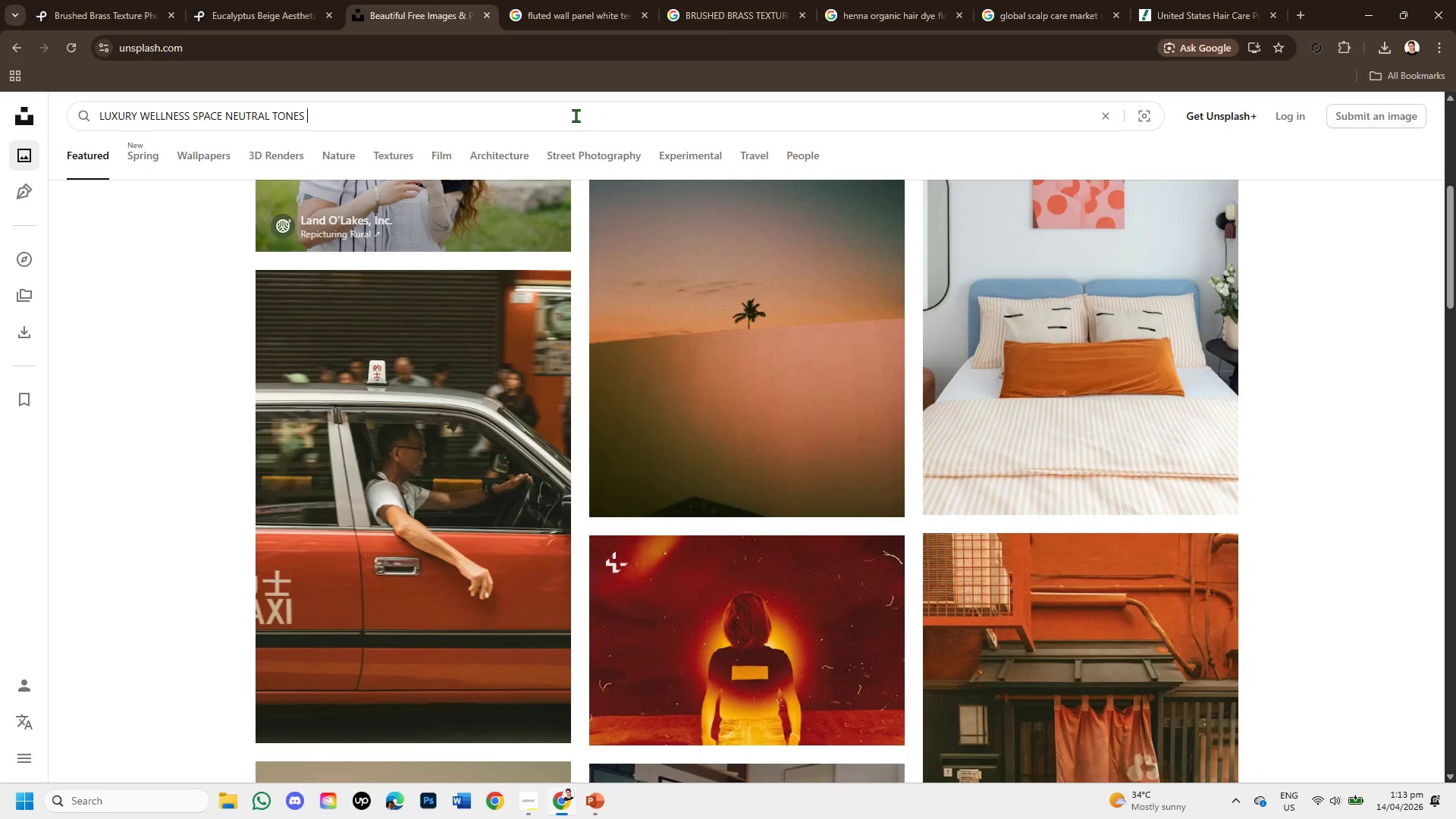 
key(Enter)
 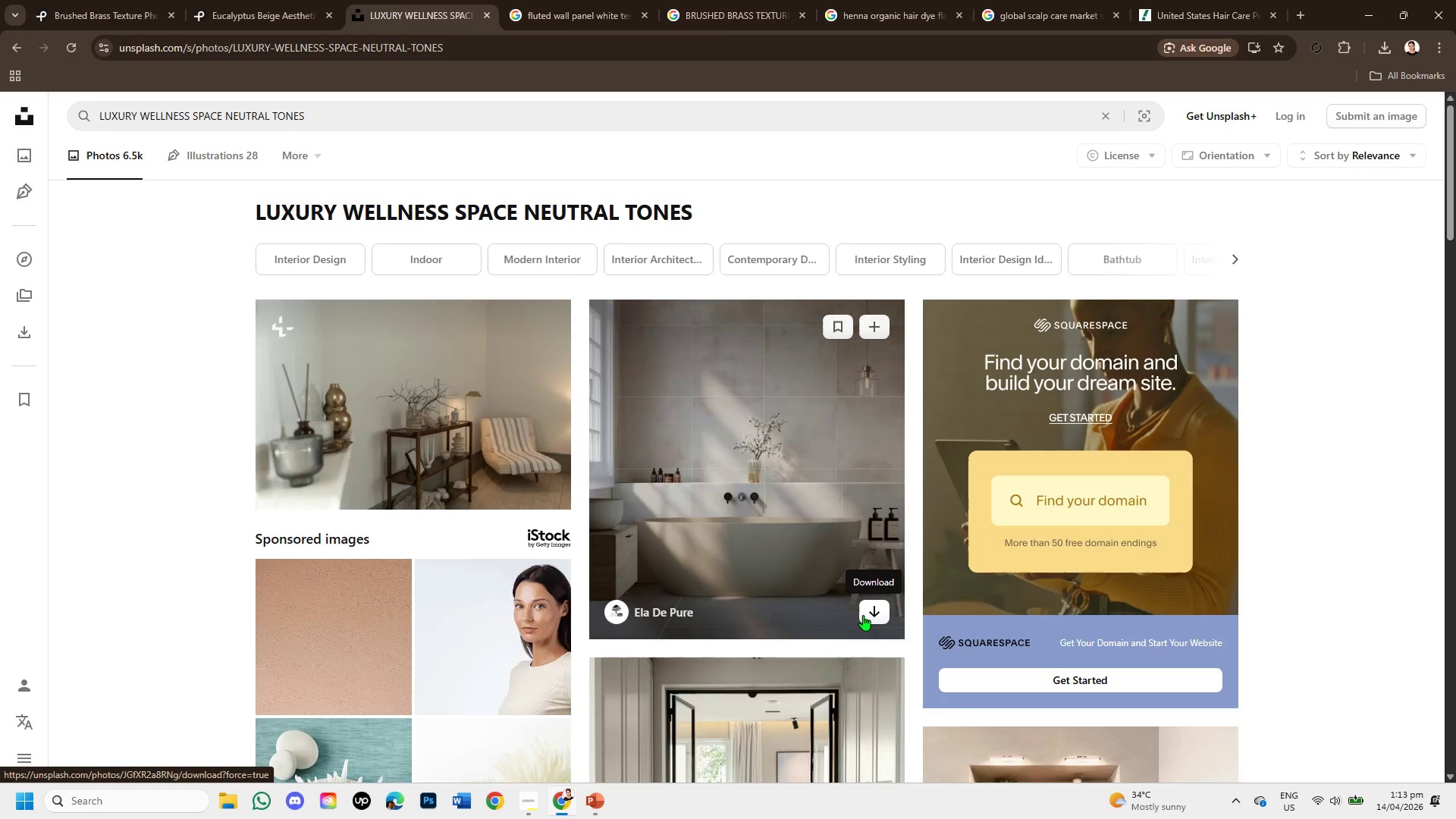 
wait(14.59)
 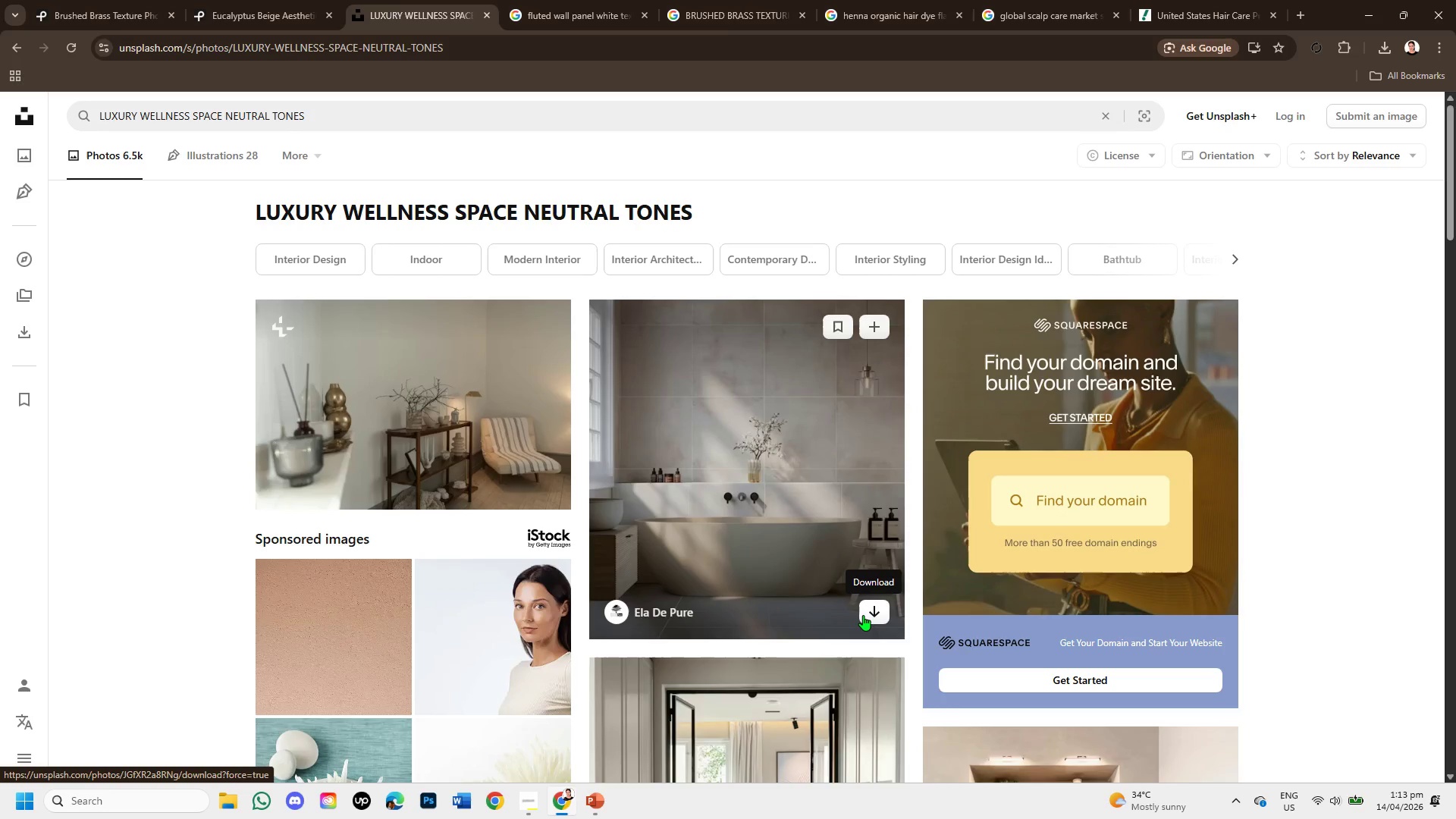 
scroll: coordinate [808, 632], scroll_direction: down, amount: 1.0
 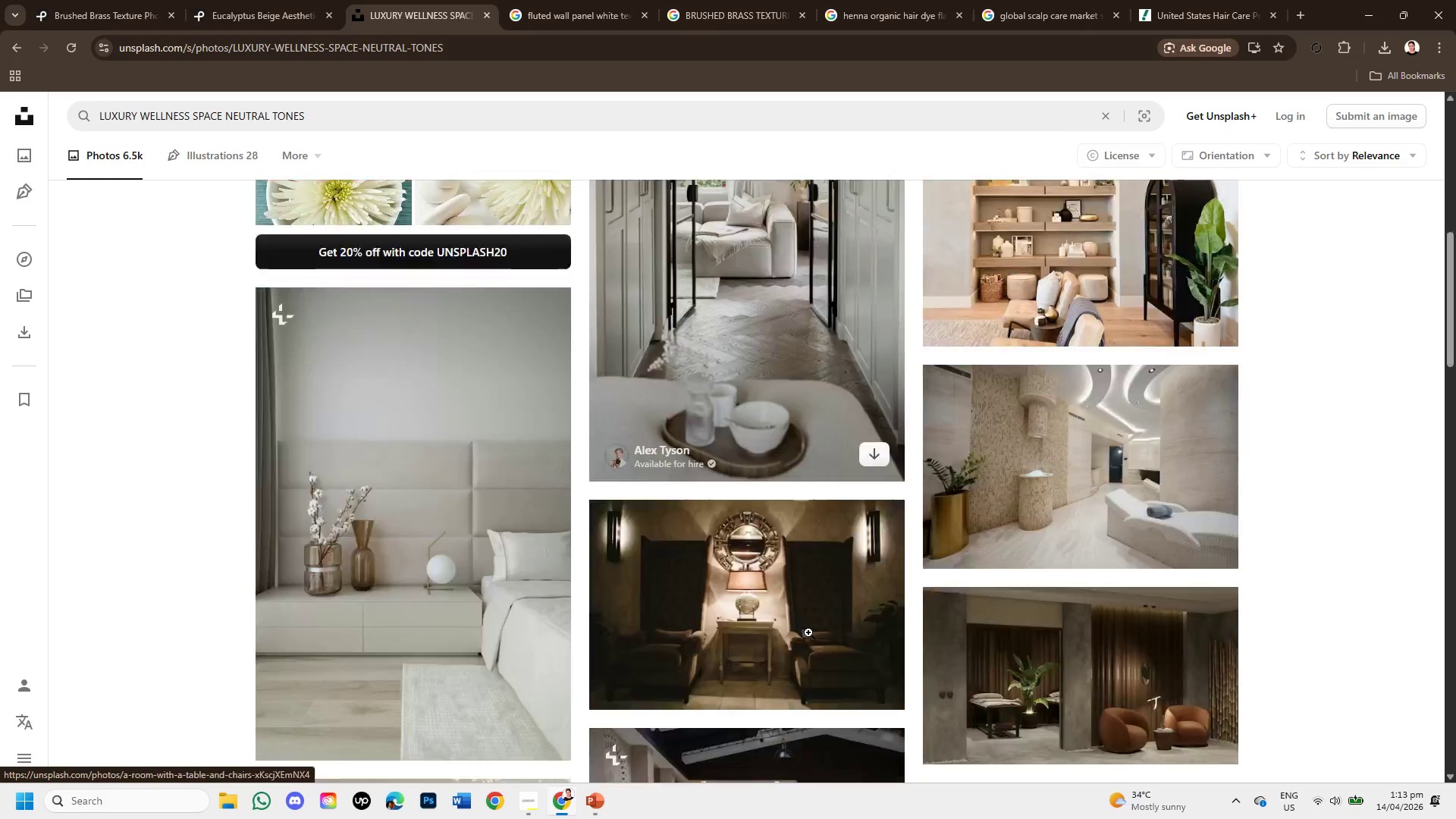 
scroll: coordinate [808, 631], scroll_direction: up, amount: 2.0
 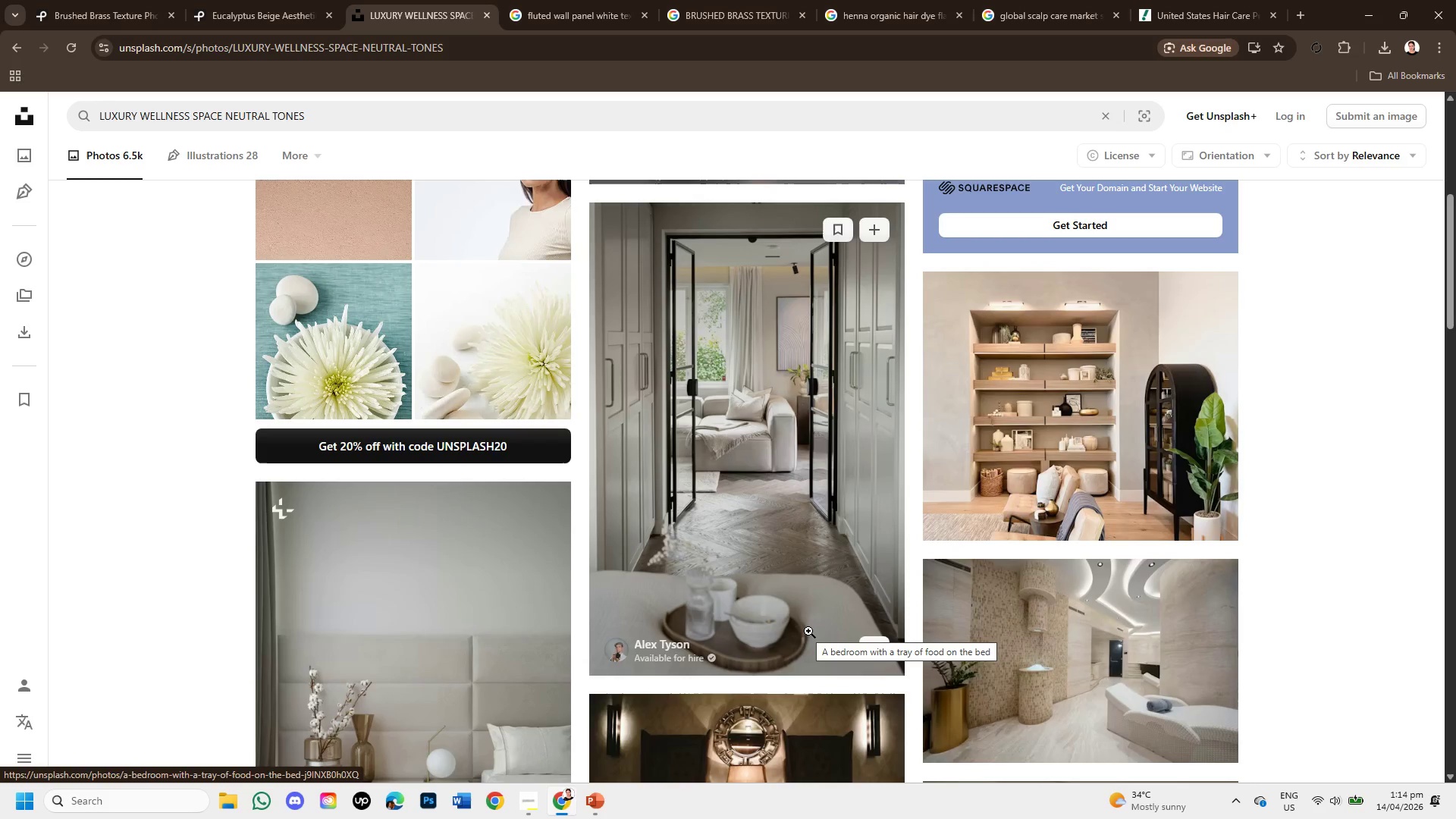 
scroll: coordinate [811, 642], scroll_direction: down, amount: 7.0
 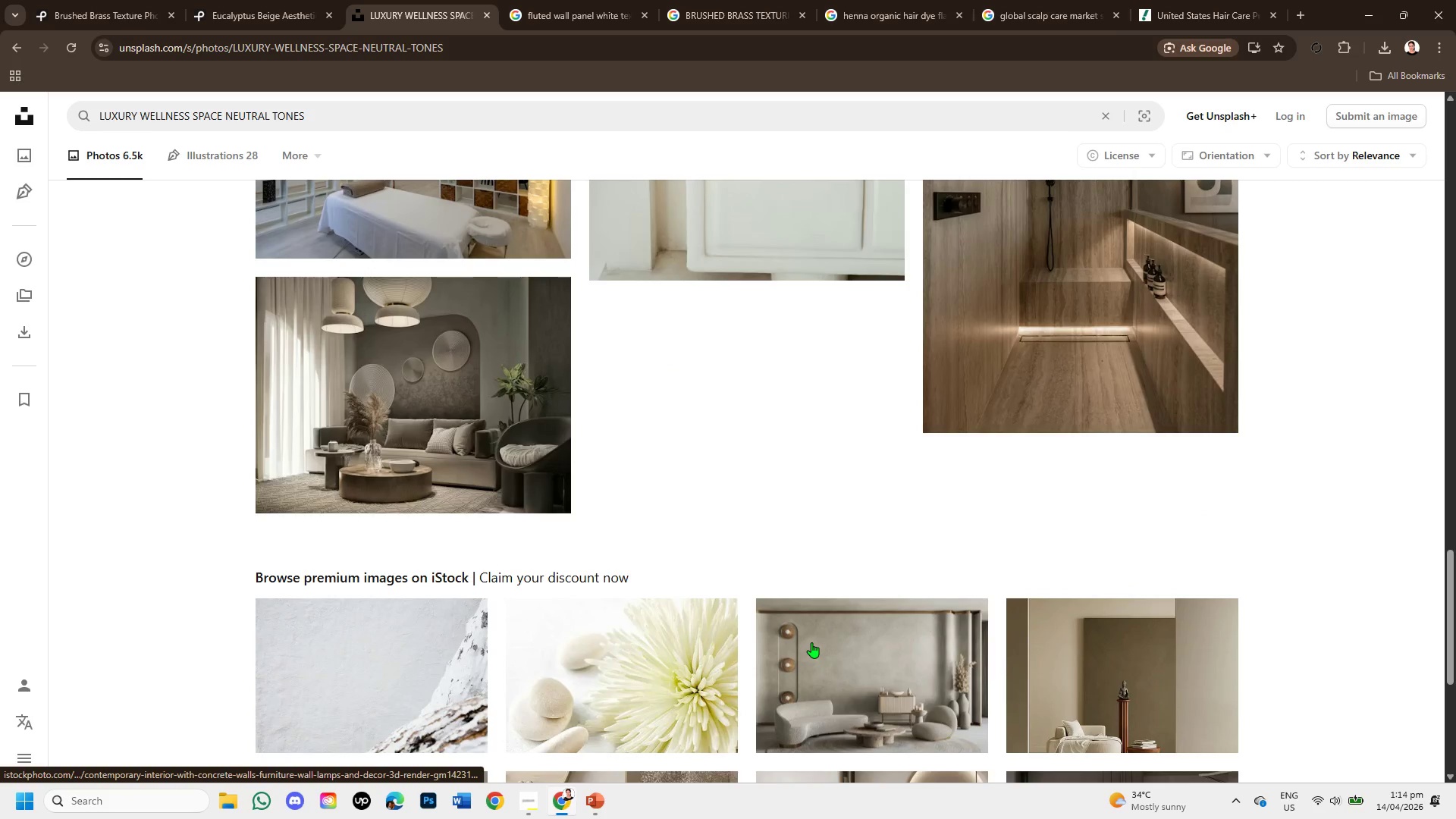 
scroll: coordinate [799, 600], scroll_direction: down, amount: 3.0
 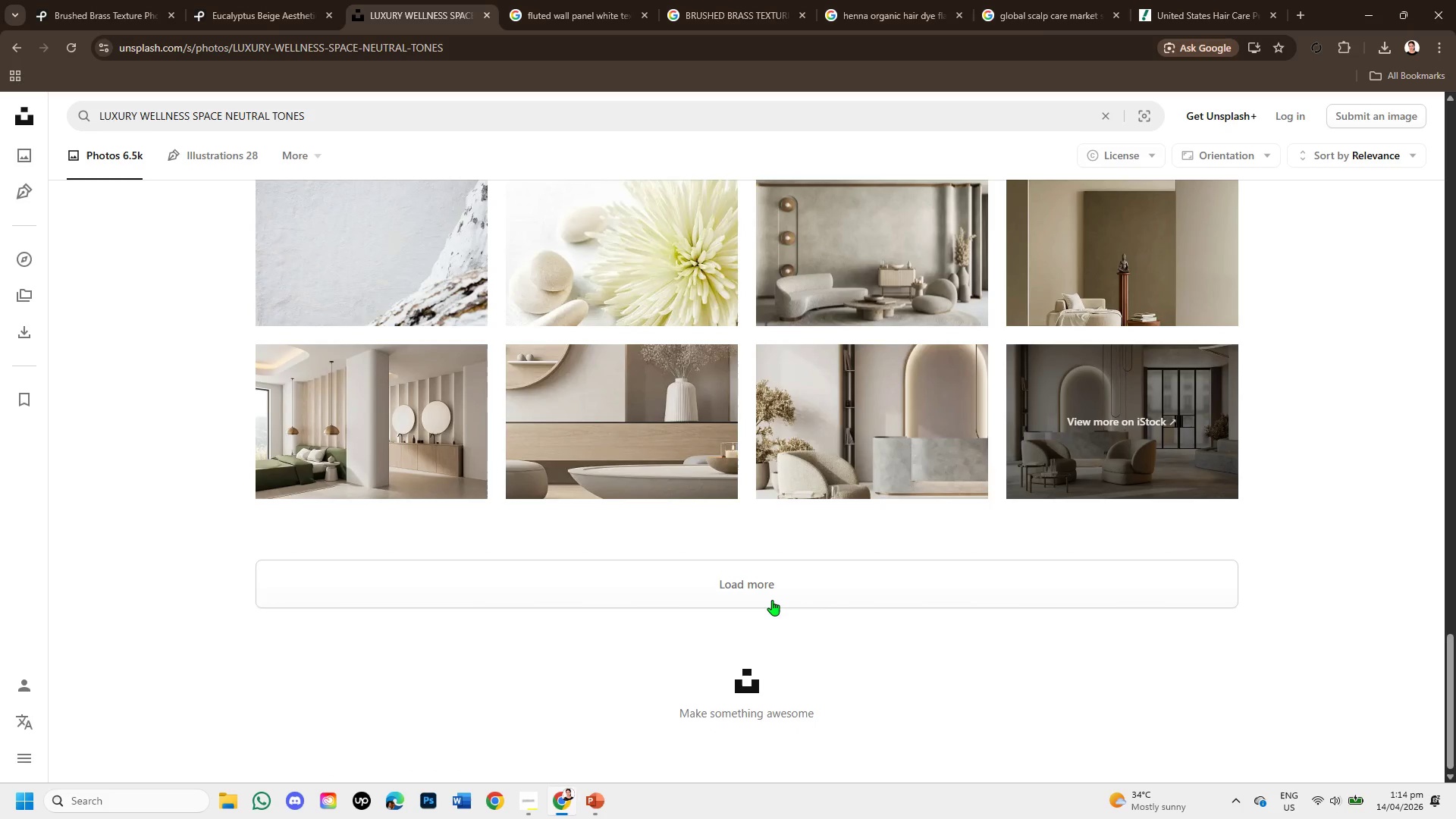 
left_click([772, 591])
 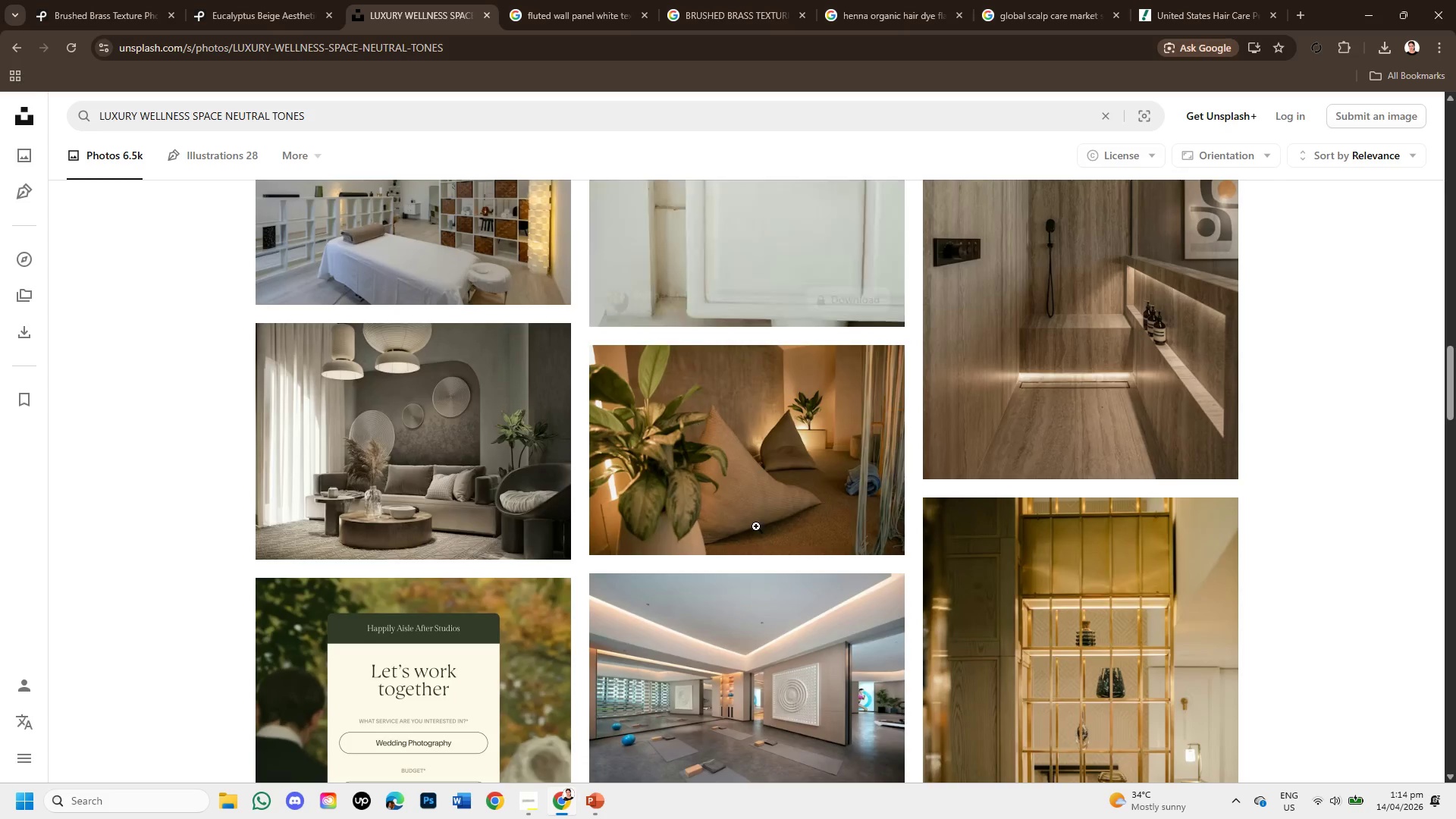 
scroll: coordinate [827, 620], scroll_direction: down, amount: 4.0
 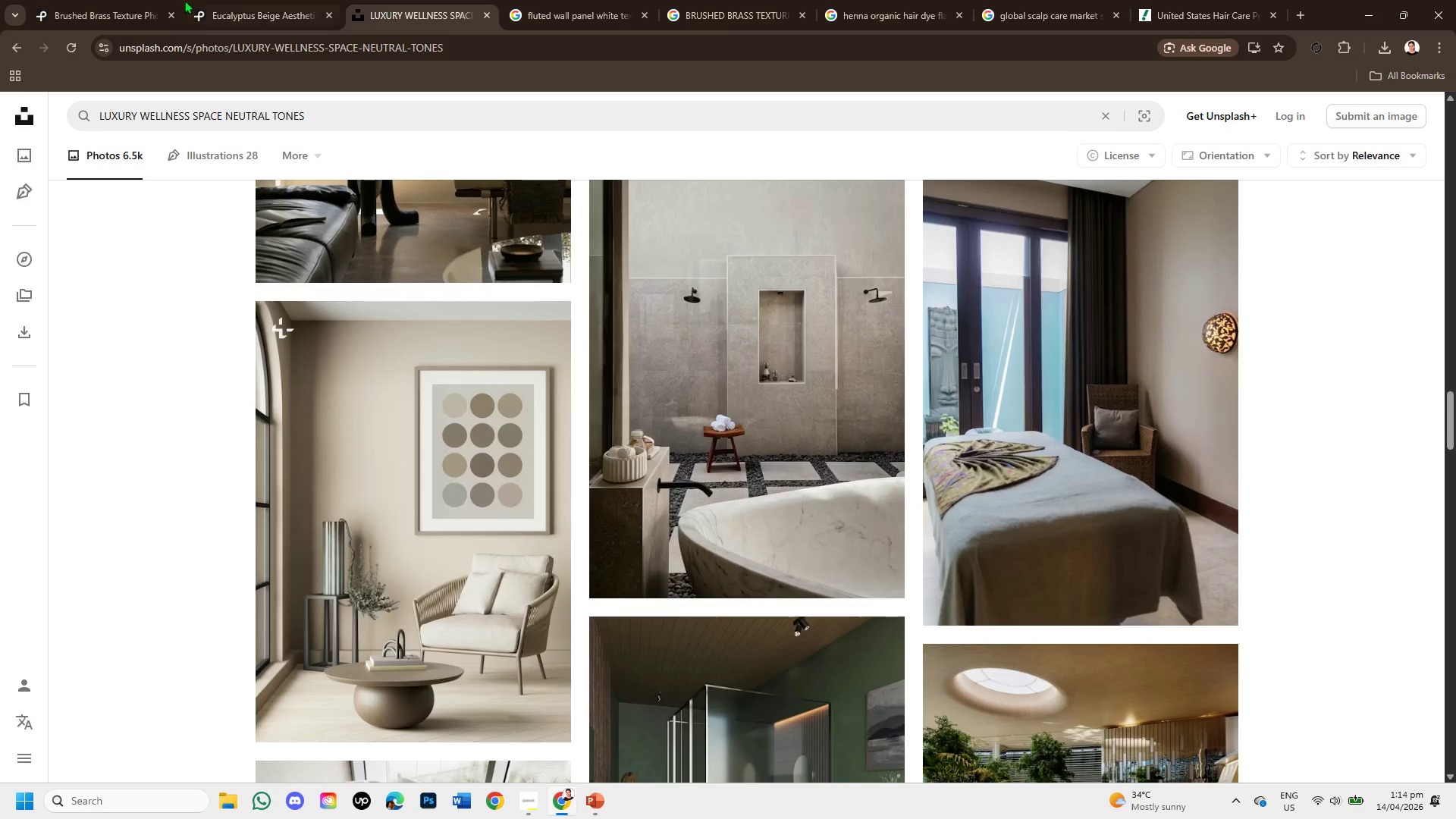 
left_click([231, 11])
 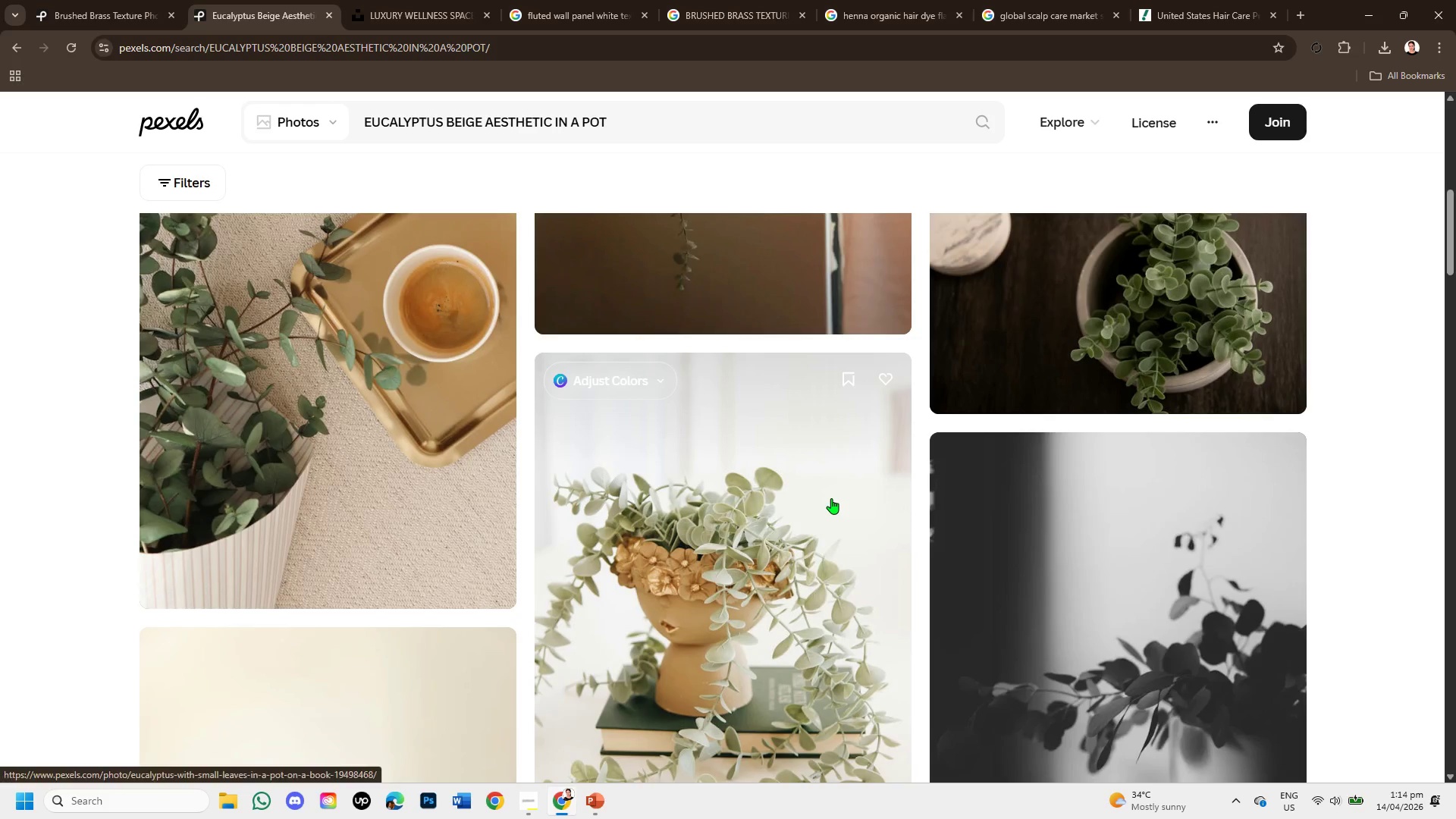 
scroll: coordinate [820, 528], scroll_direction: down, amount: 8.0
 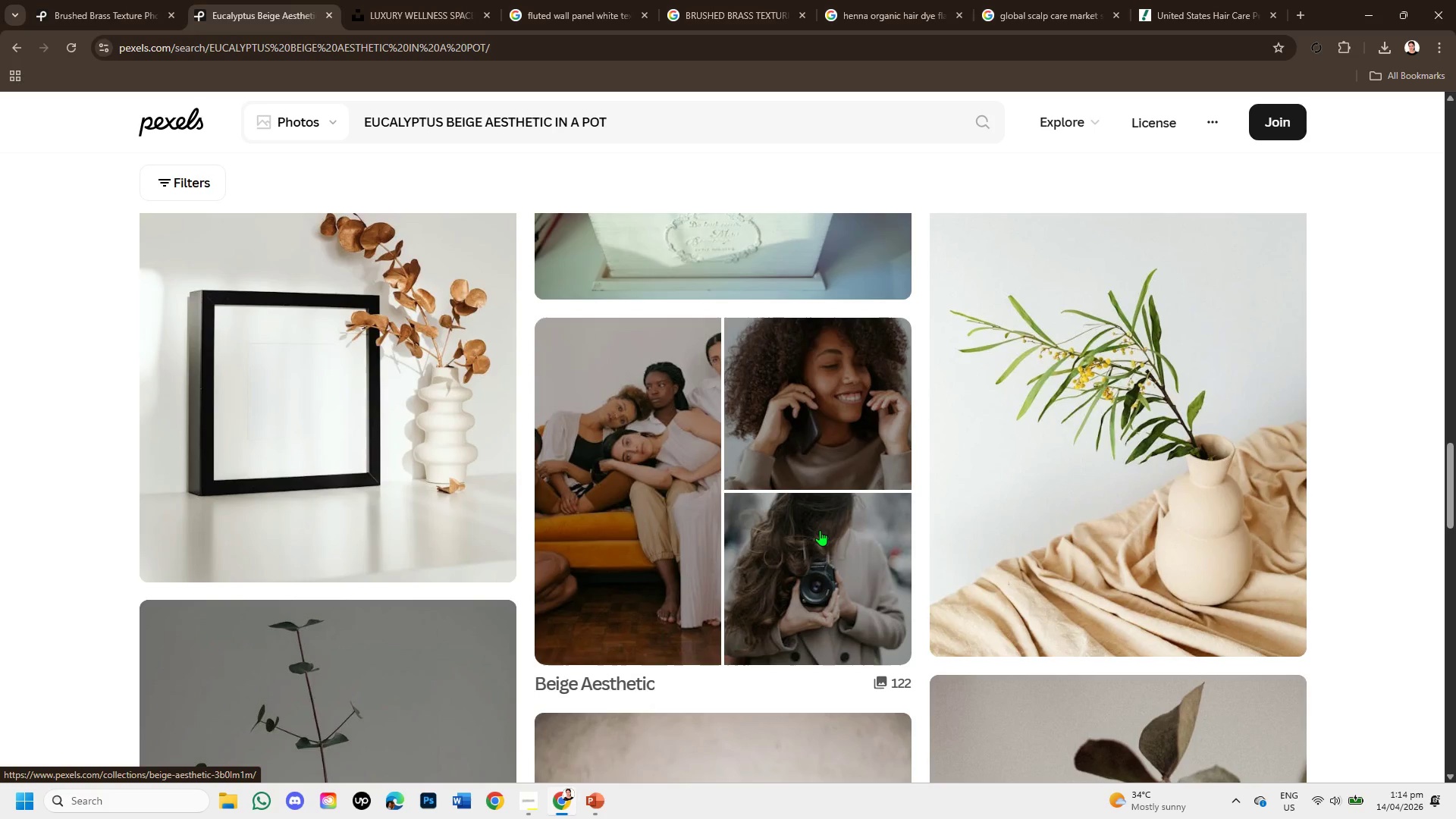 
scroll: coordinate [821, 535], scroll_direction: down, amount: 9.0
 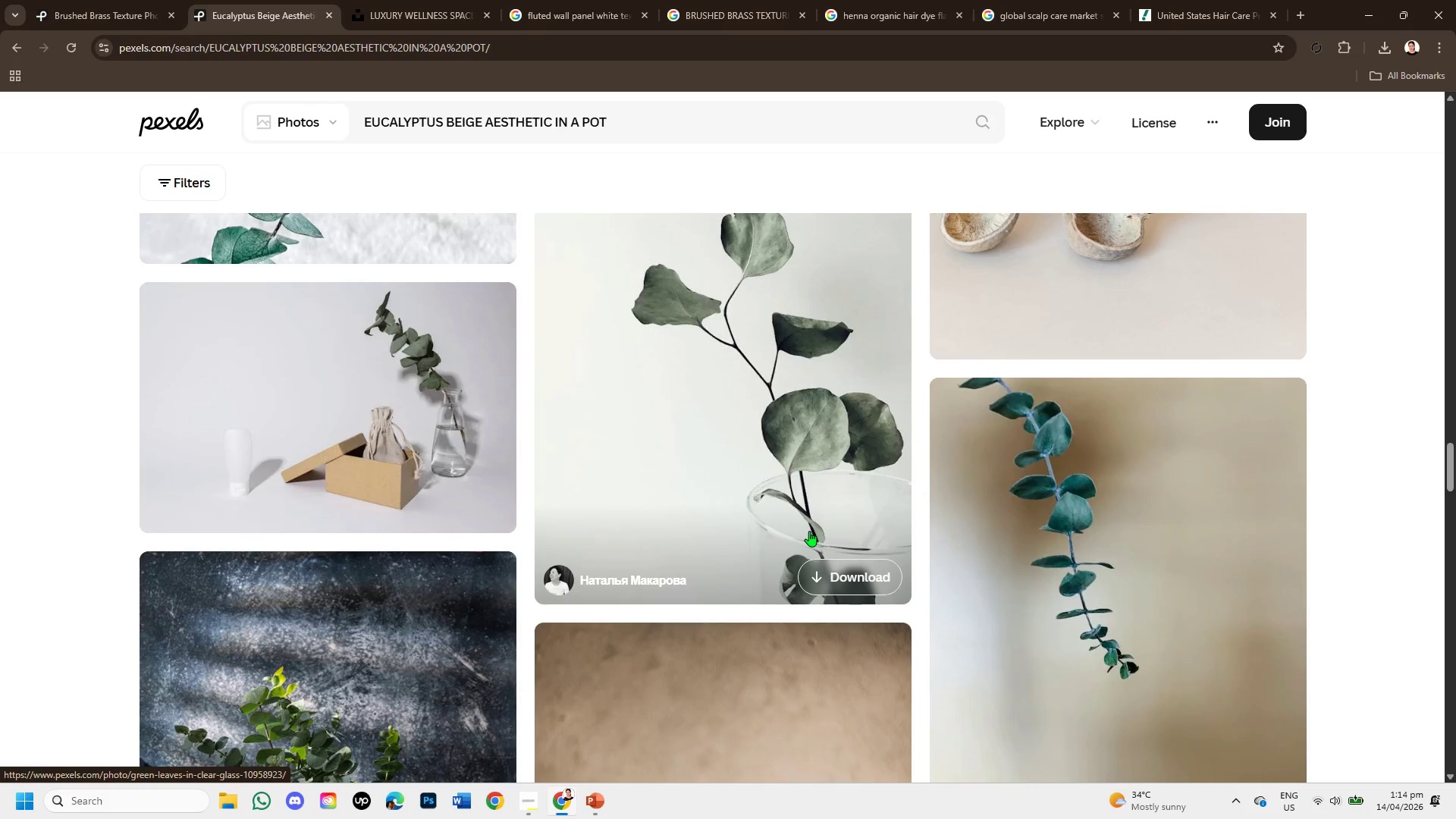 
scroll: coordinate [808, 521], scroll_direction: down, amount: 4.0
 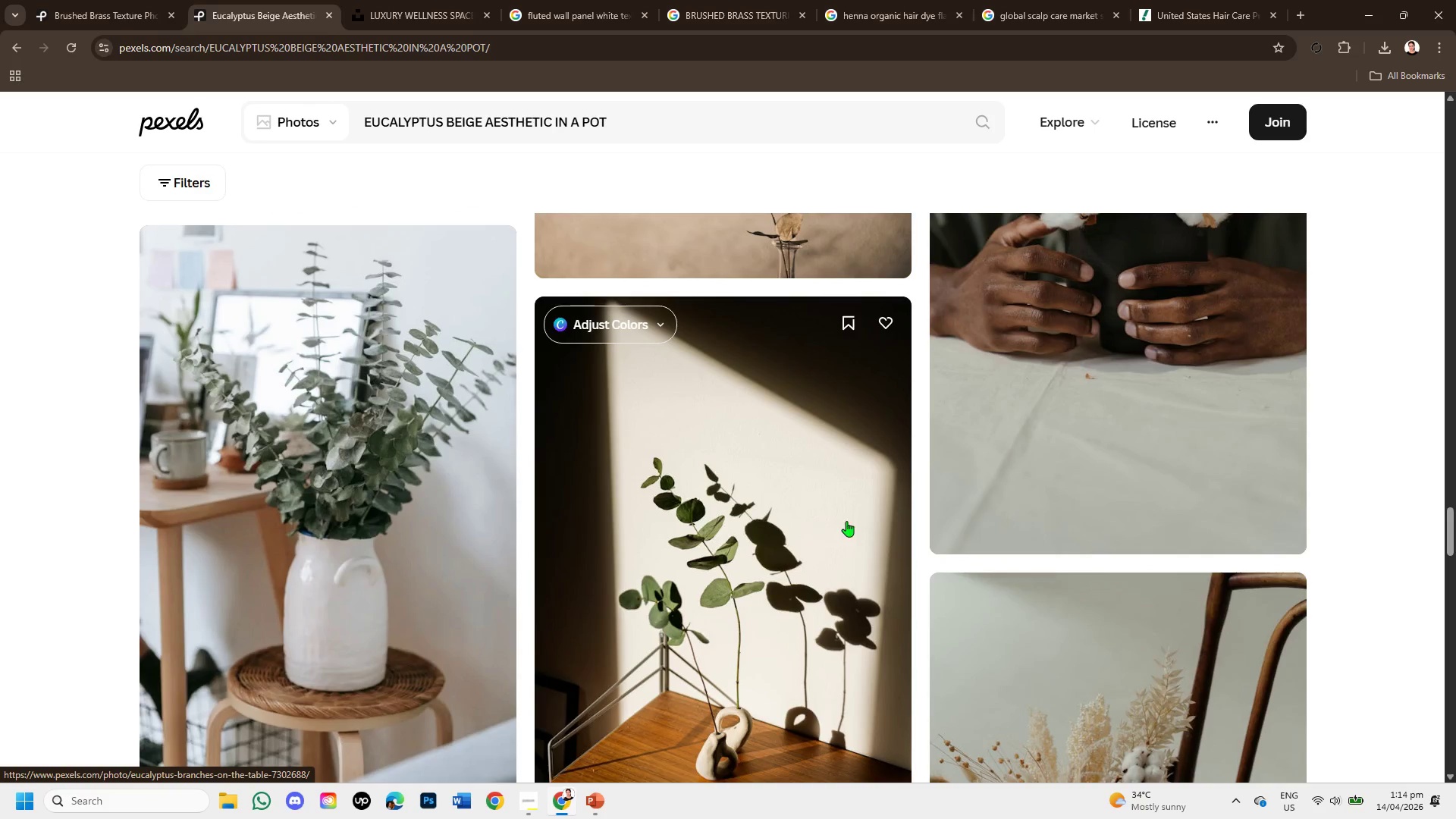 
scroll: coordinate [908, 526], scroll_direction: up, amount: 1.0
 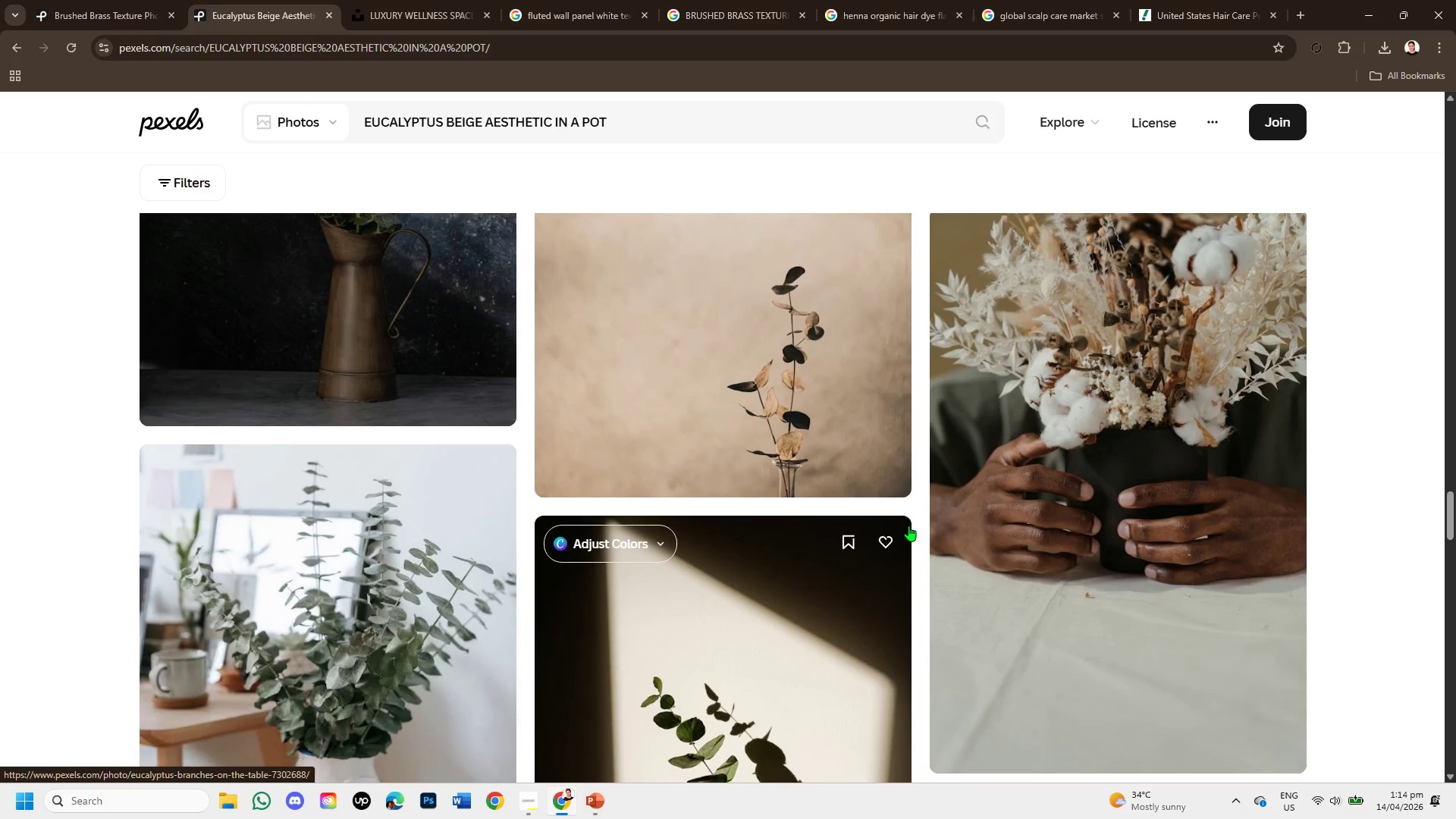 
scroll: coordinate [908, 526], scroll_direction: down, amount: 1.0
 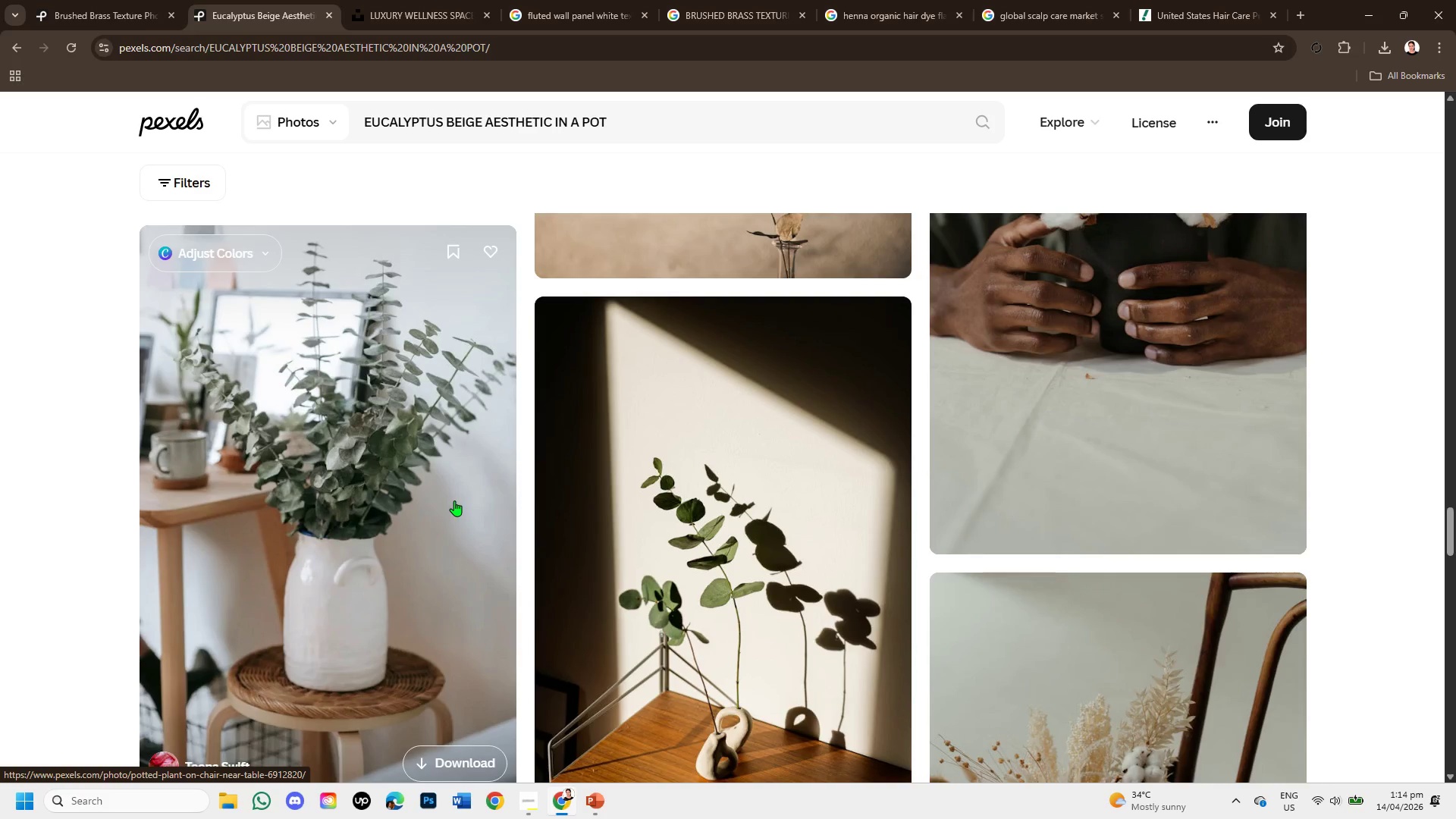 
left_click([454, 500])
 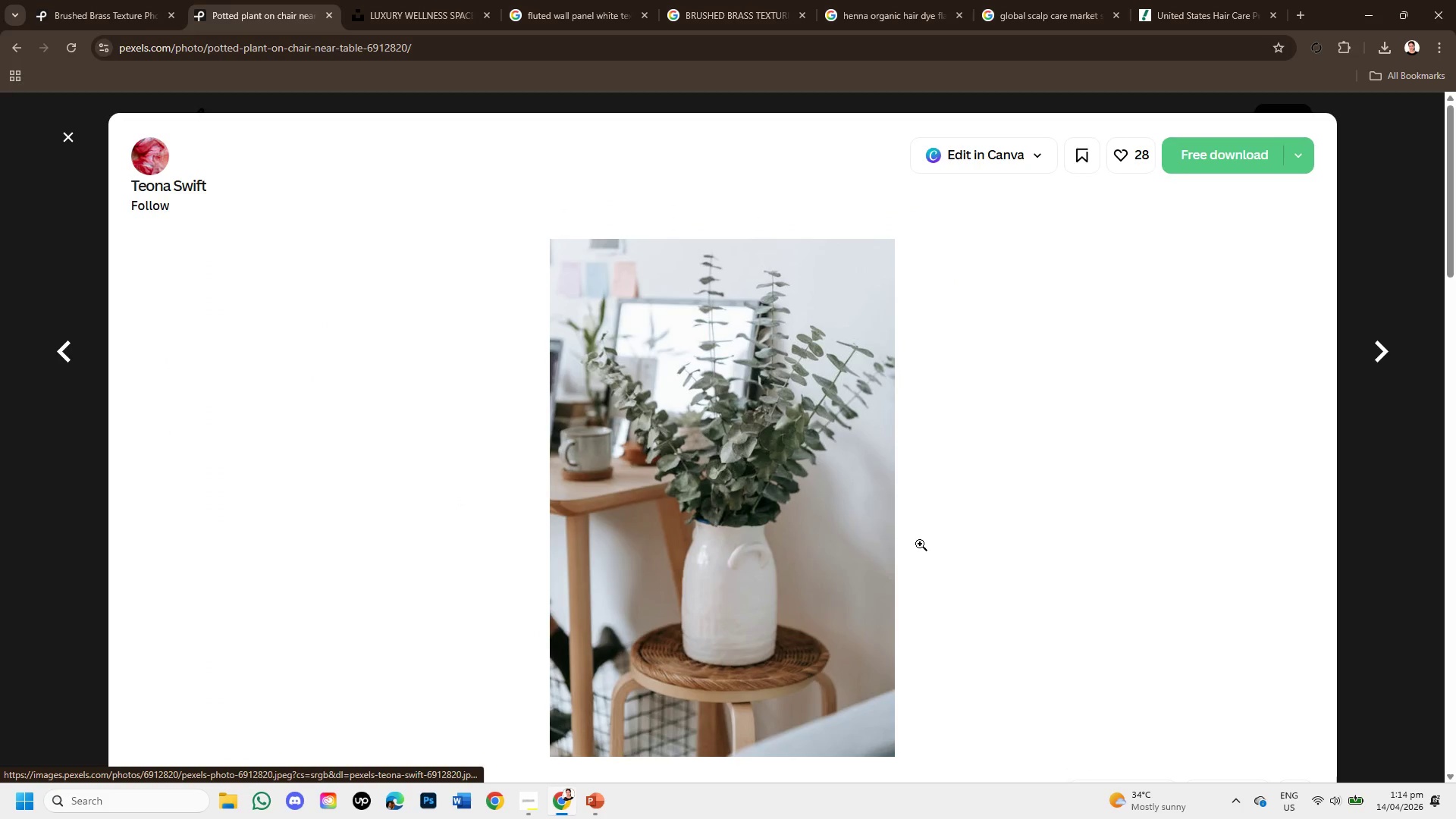 
scroll: coordinate [861, 566], scroll_direction: down, amount: 3.0
 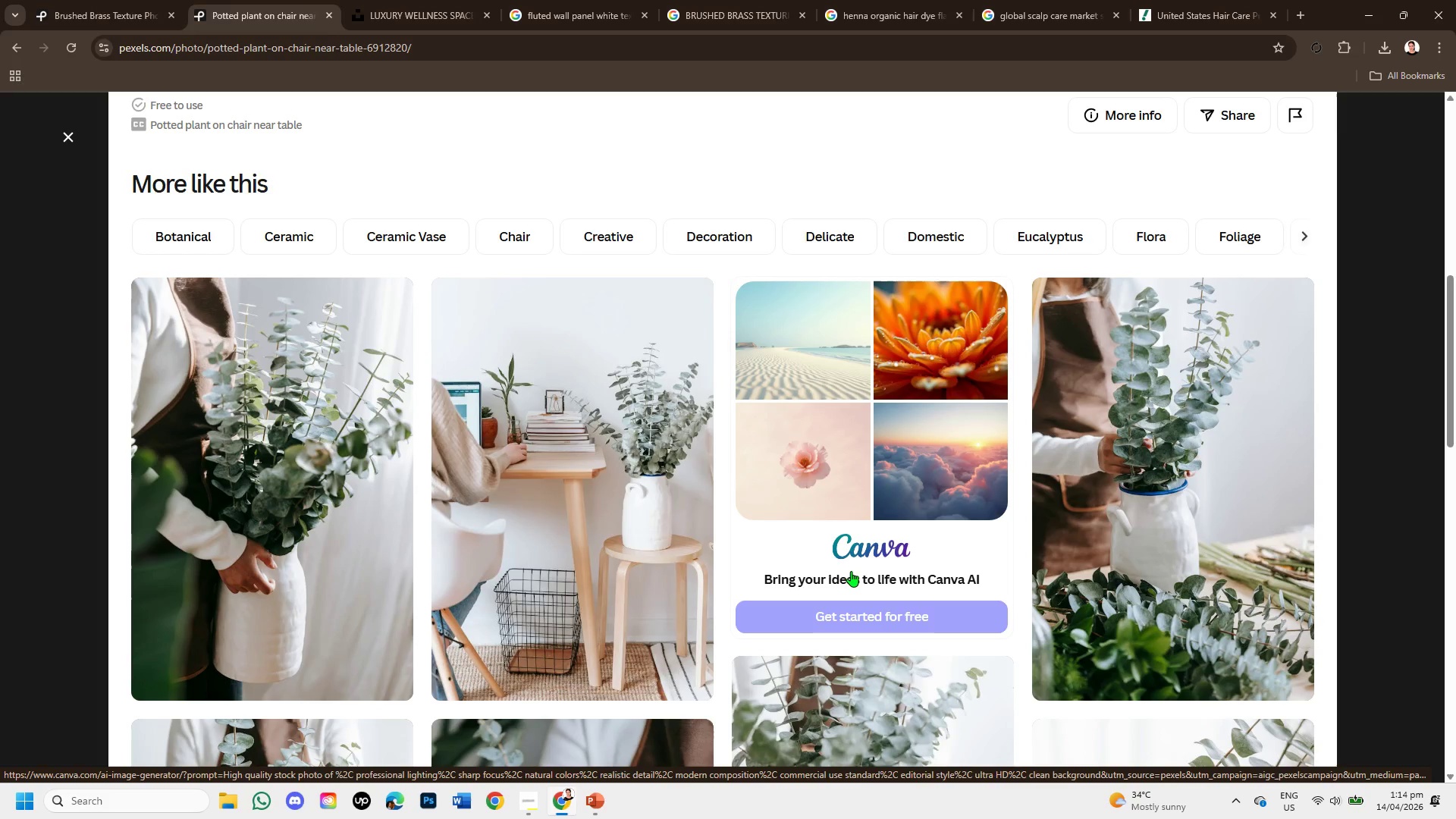 
wait(5.09)
 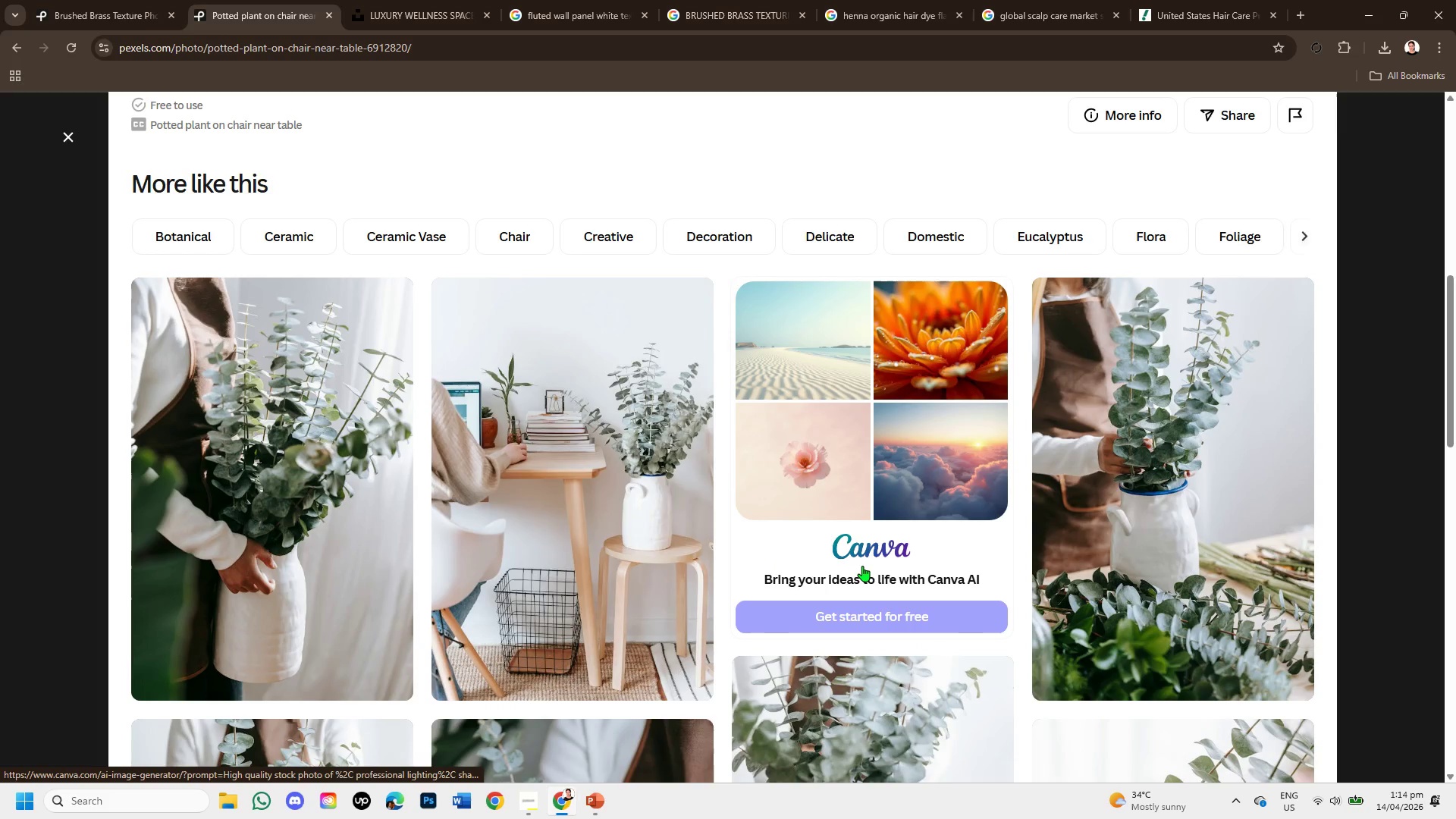 
scroll: coordinate [848, 574], scroll_direction: down, amount: 7.0
 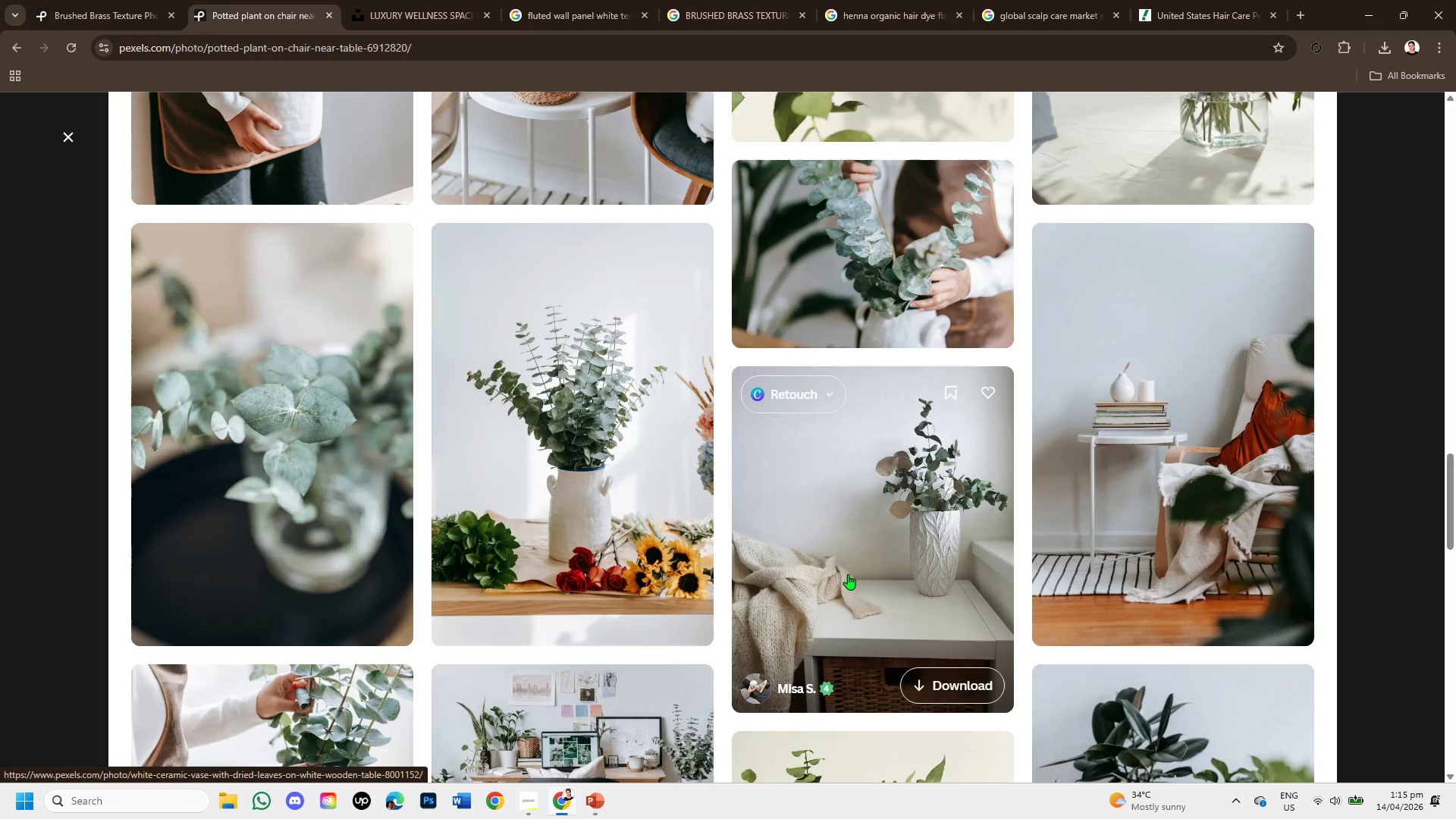 
wait(5.19)
 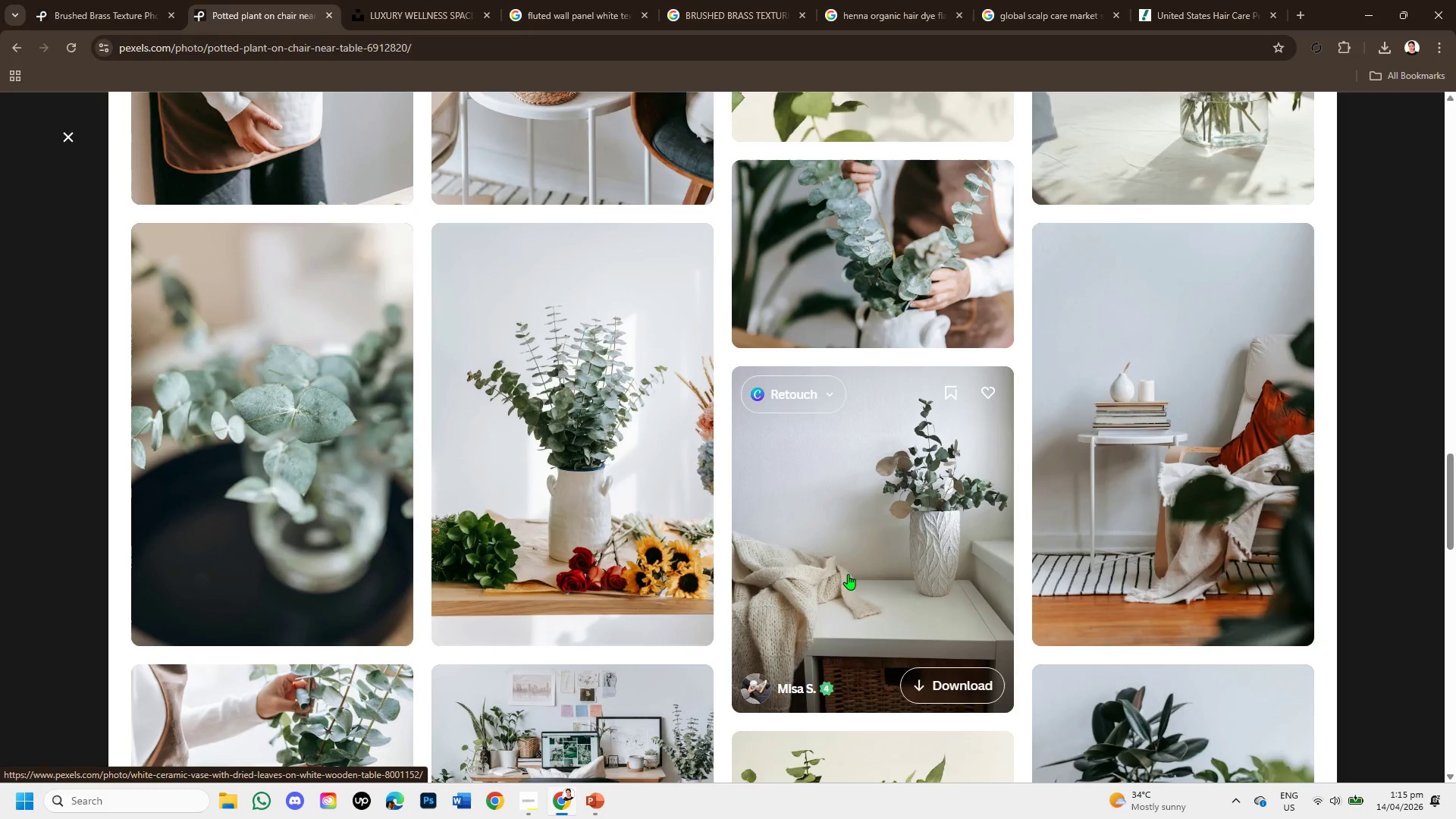 
scroll: coordinate [853, 571], scroll_direction: down, amount: 3.0
 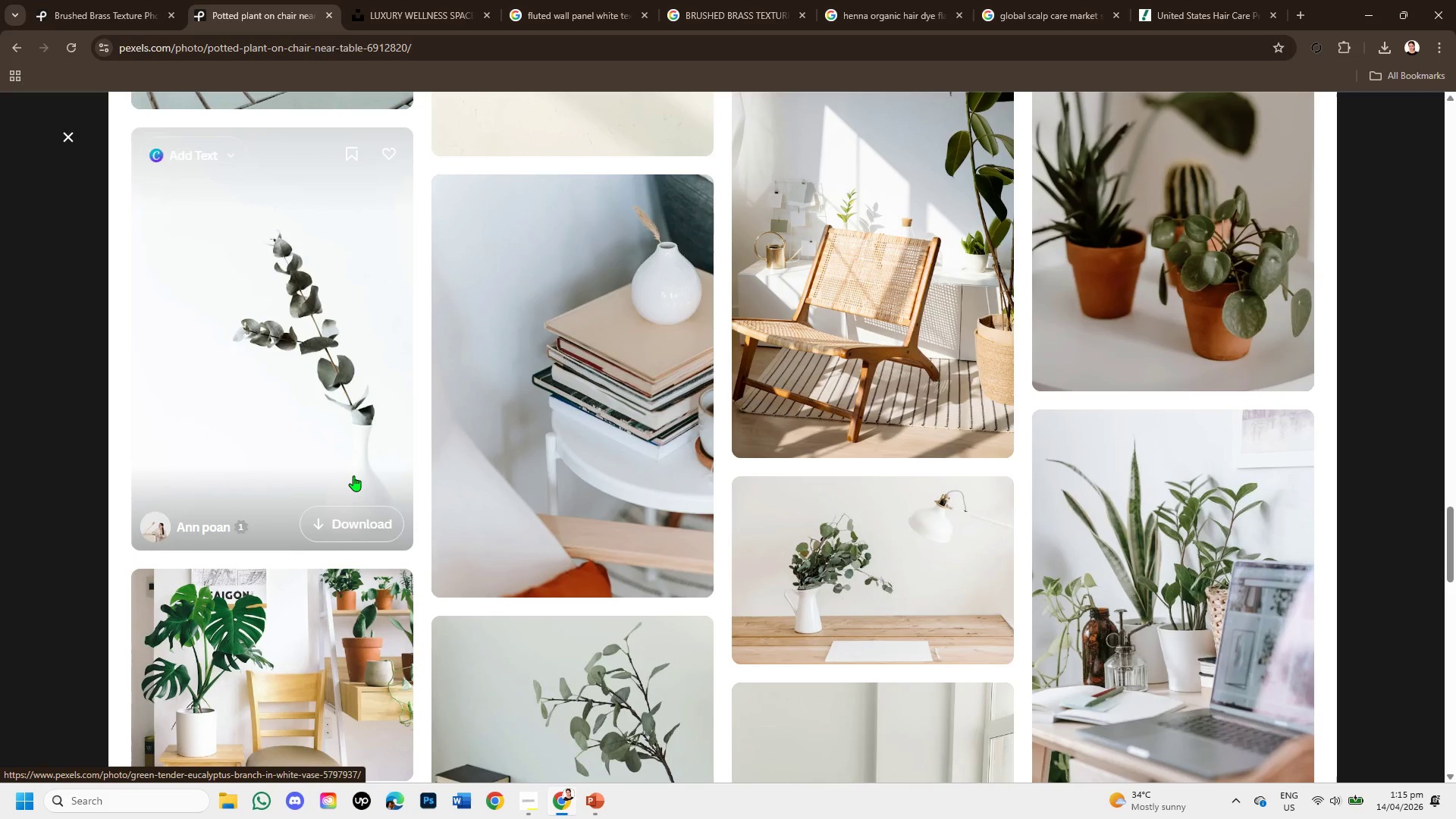 
left_click([353, 475])
 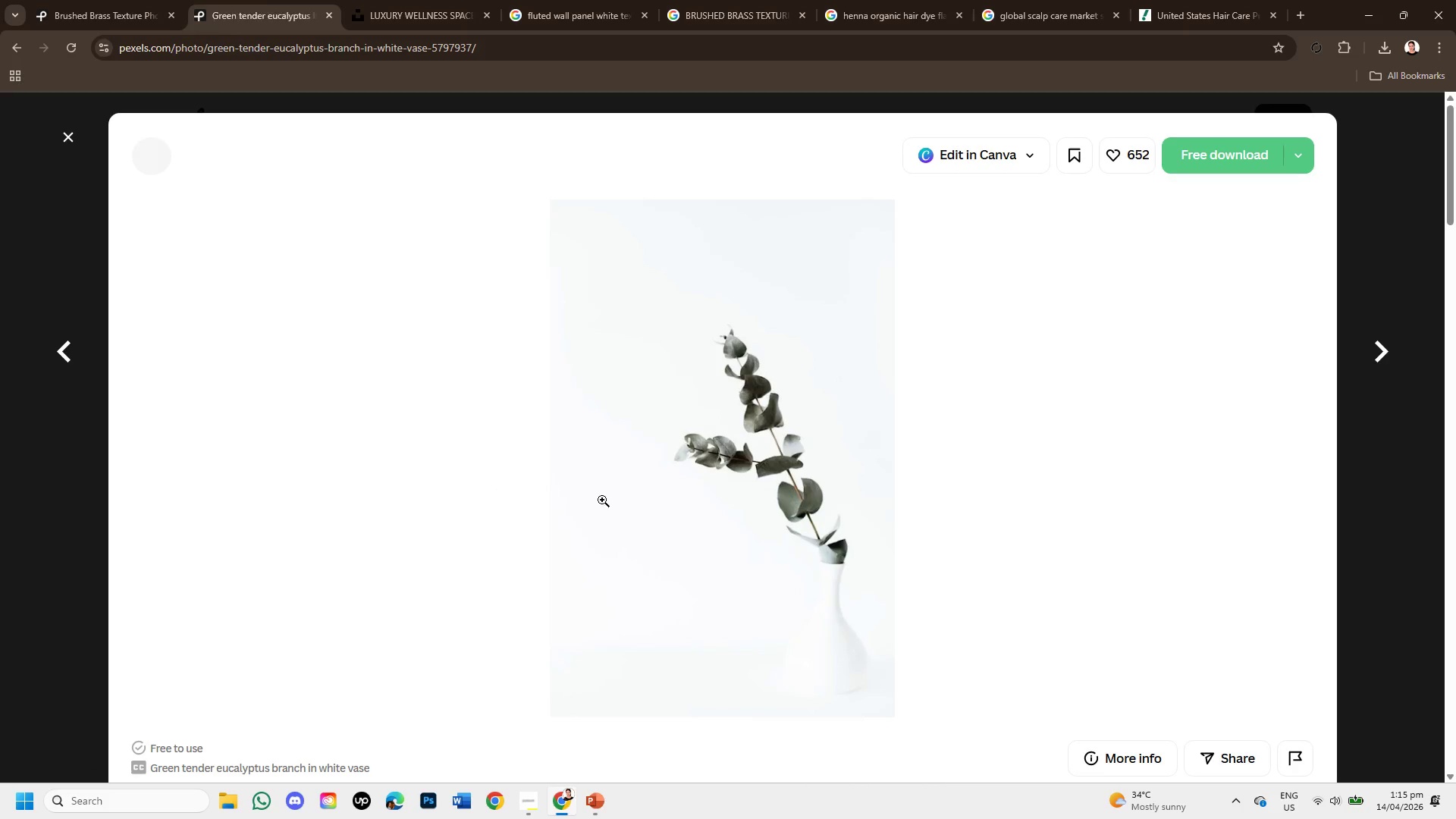 
scroll: coordinate [582, 521], scroll_direction: down, amount: 9.0
 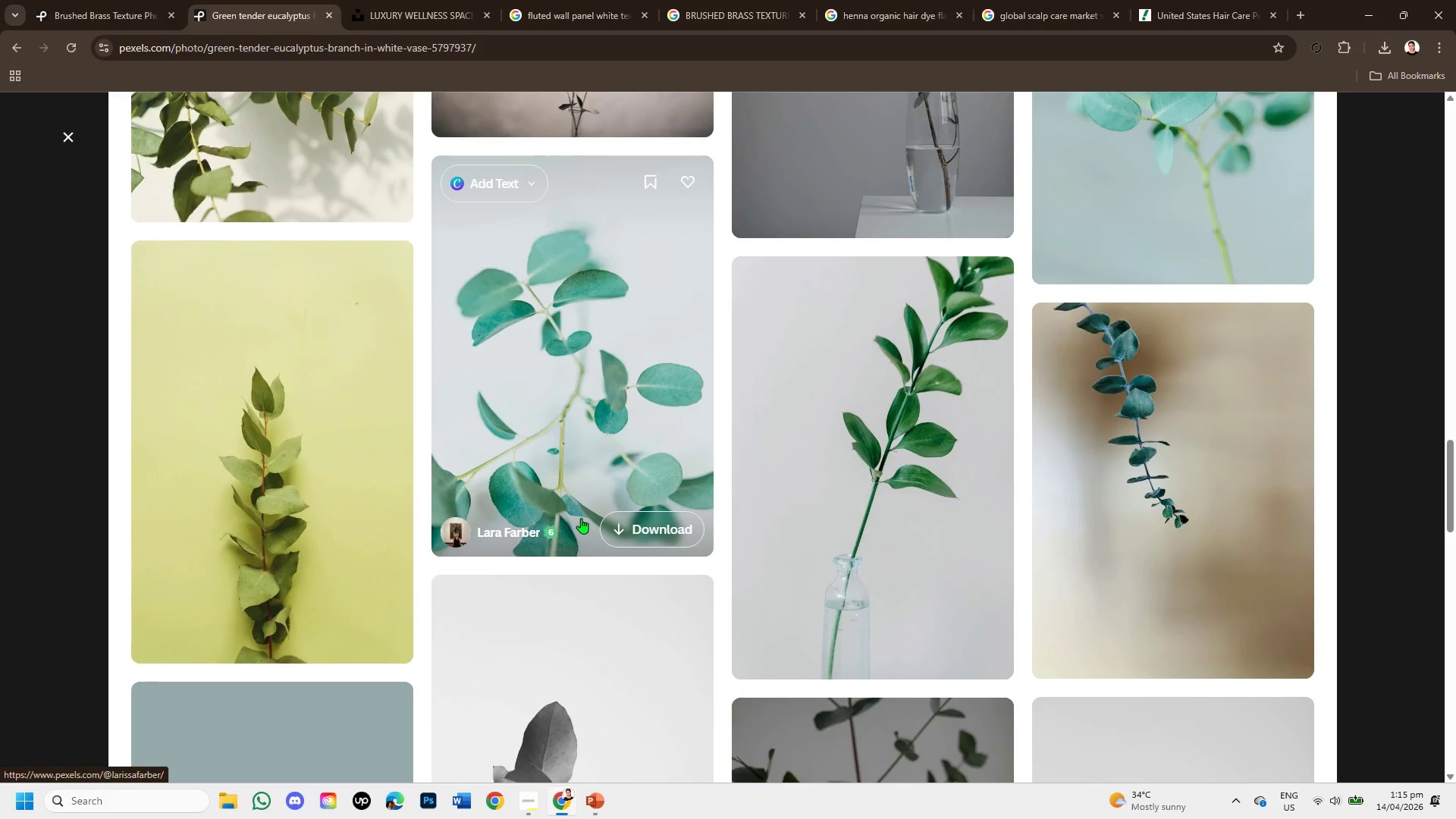 
scroll: coordinate [581, 518], scroll_direction: down, amount: 1.0
 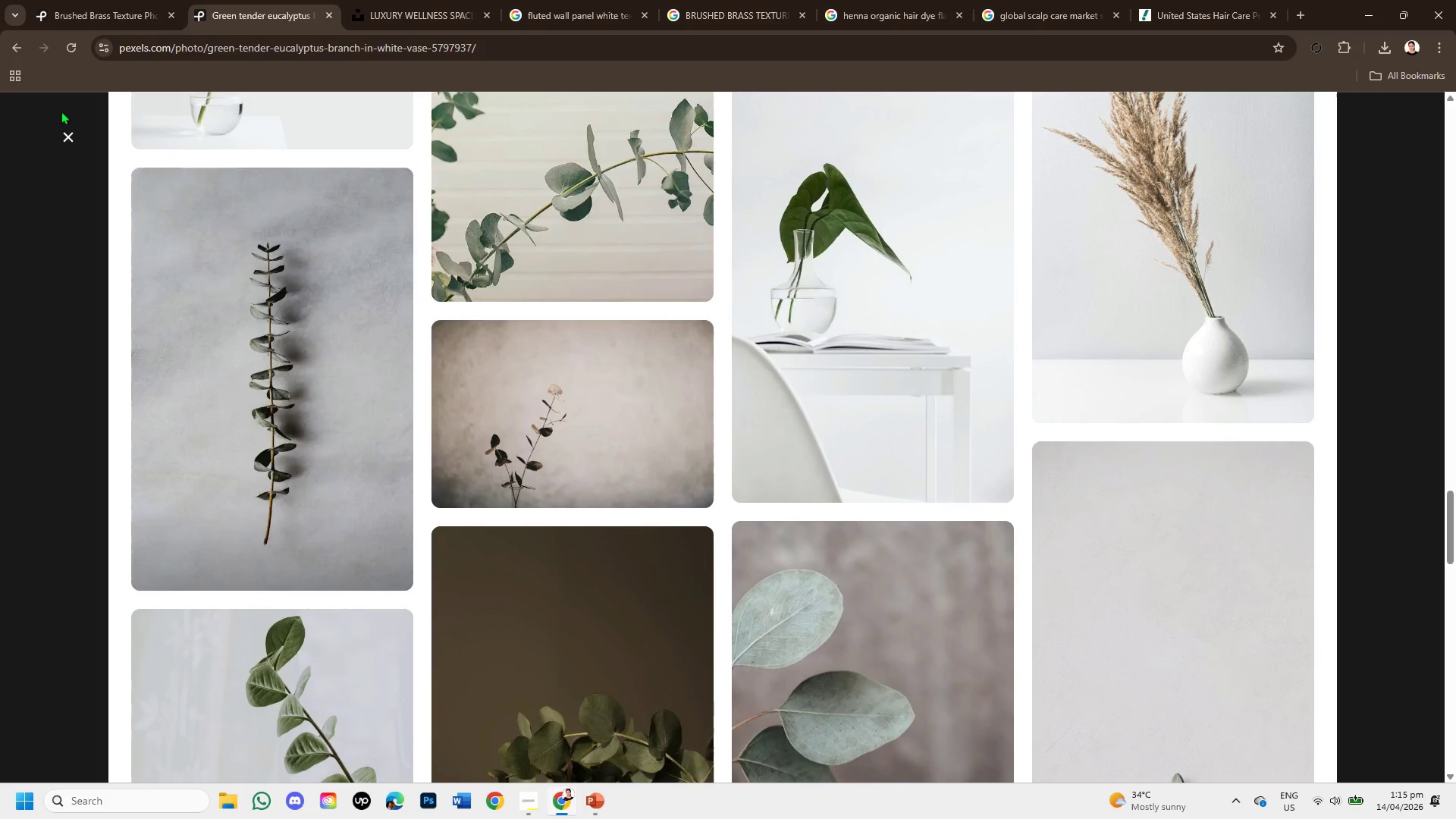 
left_click([64, 134])
 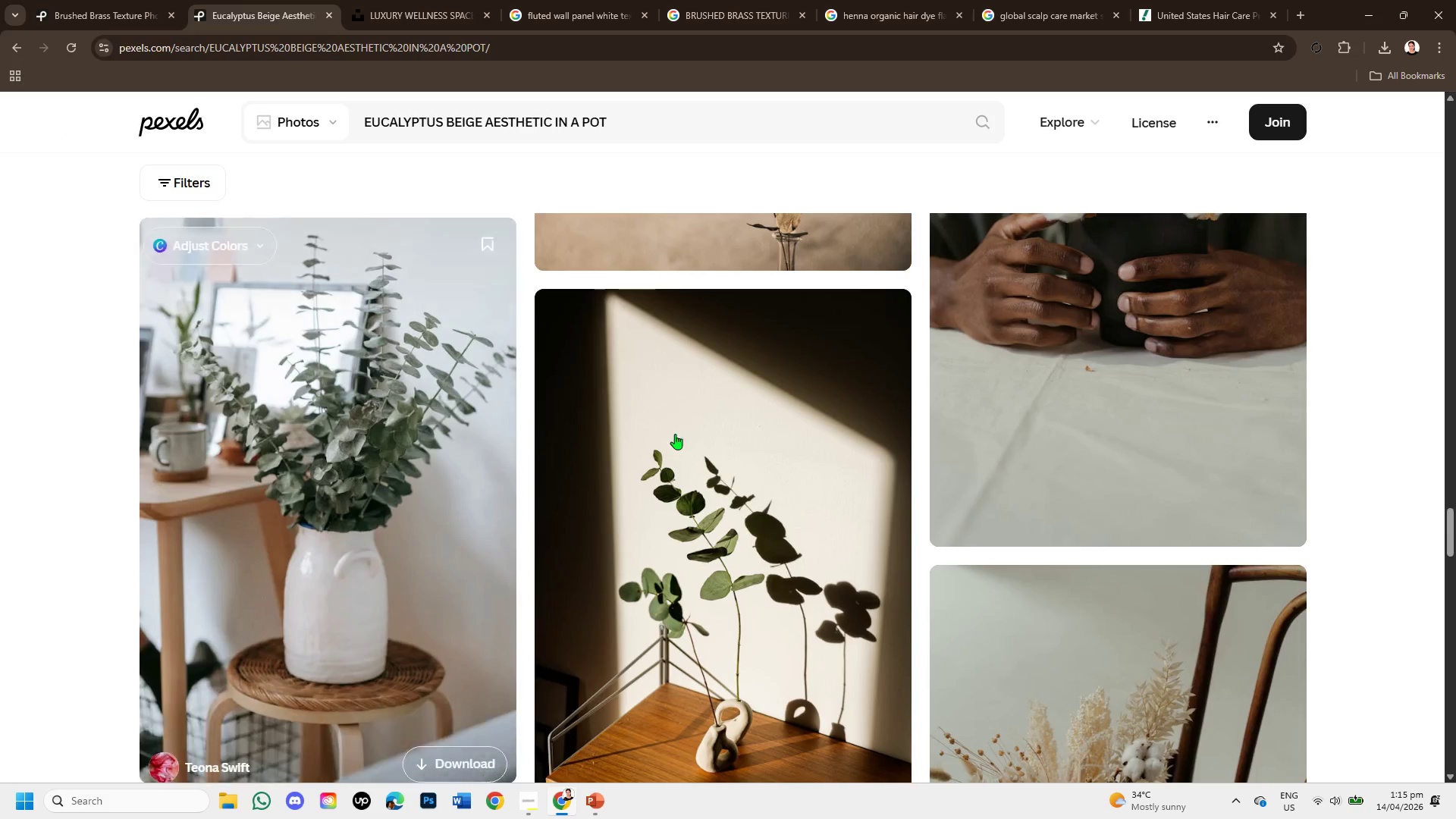 
scroll: coordinate [686, 452], scroll_direction: down, amount: 1.0
 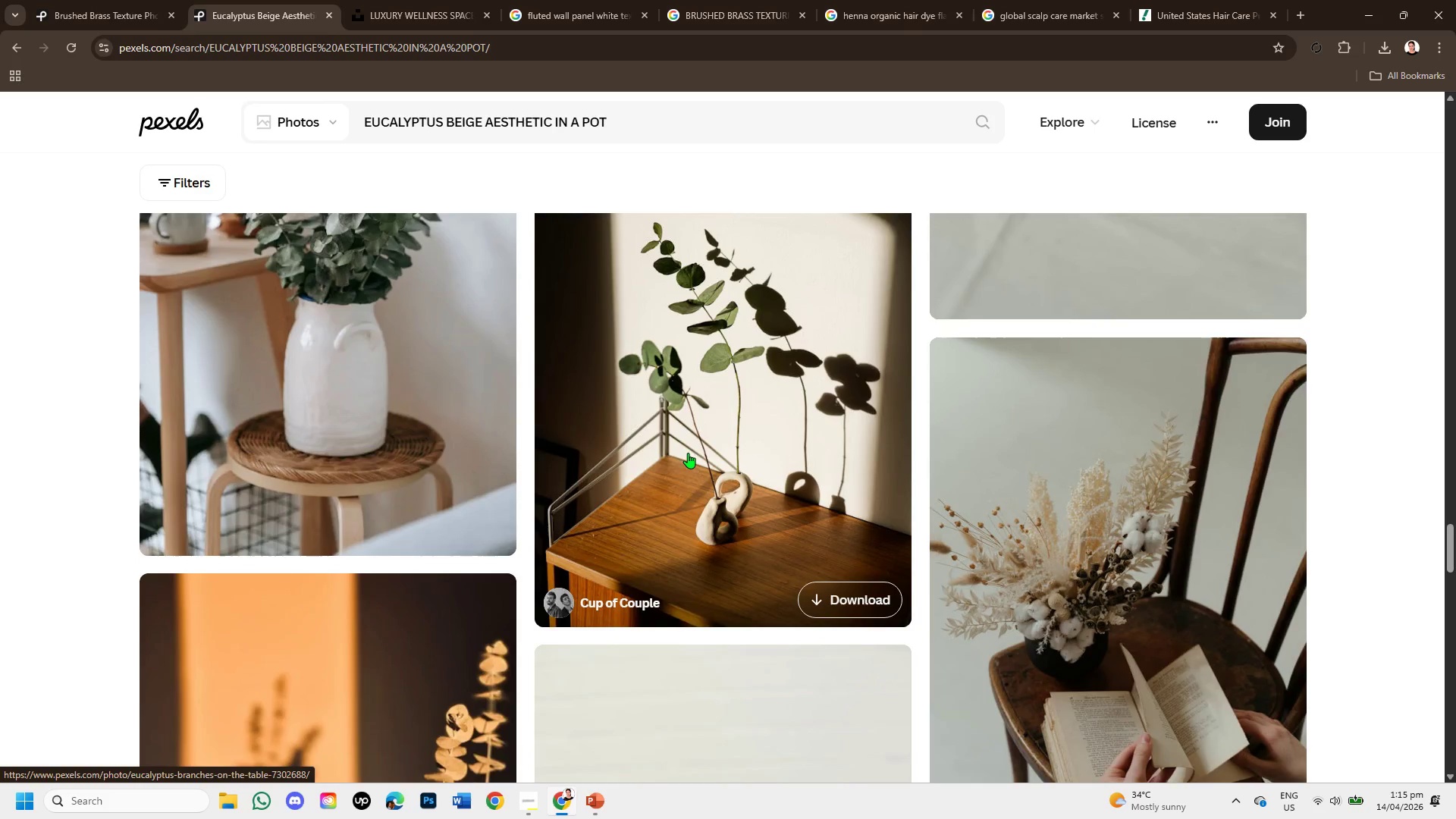 
scroll: coordinate [692, 452], scroll_direction: up, amount: 2.0
 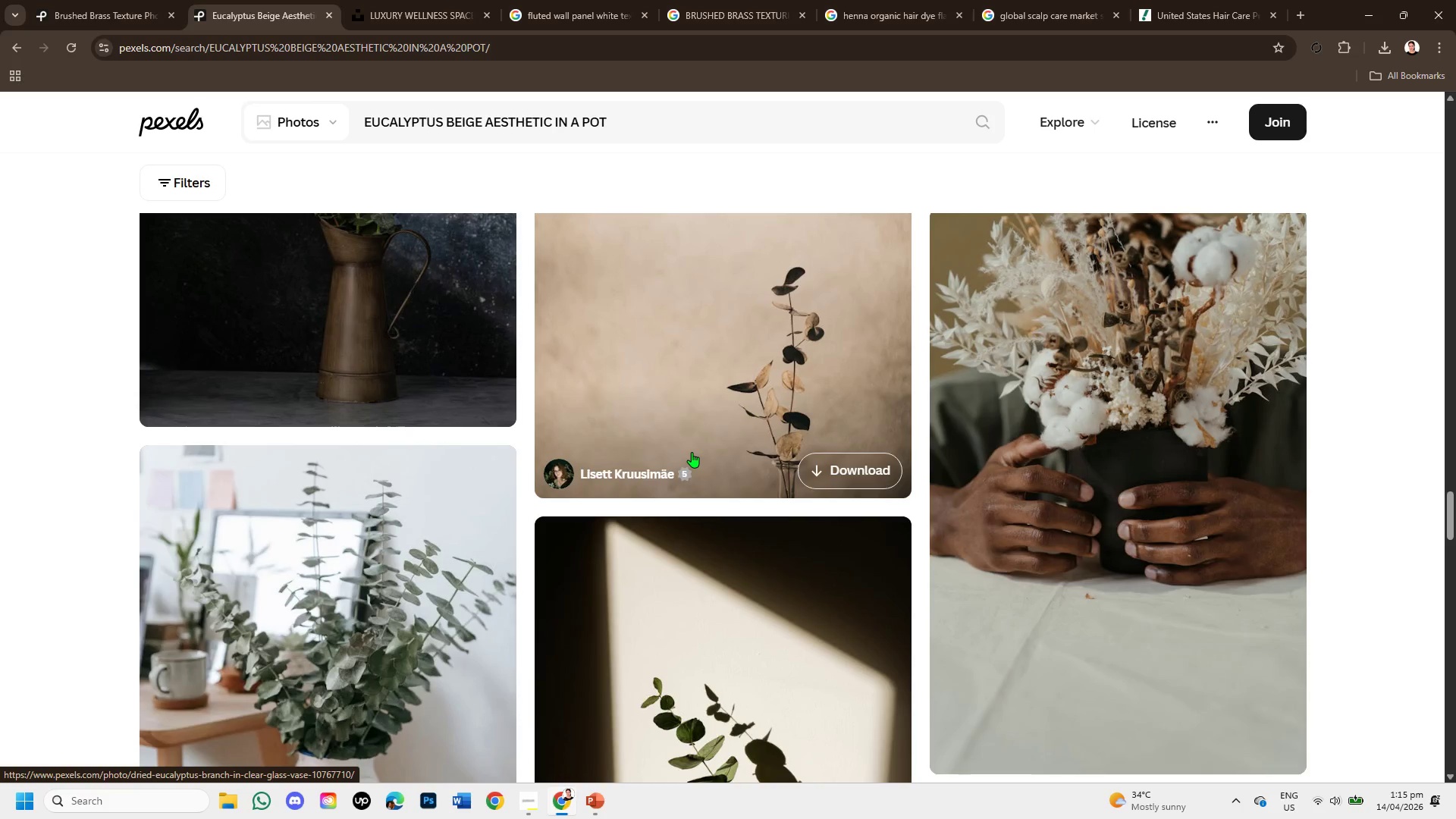 
scroll: coordinate [692, 452], scroll_direction: down, amount: 2.0
 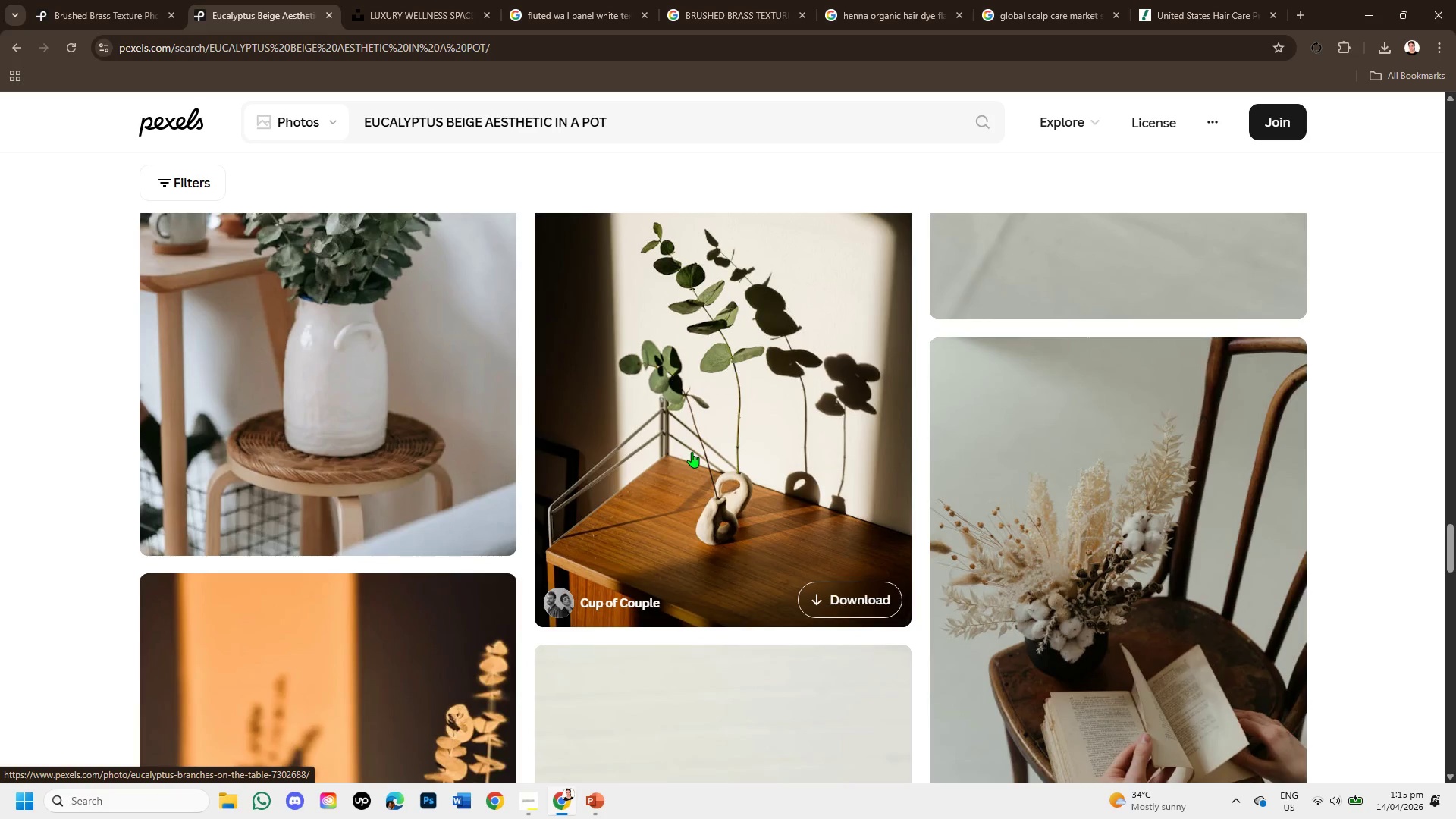 
left_click([700, 446])
 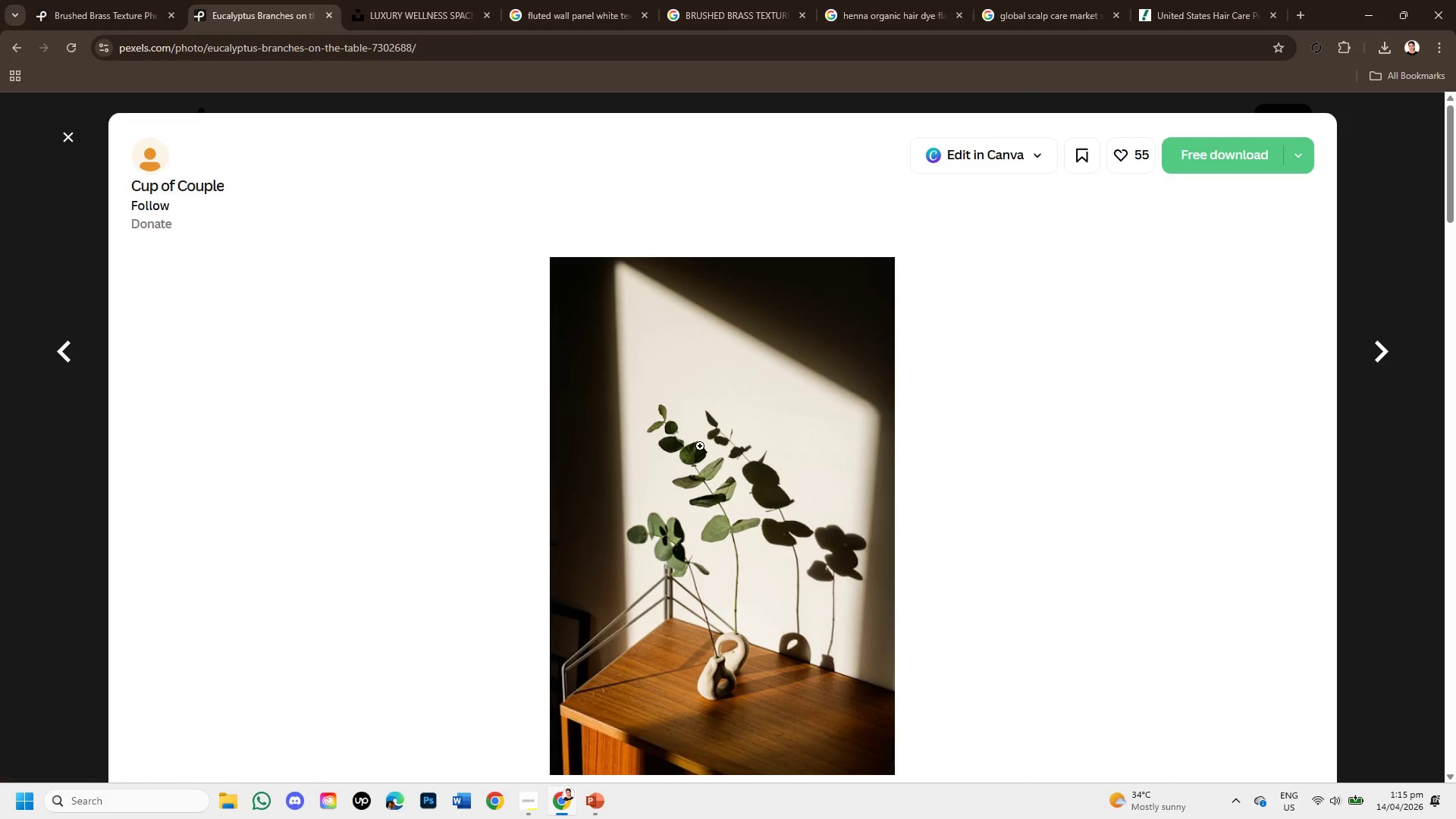 
scroll: coordinate [720, 455], scroll_direction: down, amount: 6.0
 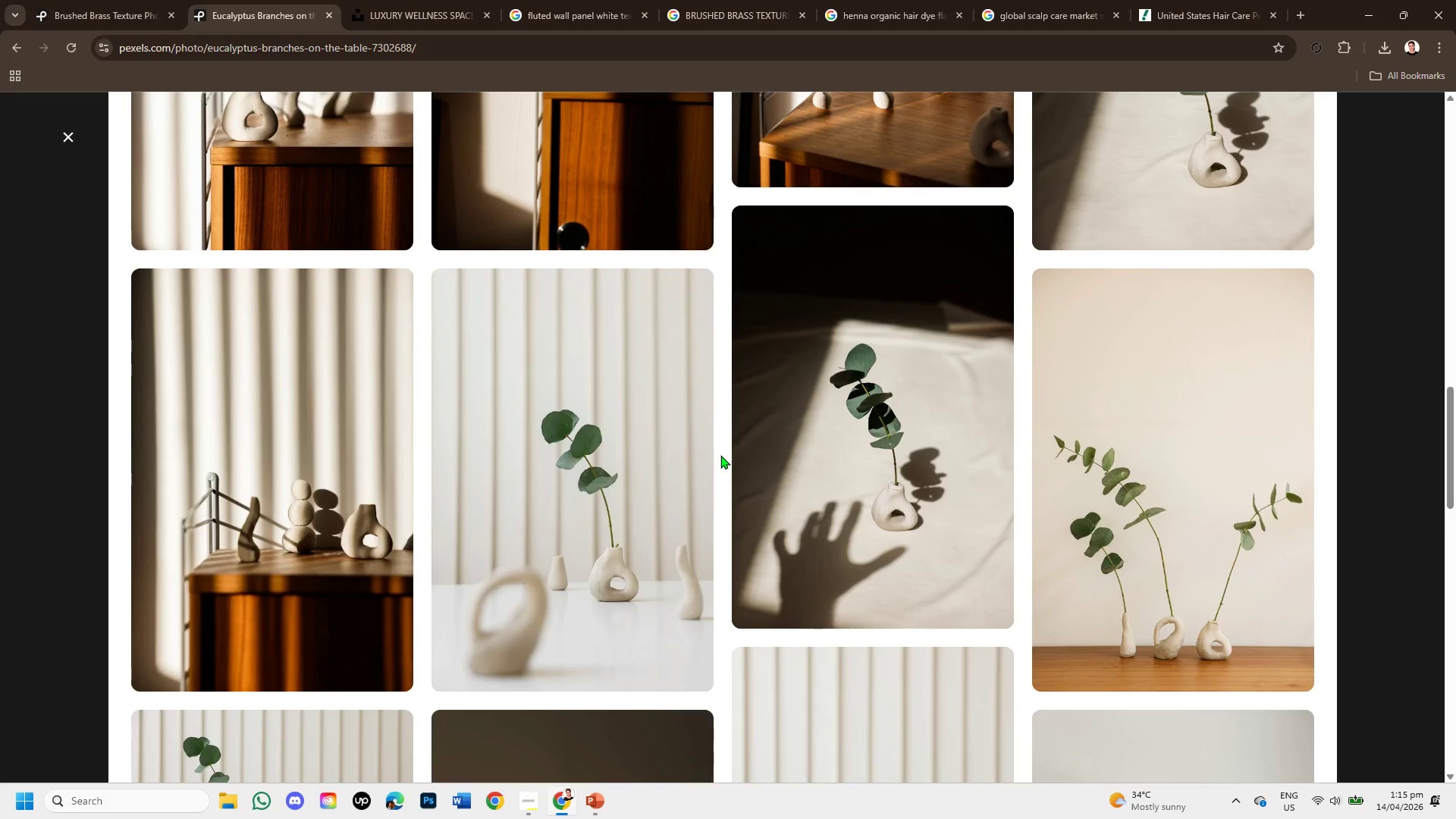 
wait(5.52)
 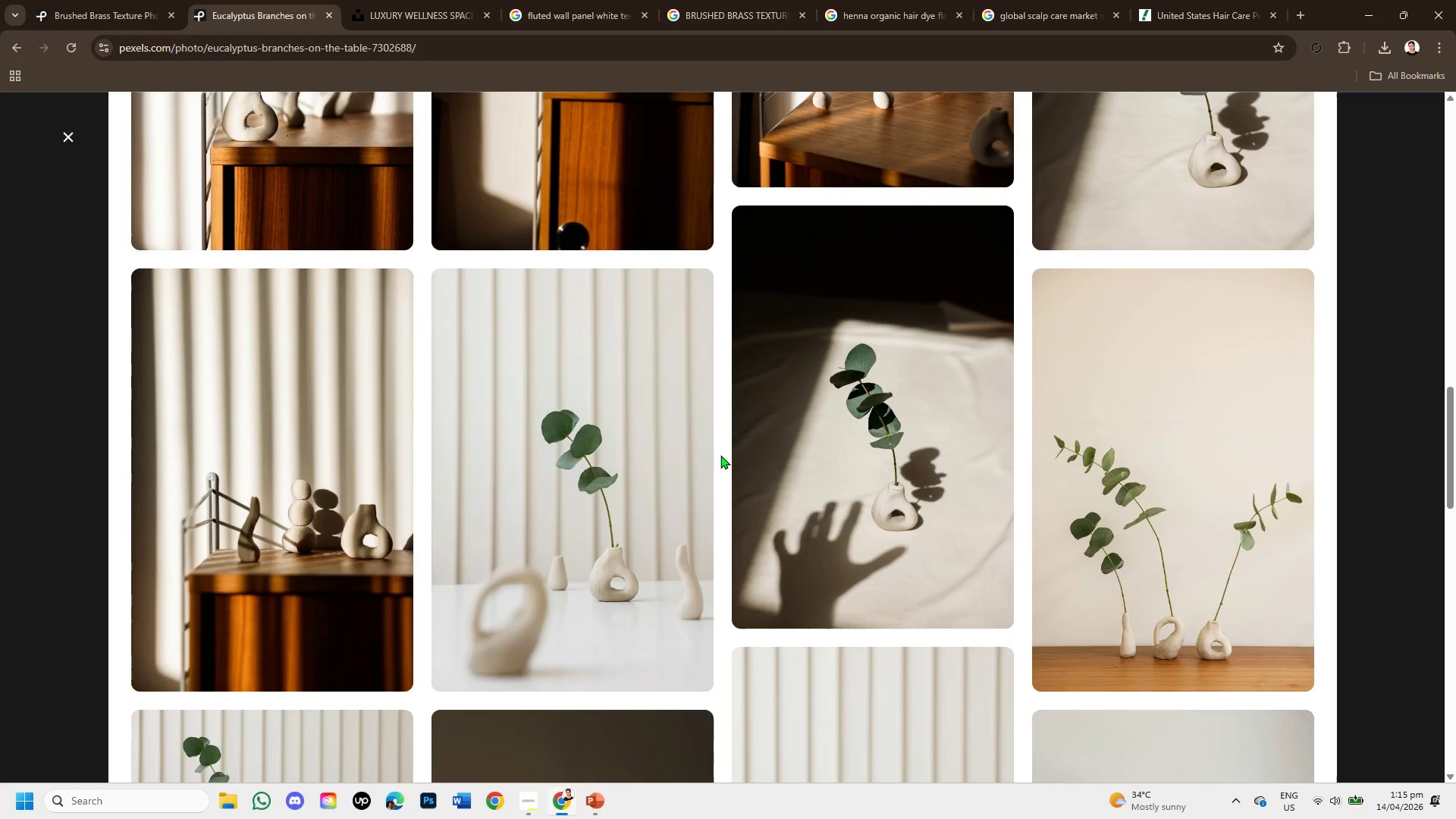 
scroll: coordinate [772, 468], scroll_direction: down, amount: 3.0
 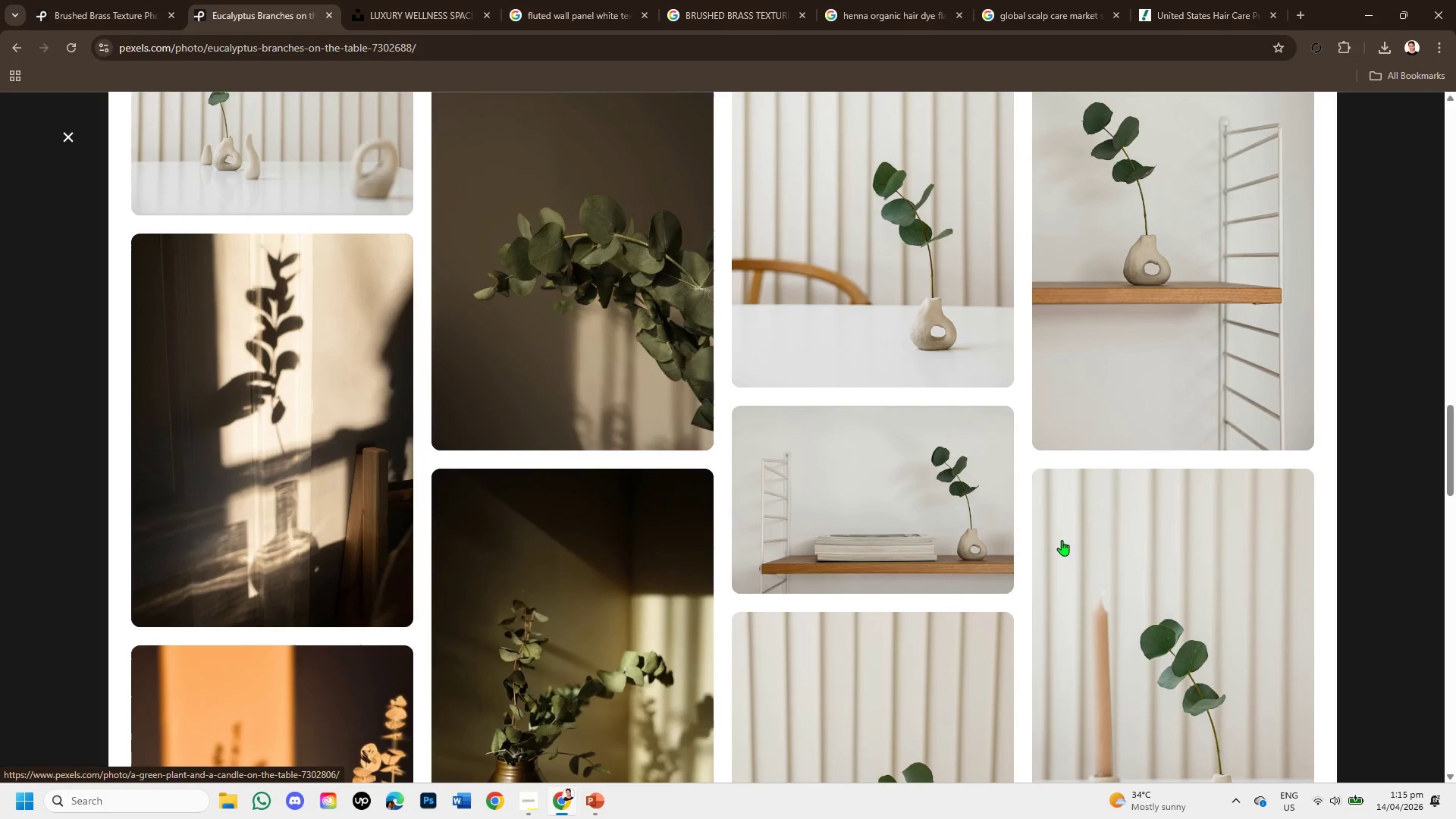 
scroll: coordinate [1085, 548], scroll_direction: up, amount: 3.0
 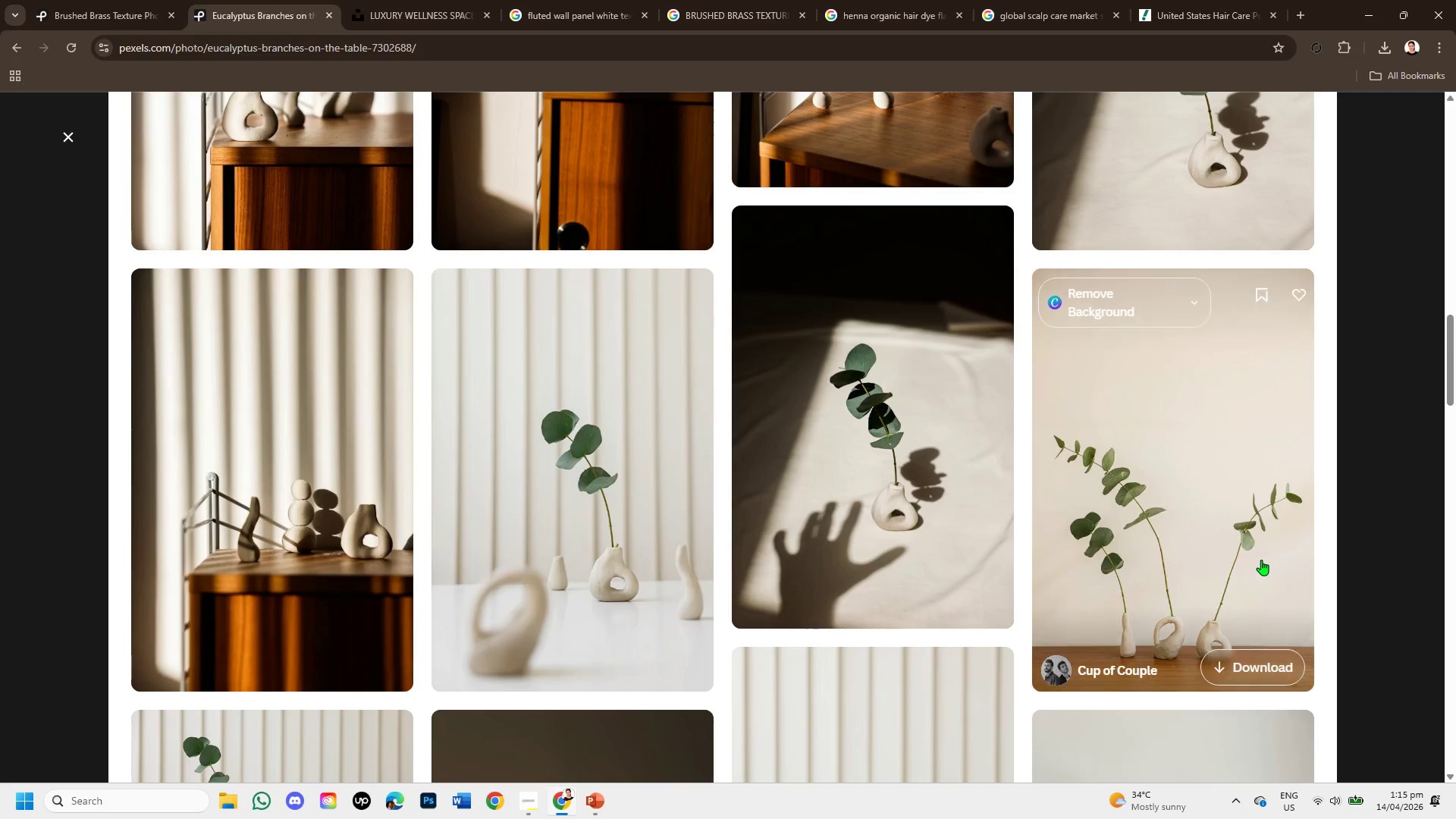 
left_click([1195, 544])
 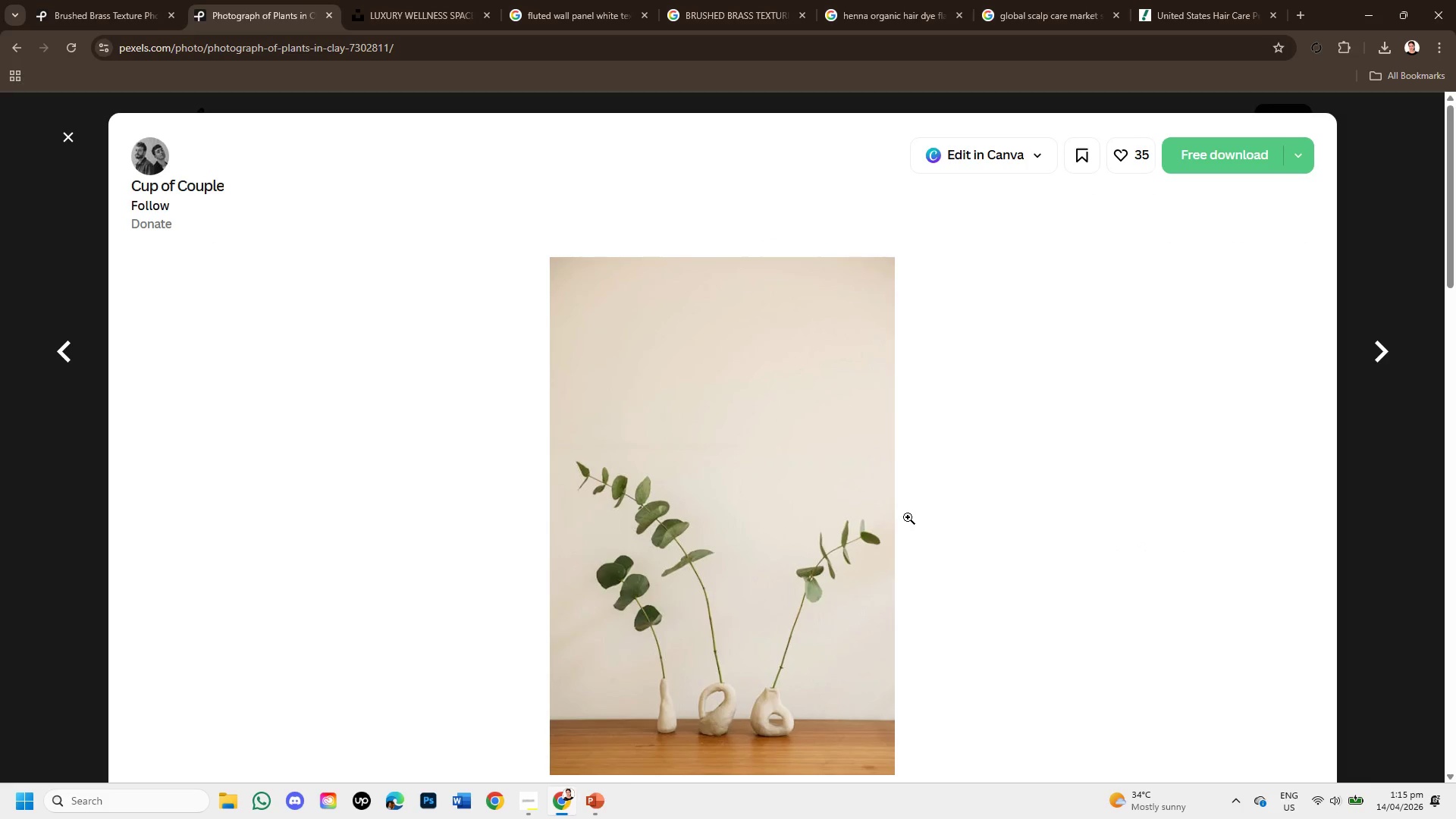 
scroll: coordinate [1116, 536], scroll_direction: down, amount: 9.0
 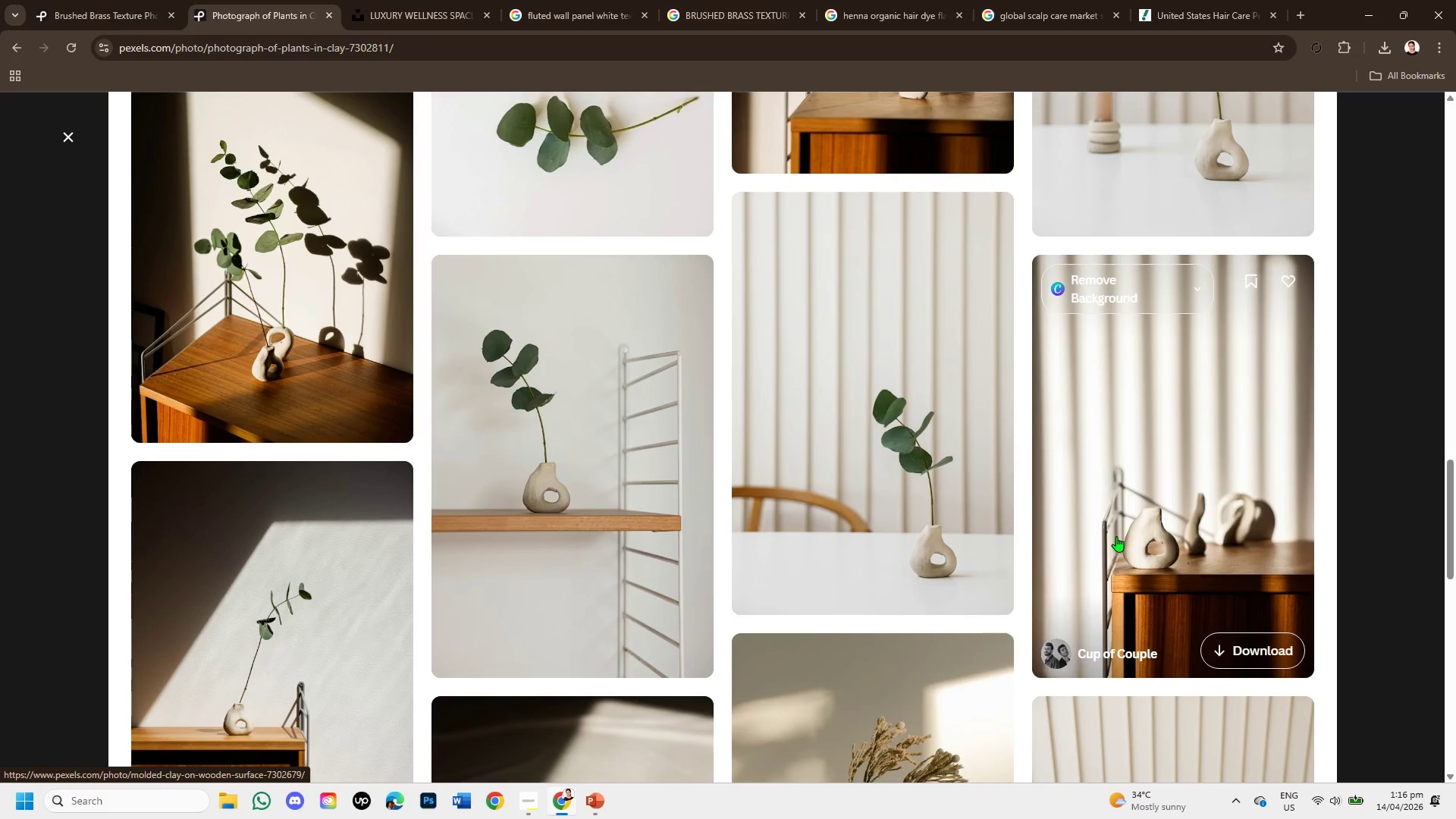 
scroll: coordinate [1116, 536], scroll_direction: down, amount: 1.0
 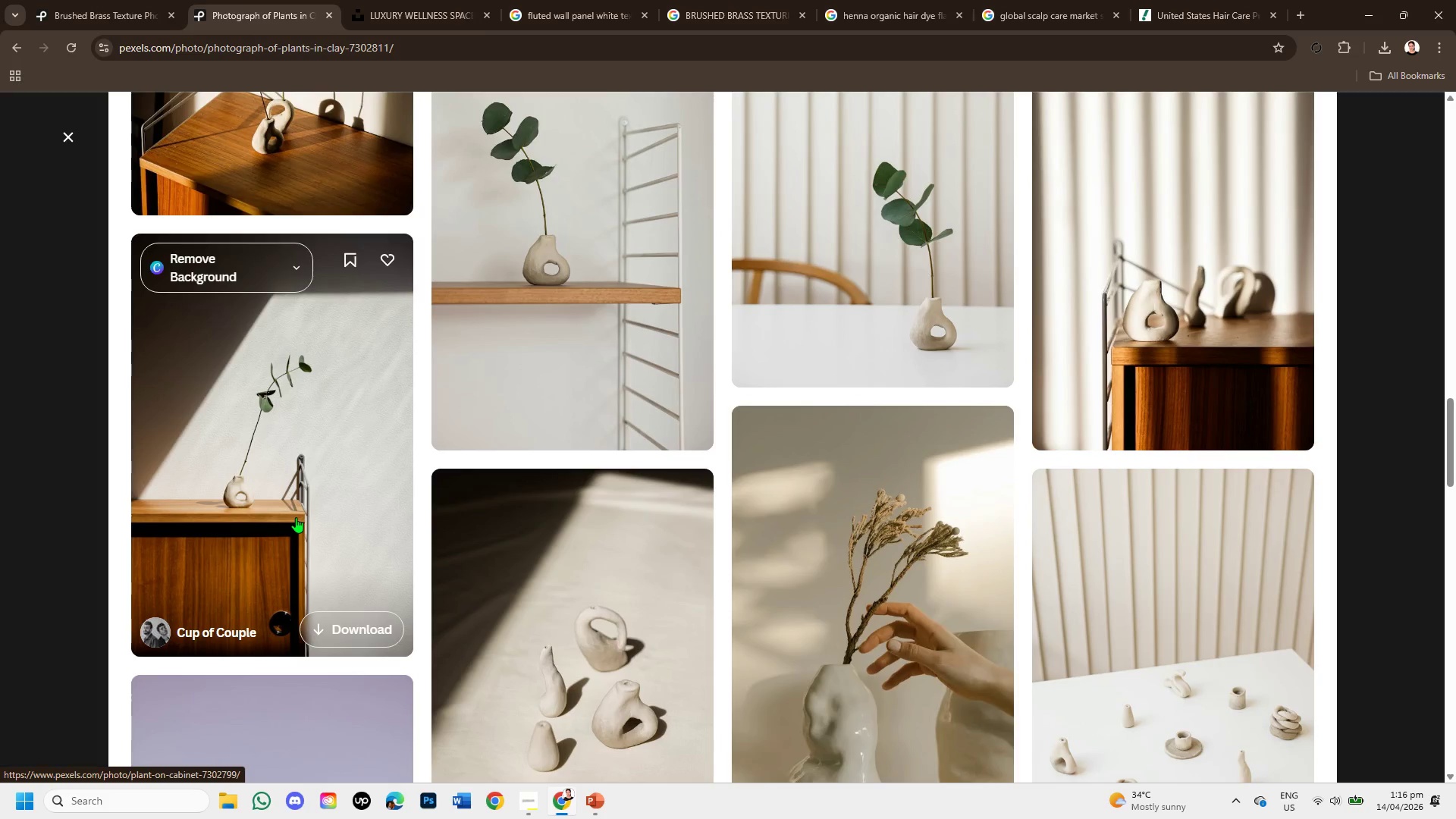 
left_click([296, 517])
 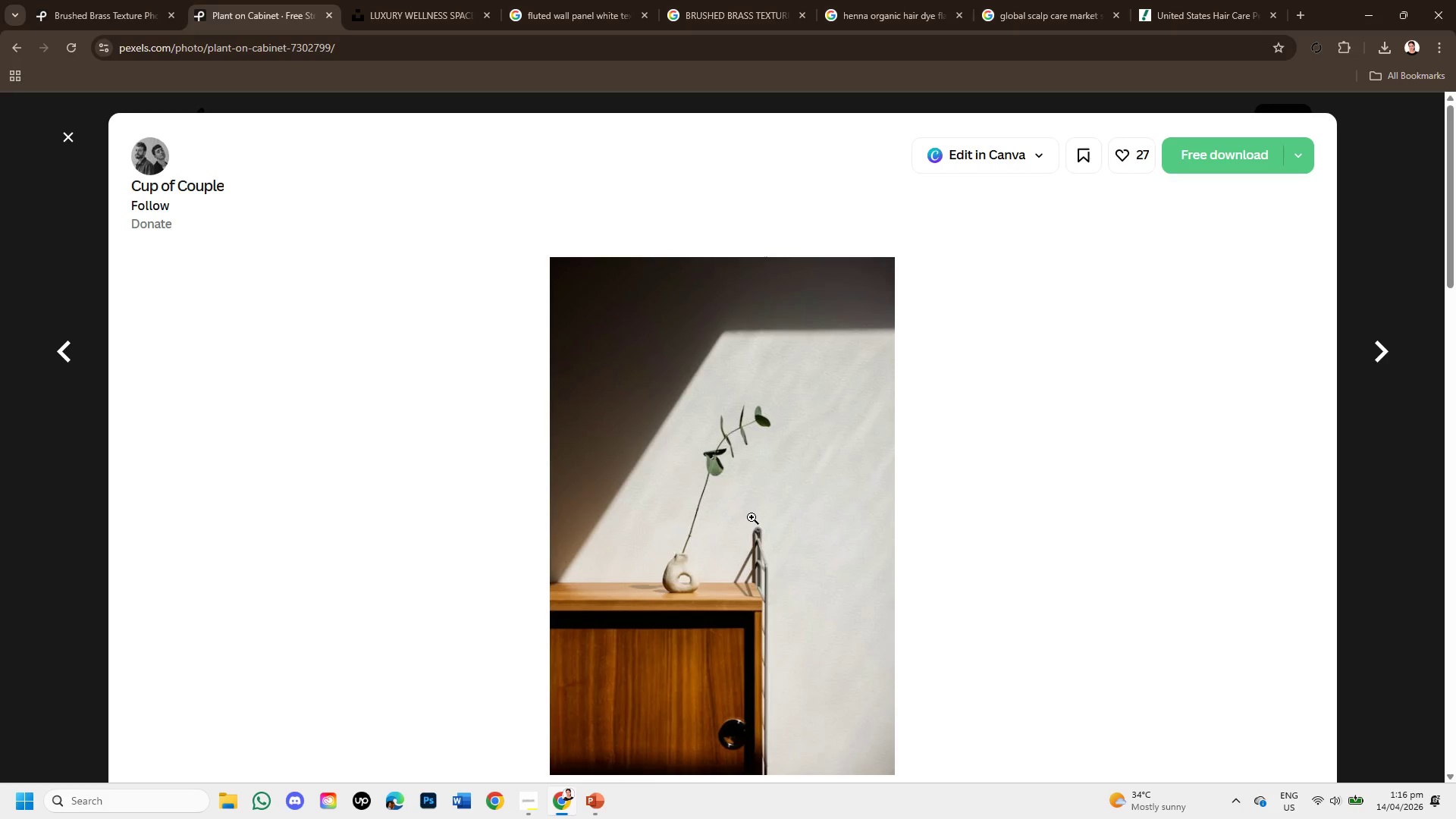 
scroll: coordinate [464, 287], scroll_direction: down, amount: 9.0
 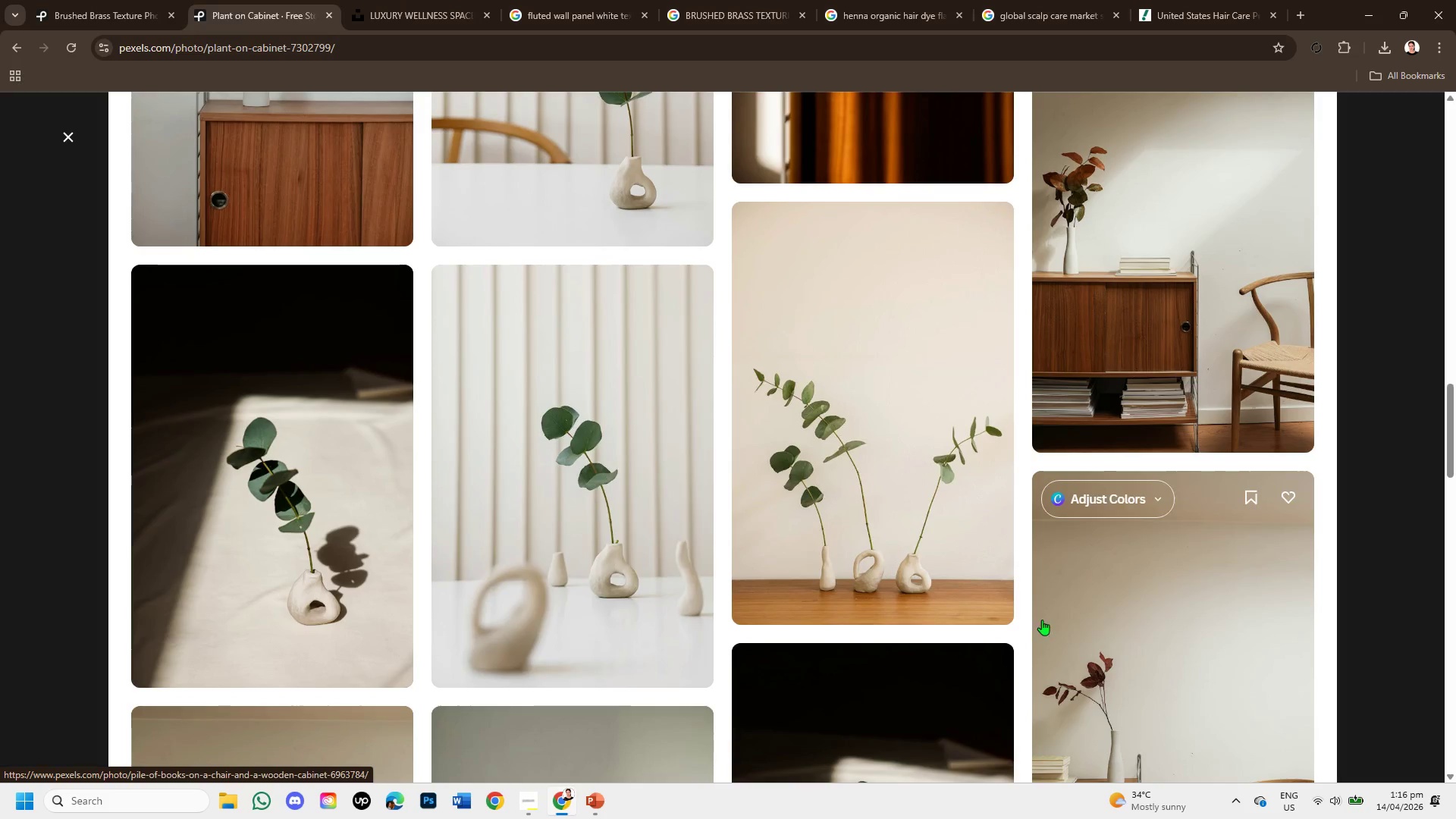 
scroll: coordinate [936, 626], scroll_direction: down, amount: 6.0
 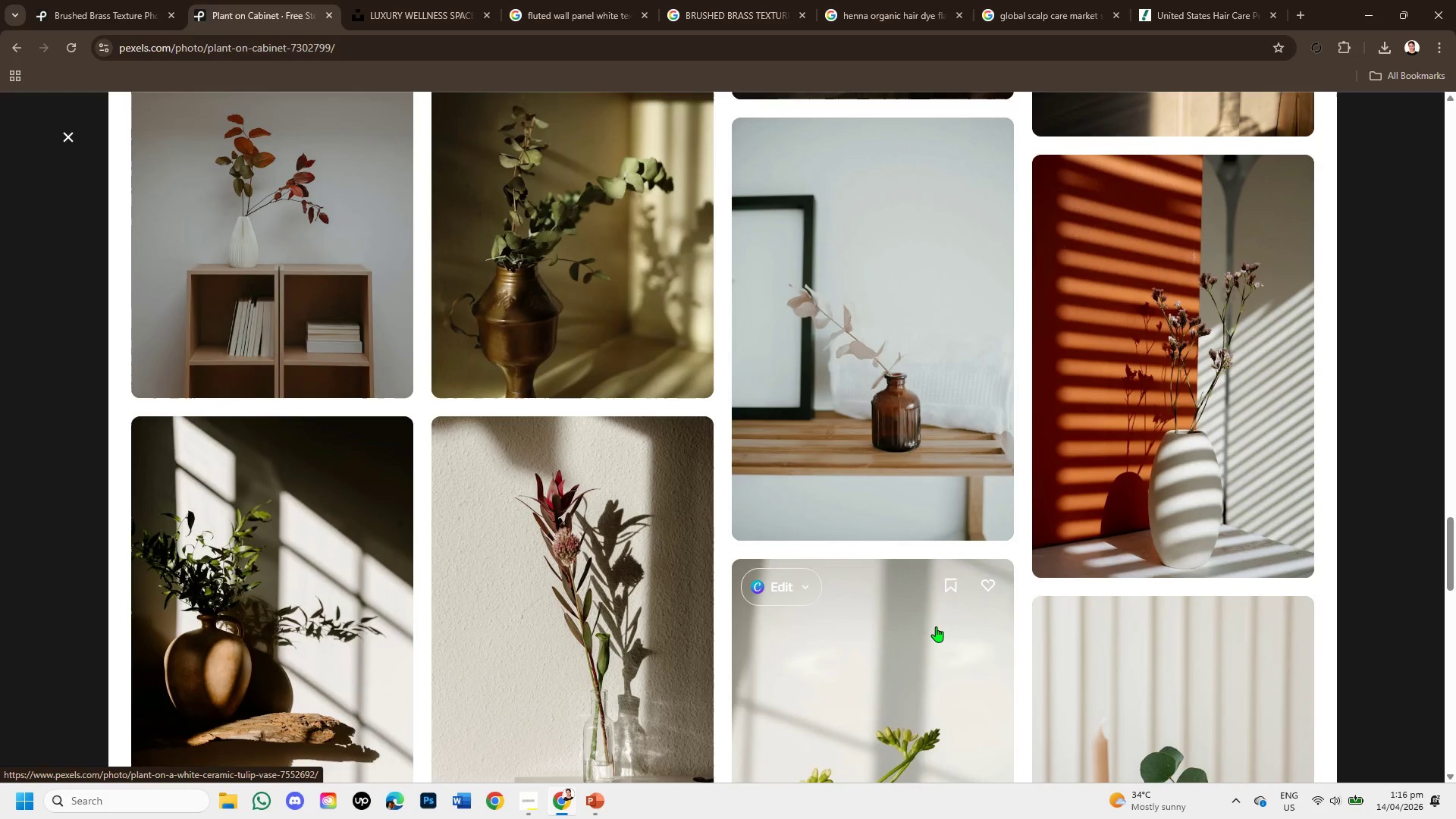 
scroll: coordinate [1019, 616], scroll_direction: down, amount: 7.0
 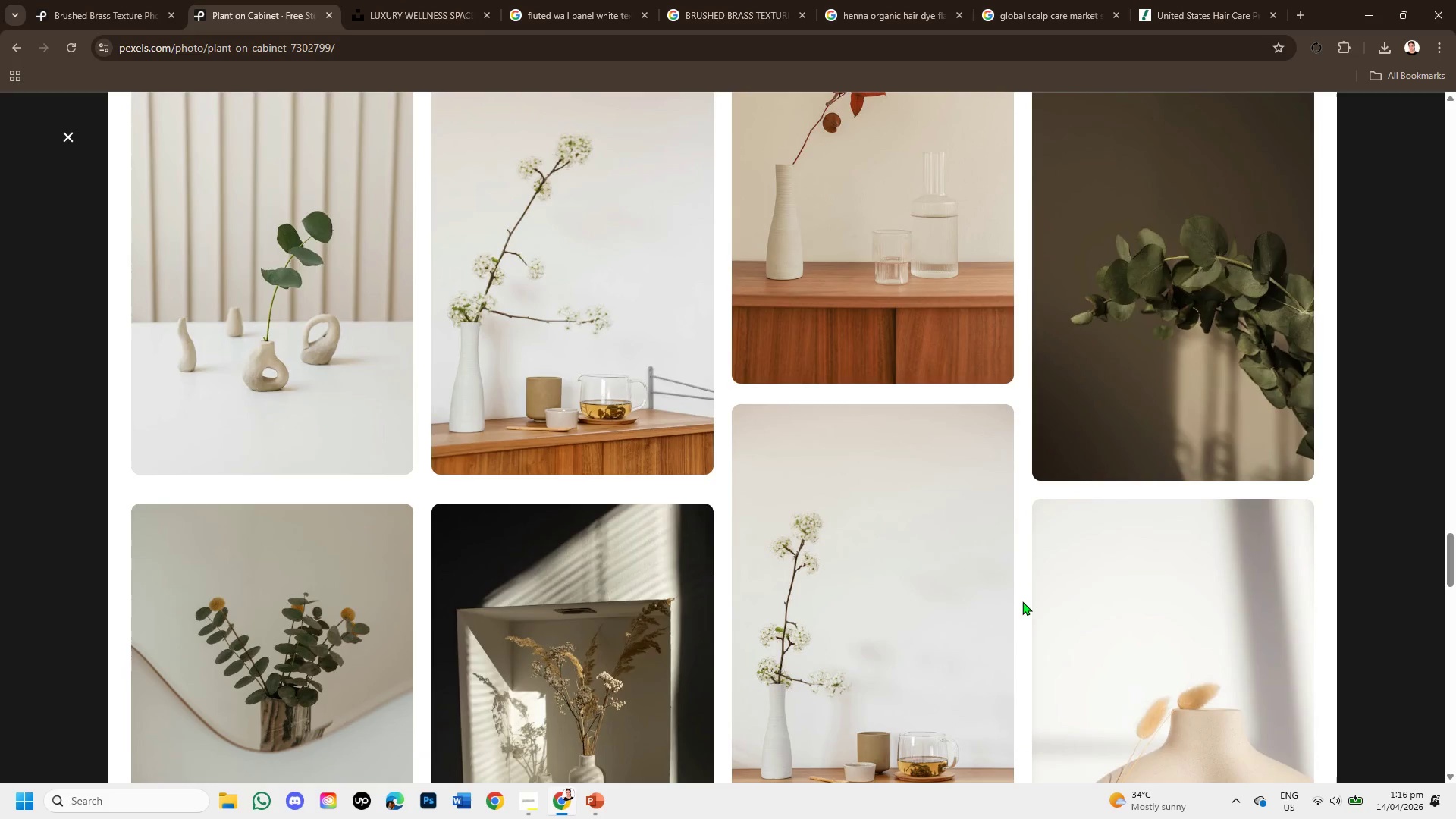 
scroll: coordinate [1022, 601], scroll_direction: down, amount: 1.0
 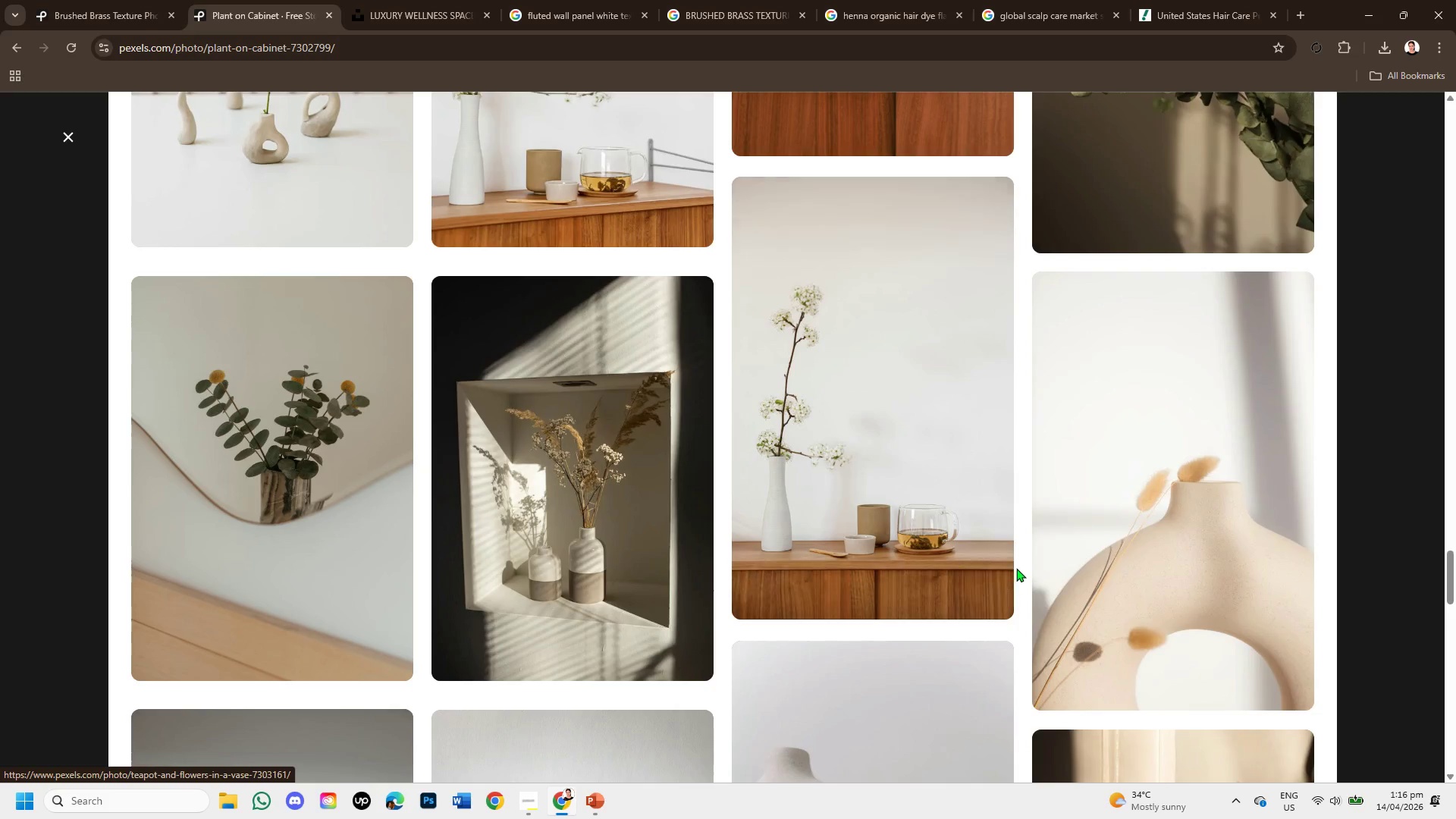 
wait(5.04)
 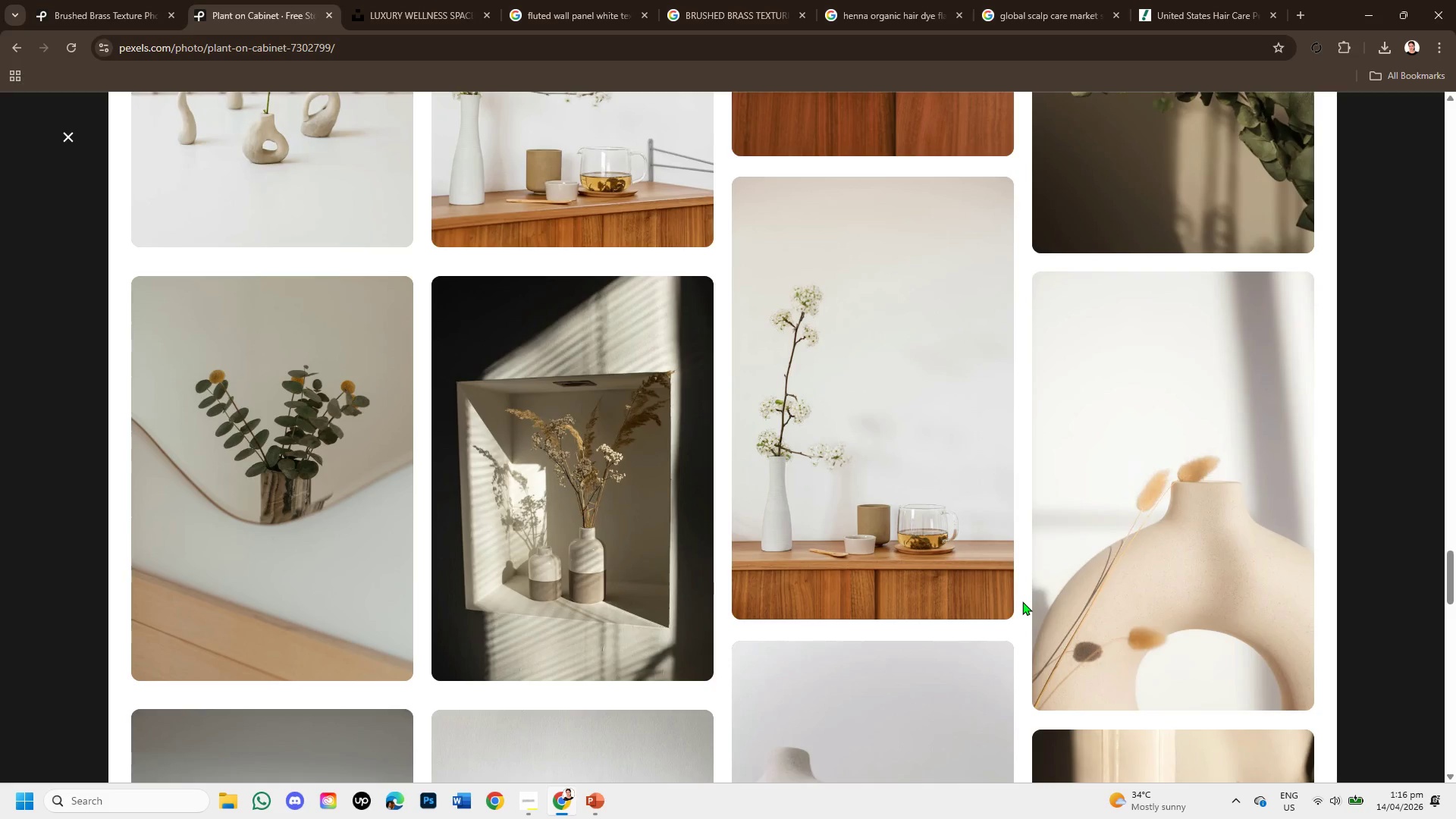 
scroll: coordinate [311, 620], scroll_direction: down, amount: 8.0
 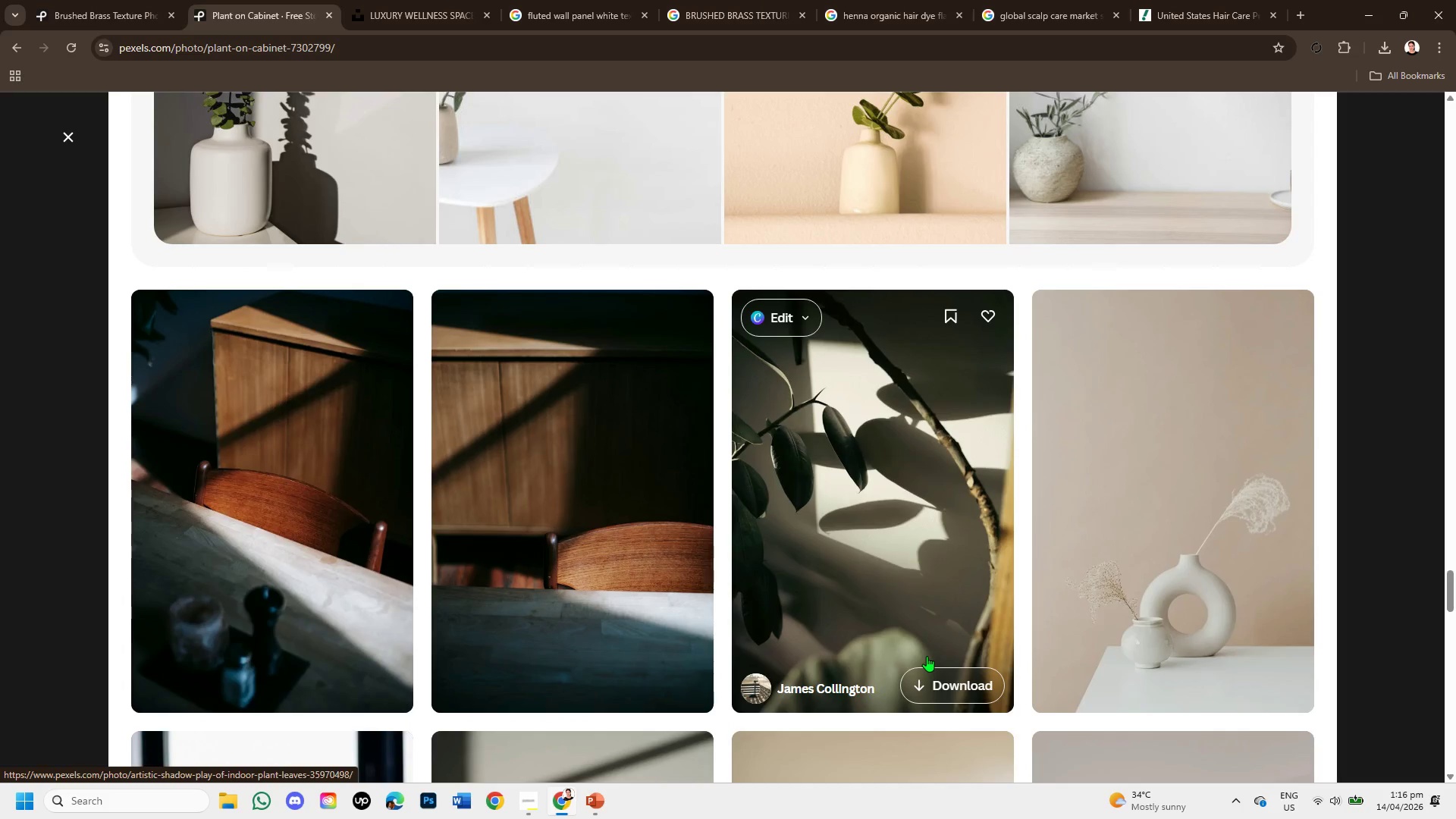 
scroll: coordinate [927, 656], scroll_direction: up, amount: 2.0
 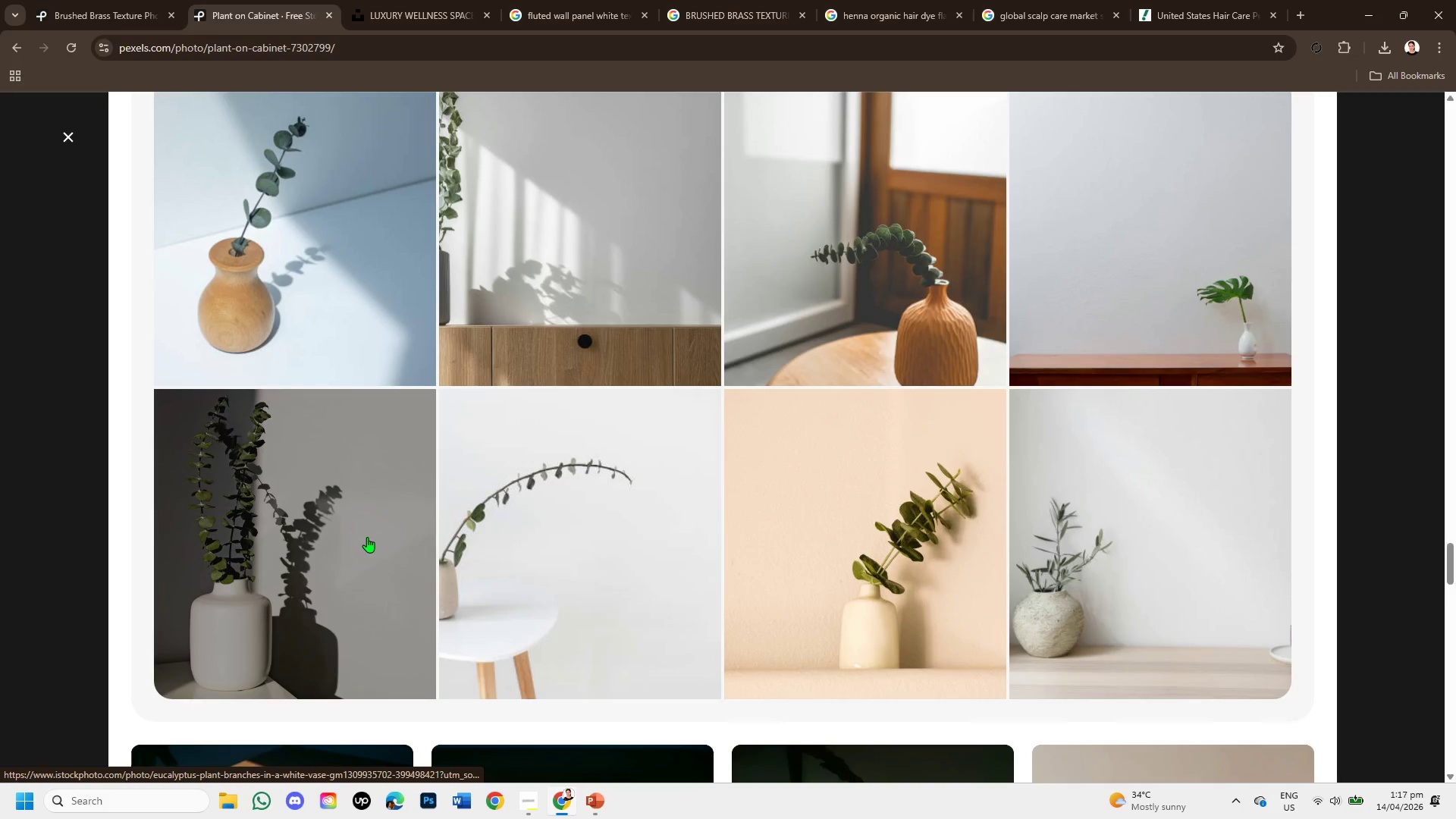 
left_click([367, 537])
 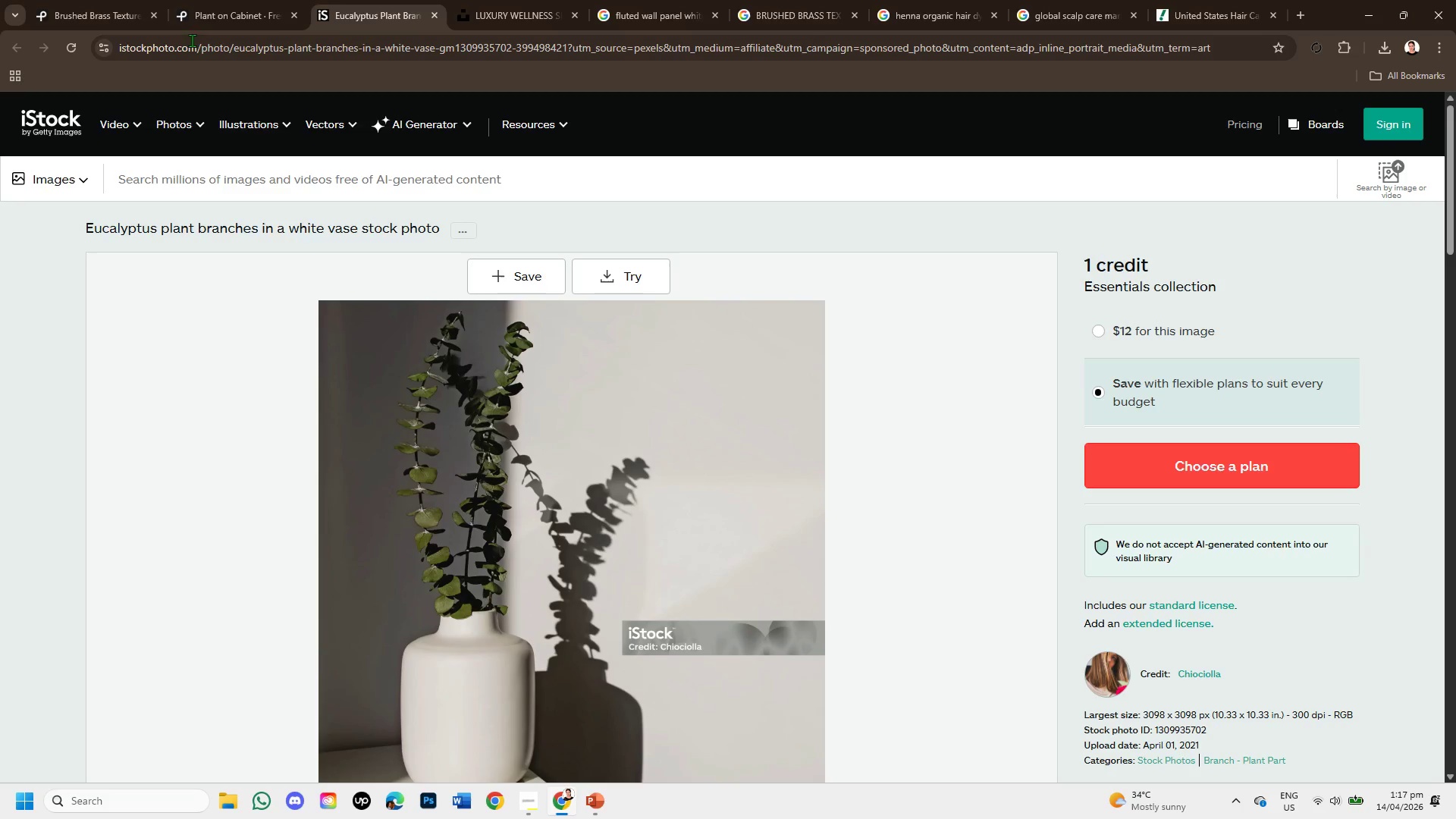 
left_click([433, 17])
 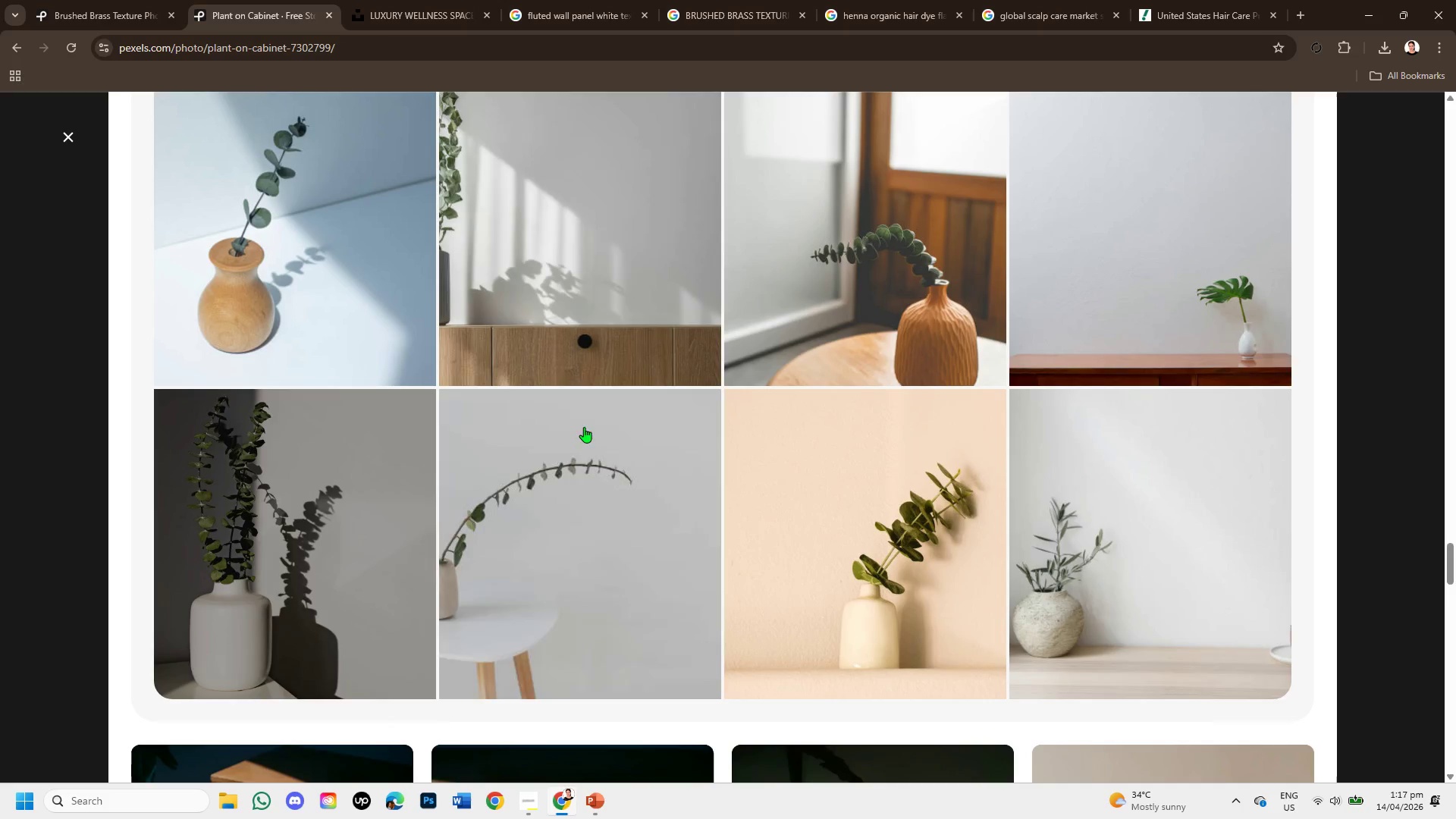 
scroll: coordinate [897, 510], scroll_direction: down, amount: 7.0
 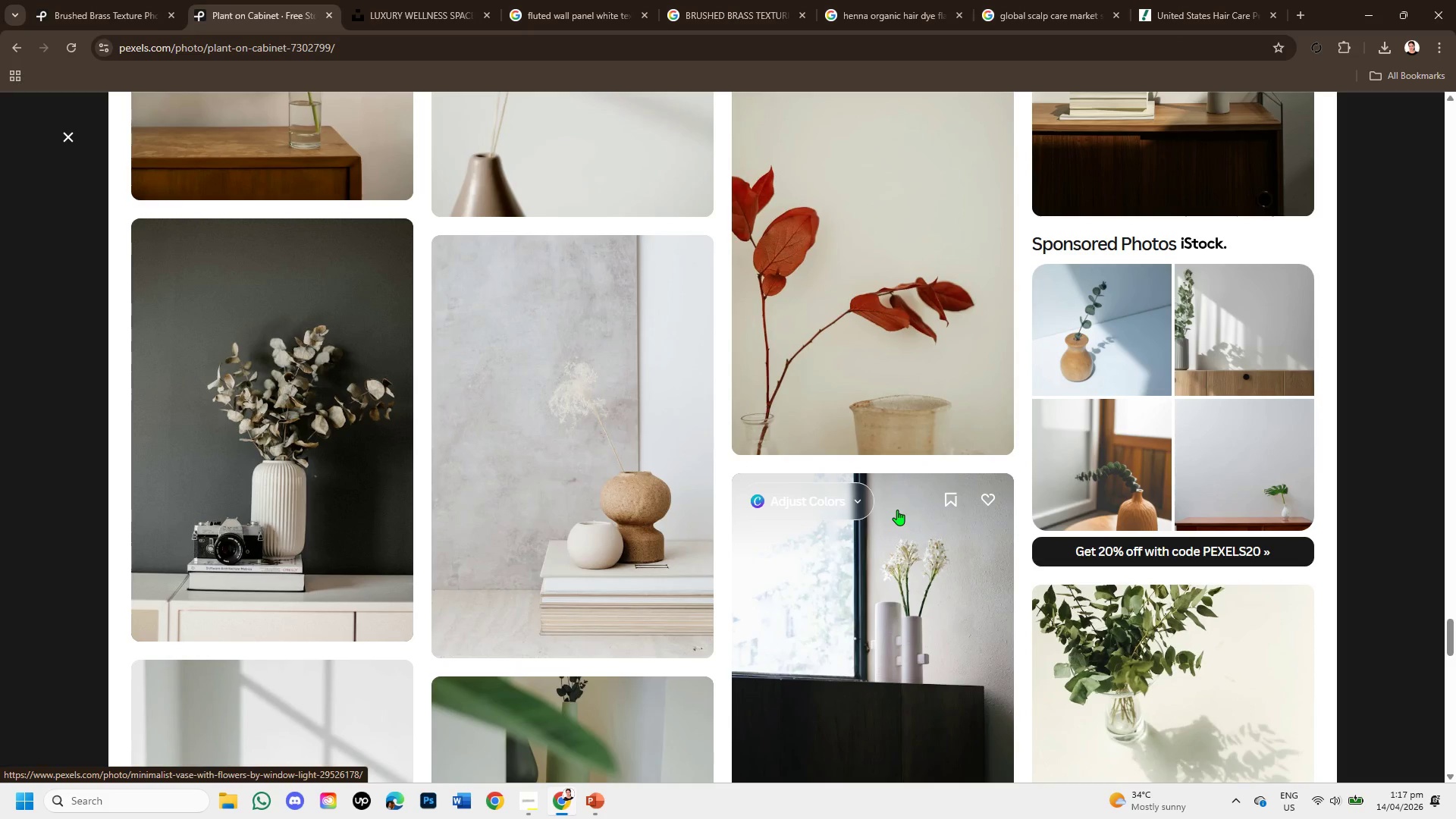 
scroll: coordinate [931, 513], scroll_direction: down, amount: 7.0
 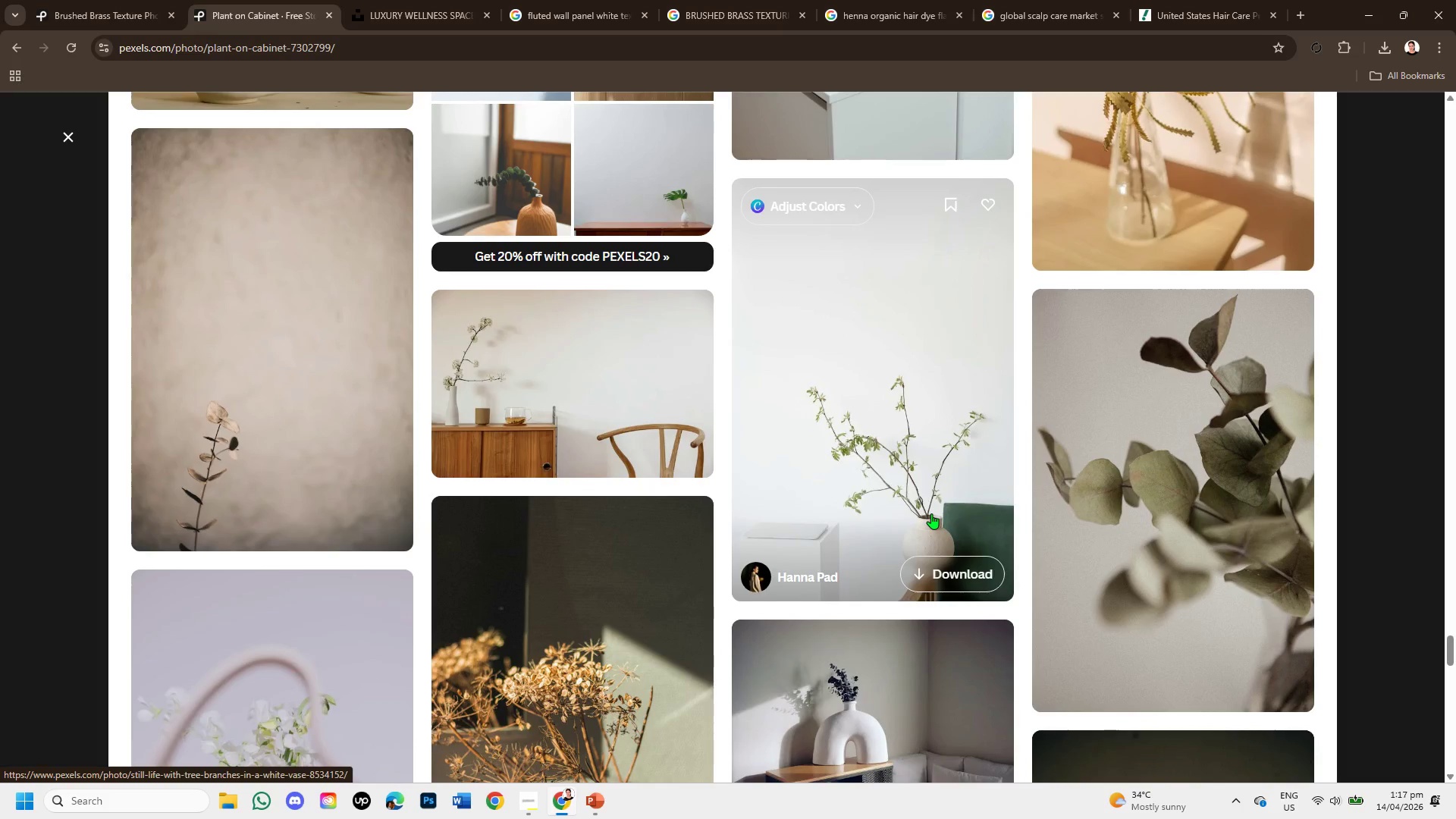 
scroll: coordinate [931, 513], scroll_direction: down, amount: 1.0
 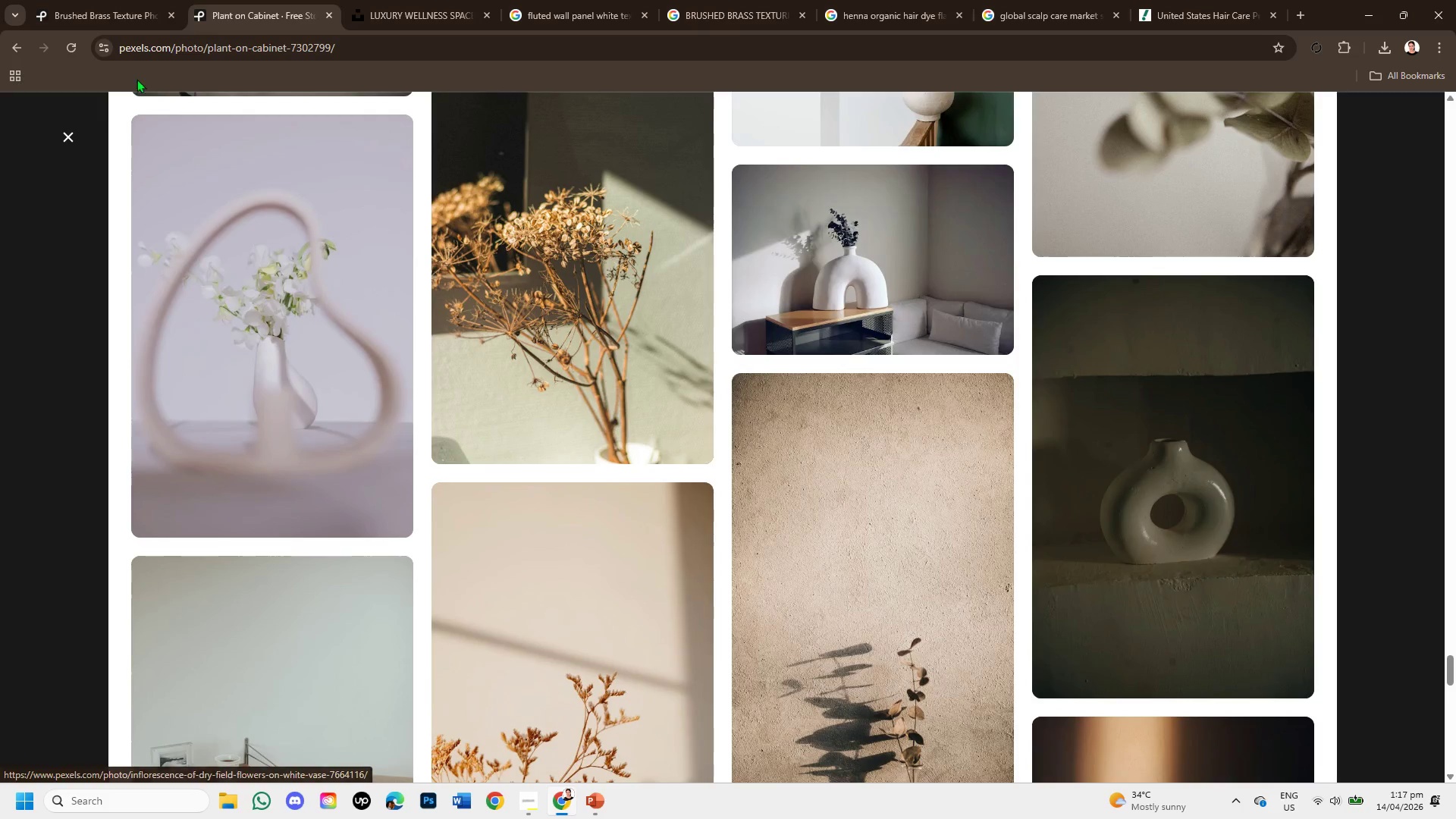 
left_click([72, 145])
 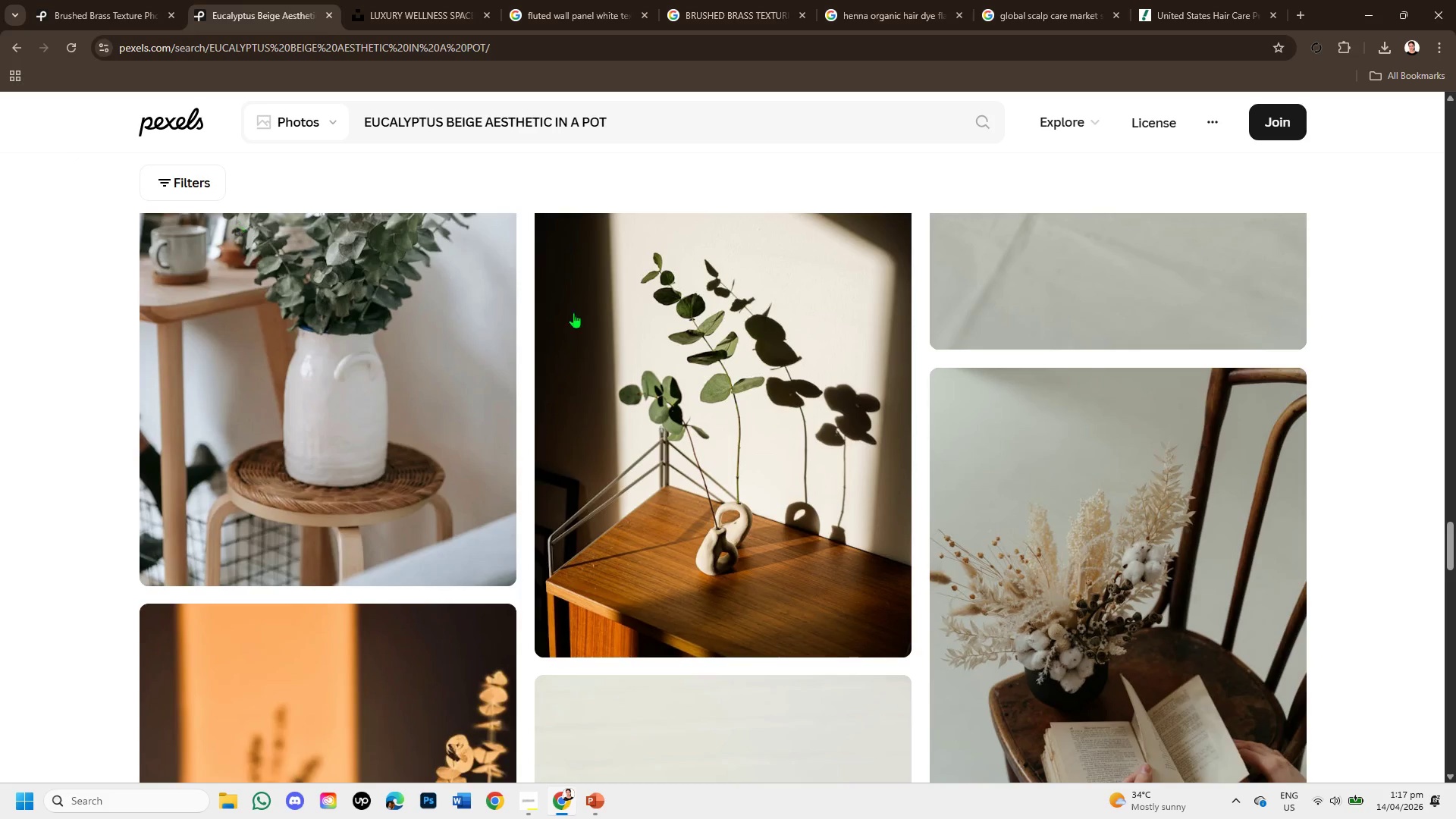 
scroll: coordinate [803, 541], scroll_direction: down, amount: 5.0
 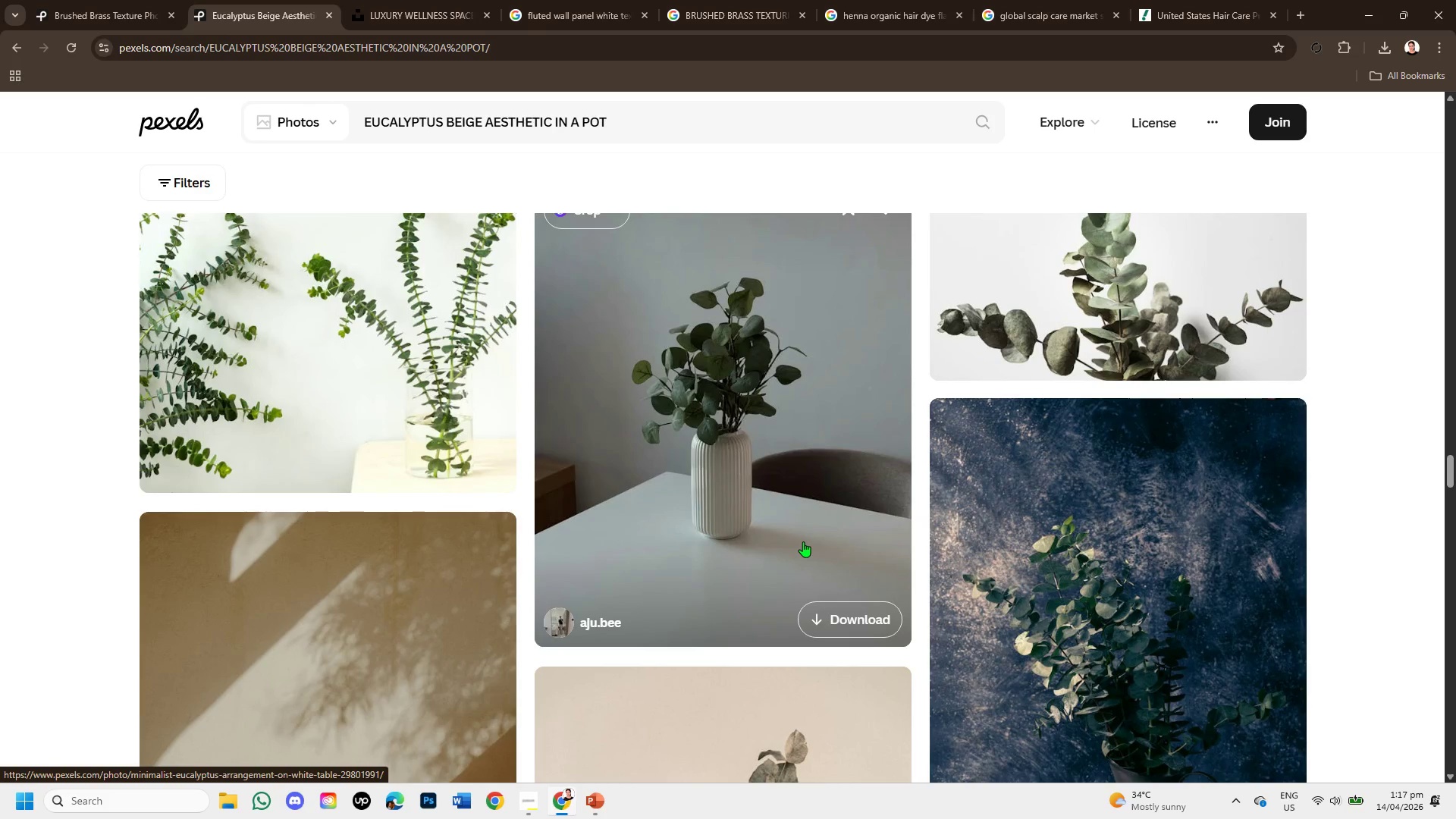 
scroll: coordinate [803, 535], scroll_direction: up, amount: 1.0
 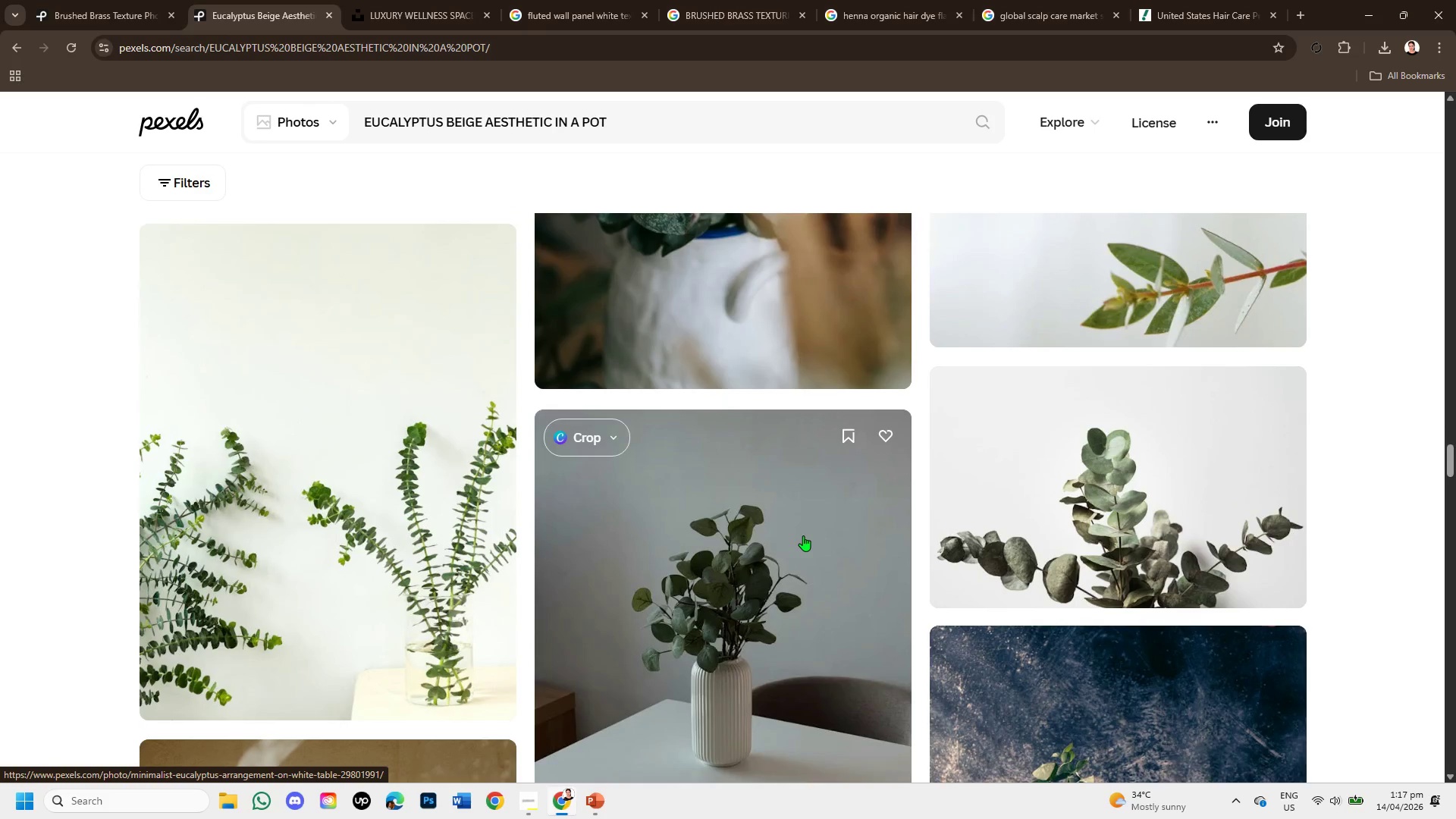 
scroll: coordinate [803, 535], scroll_direction: down, amount: 1.0
 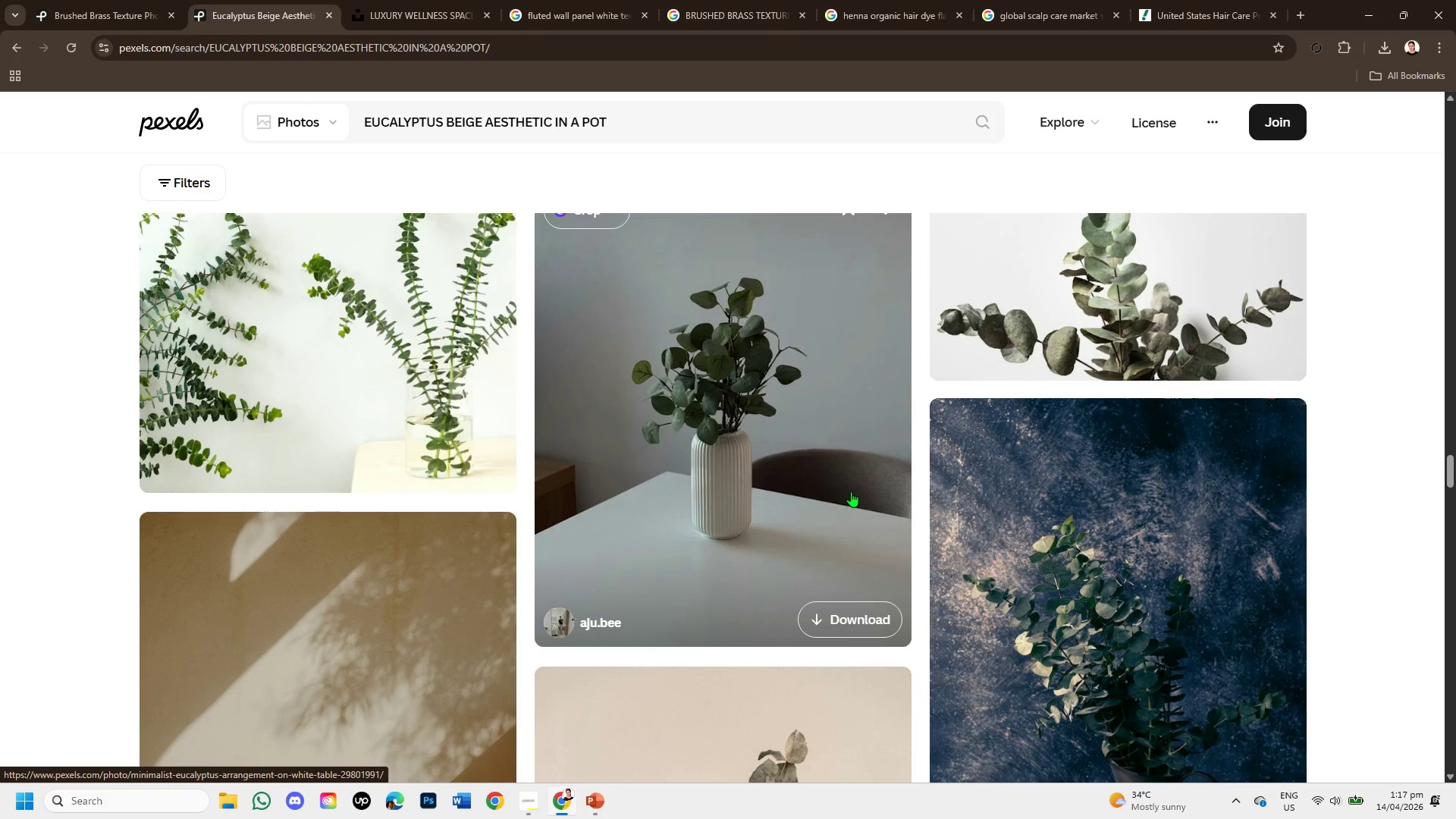 
left_click([850, 491])
 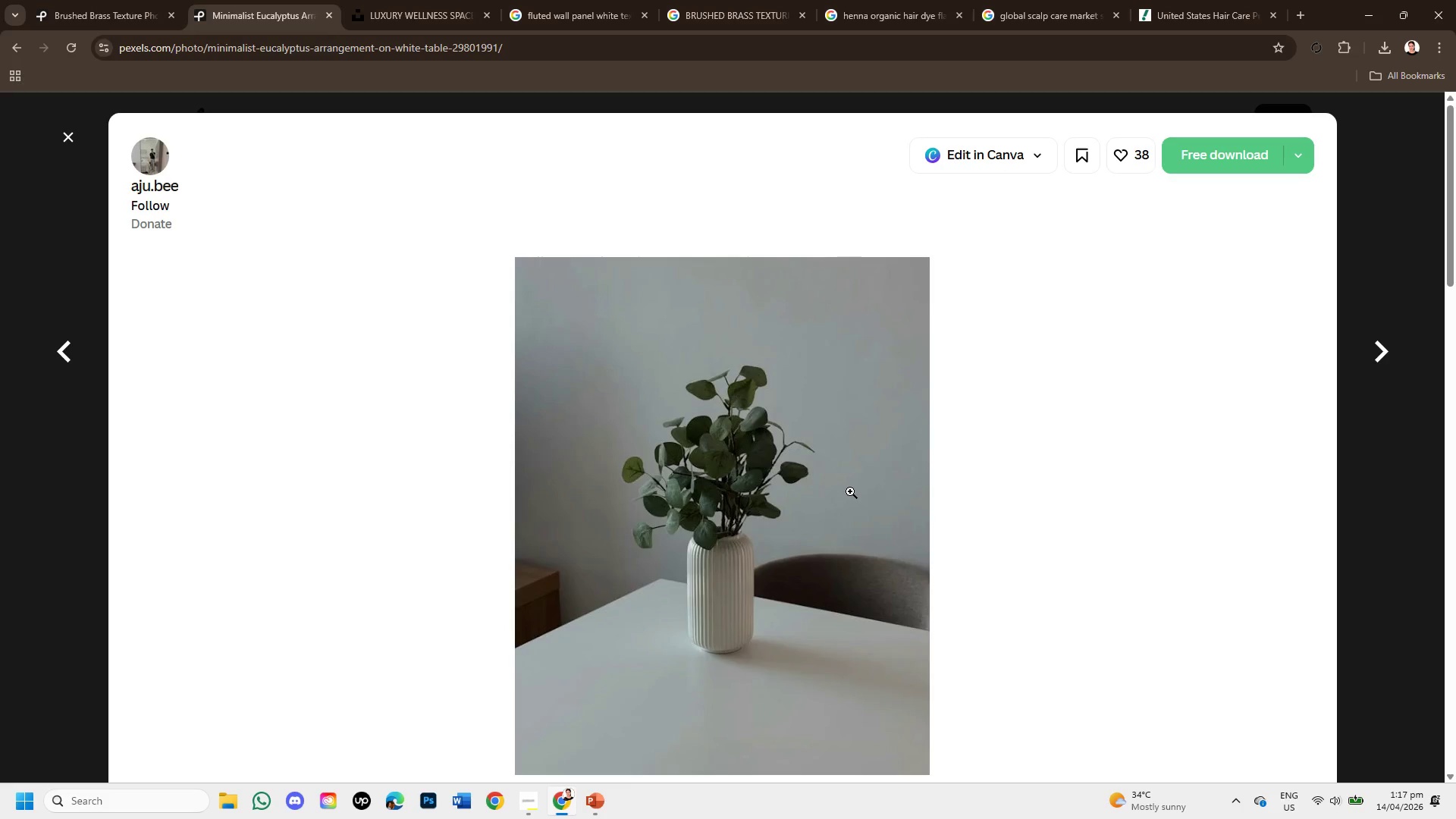 
scroll: coordinate [824, 560], scroll_direction: down, amount: 2.0
 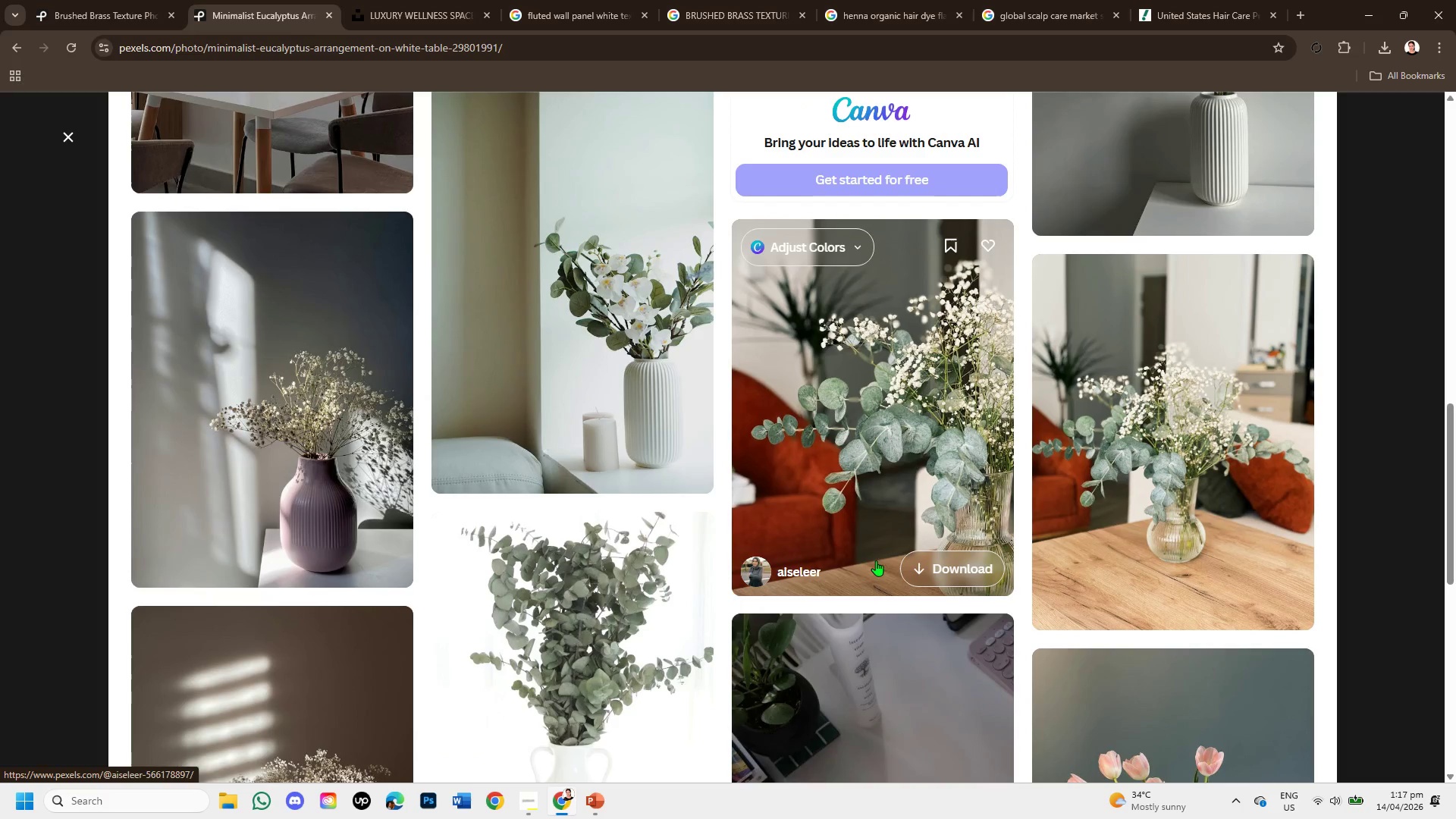 
scroll: coordinate [1044, 527], scroll_direction: up, amount: 2.0
 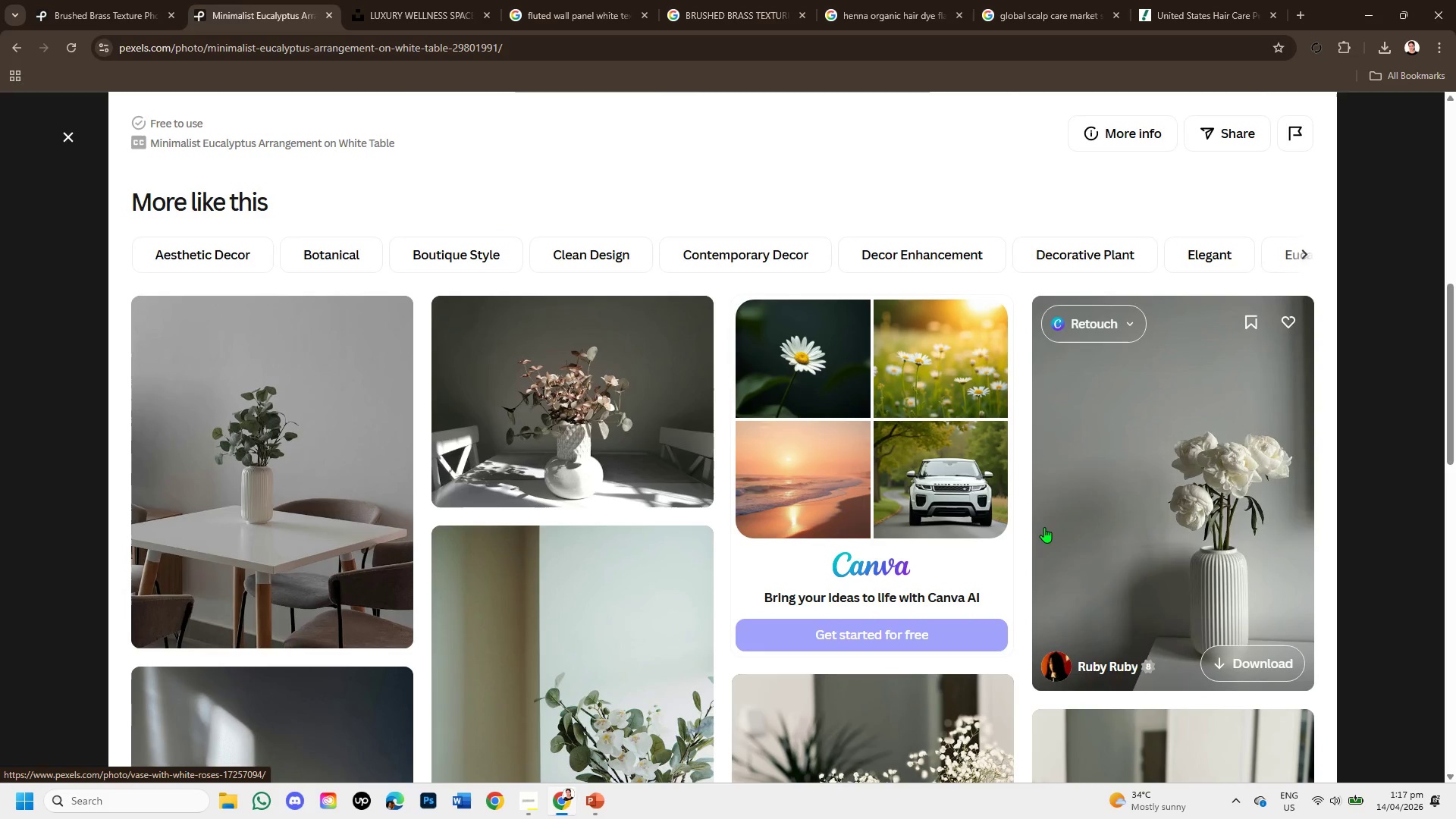 
scroll: coordinate [1047, 531], scroll_direction: down, amount: 4.0
 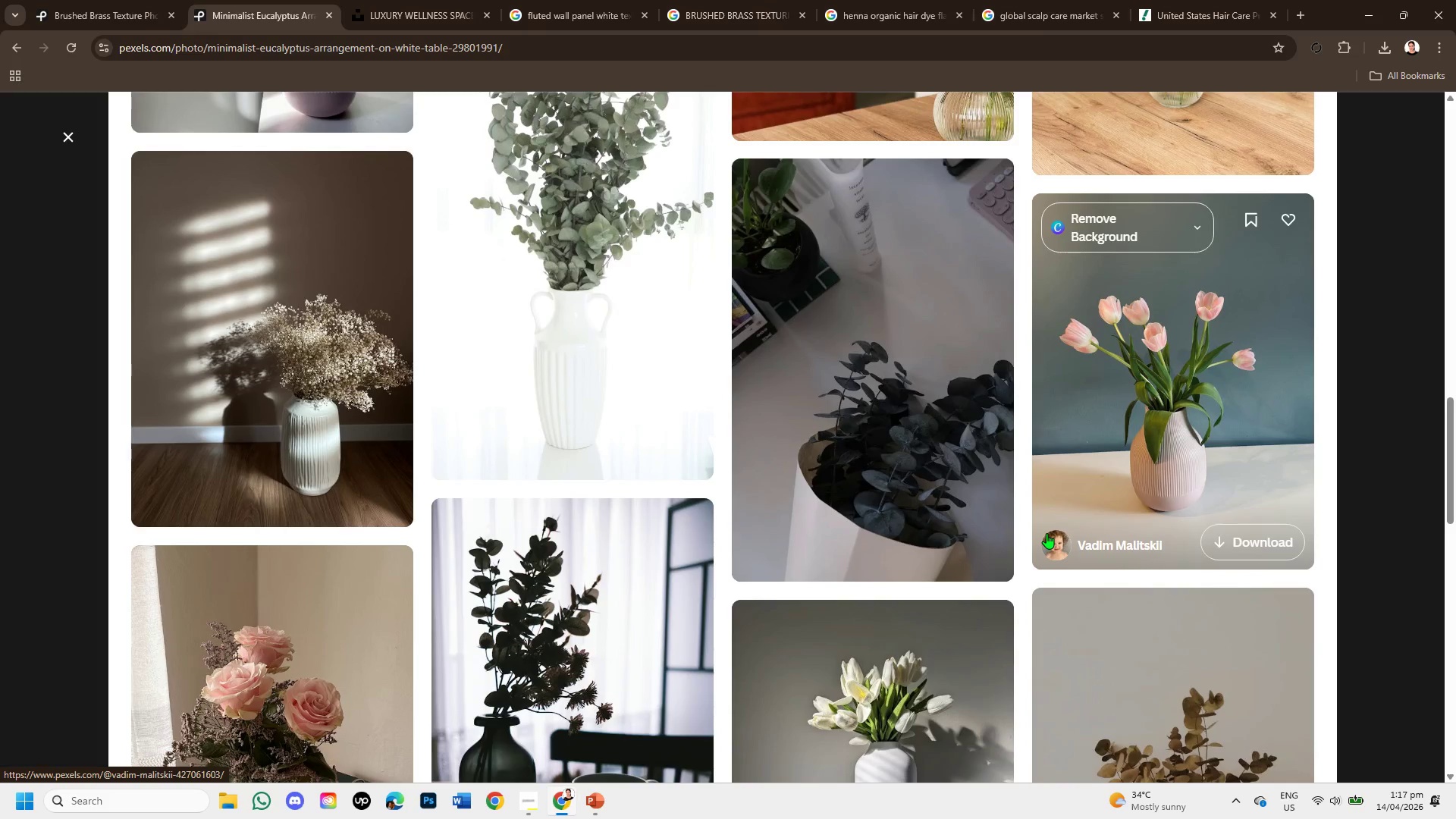 
scroll: coordinate [1046, 533], scroll_direction: up, amount: 1.0
 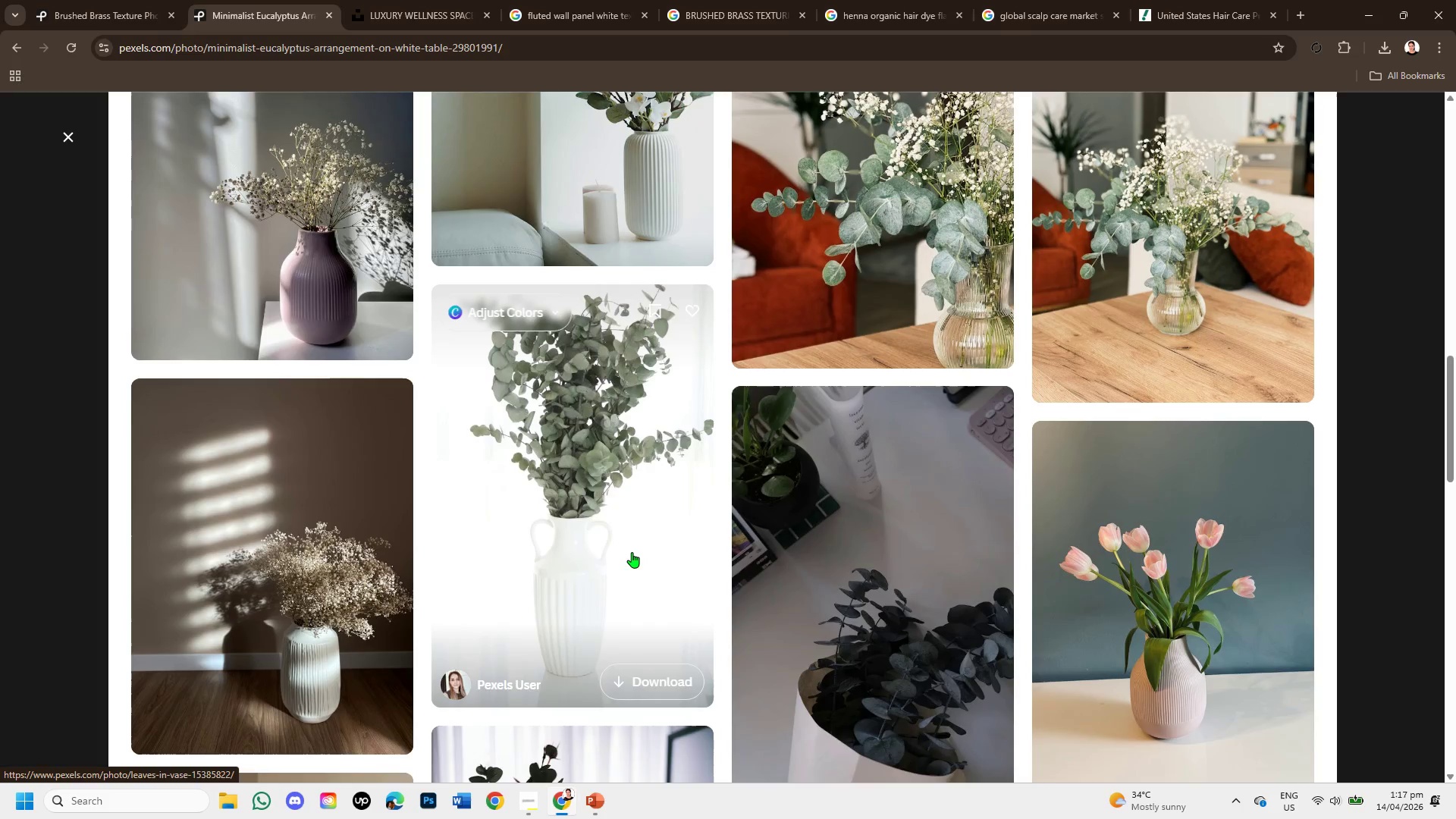 
left_click([632, 552])
 